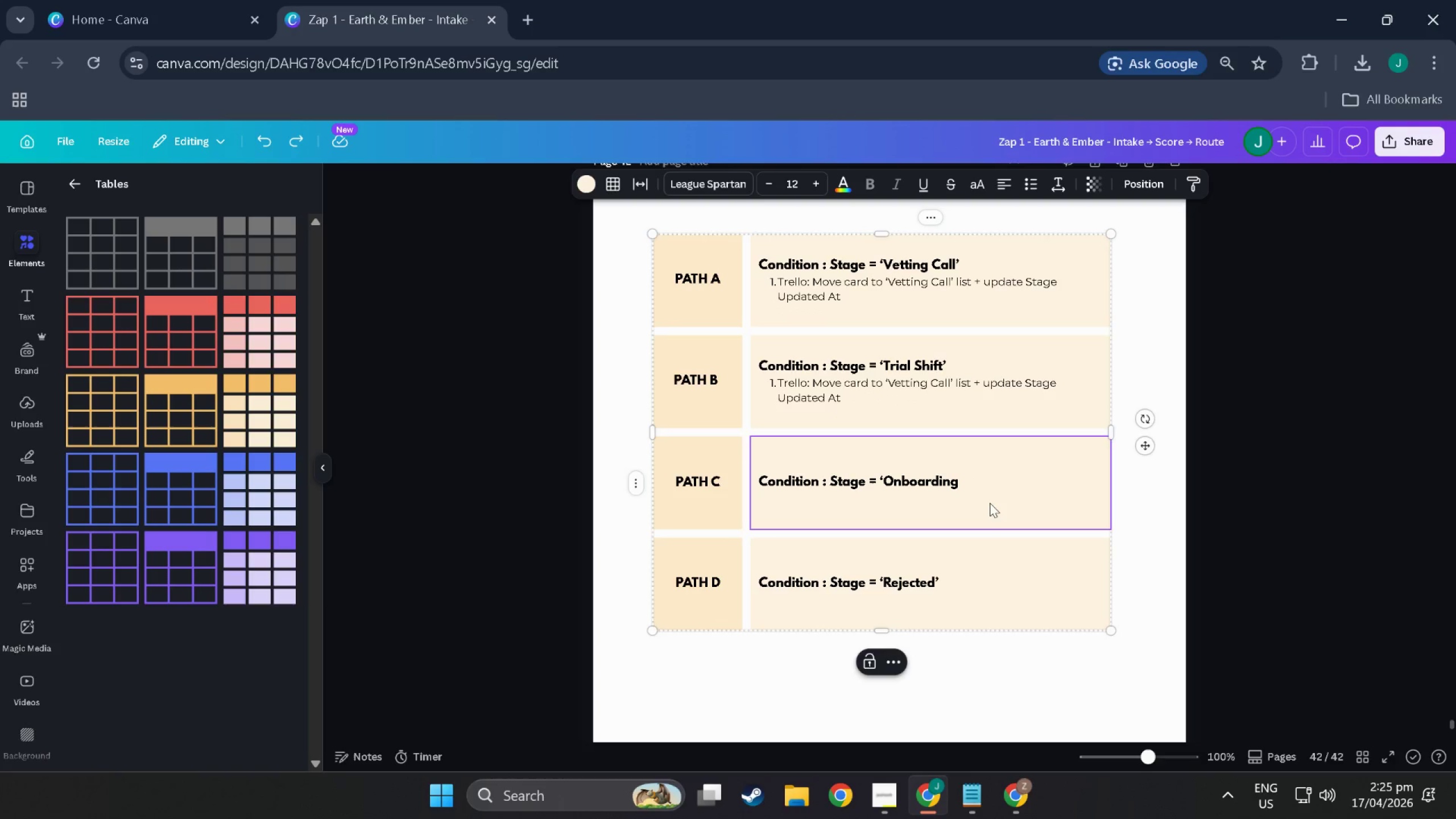 
key(NumpadEnter)
 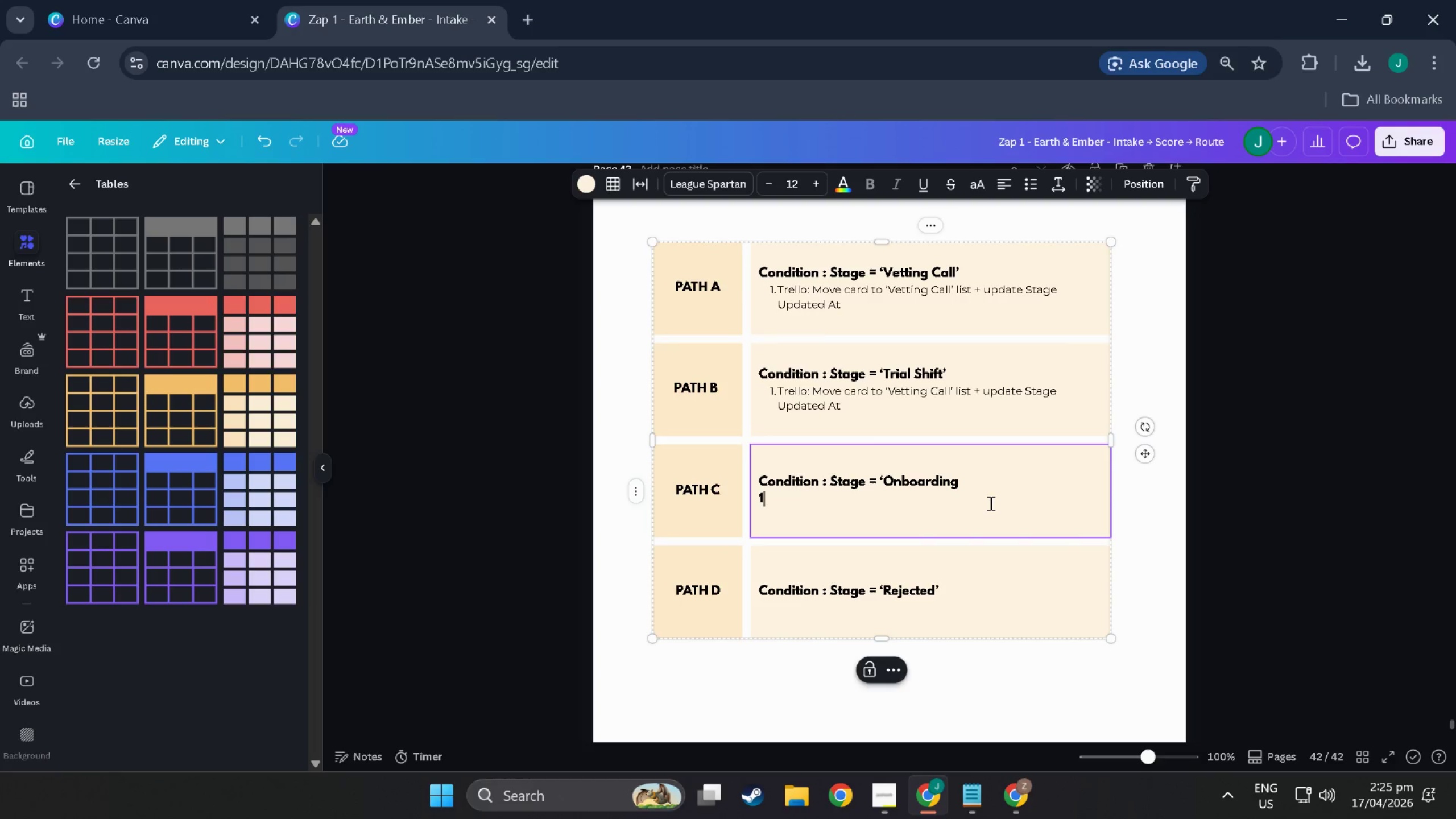 
key(1)
 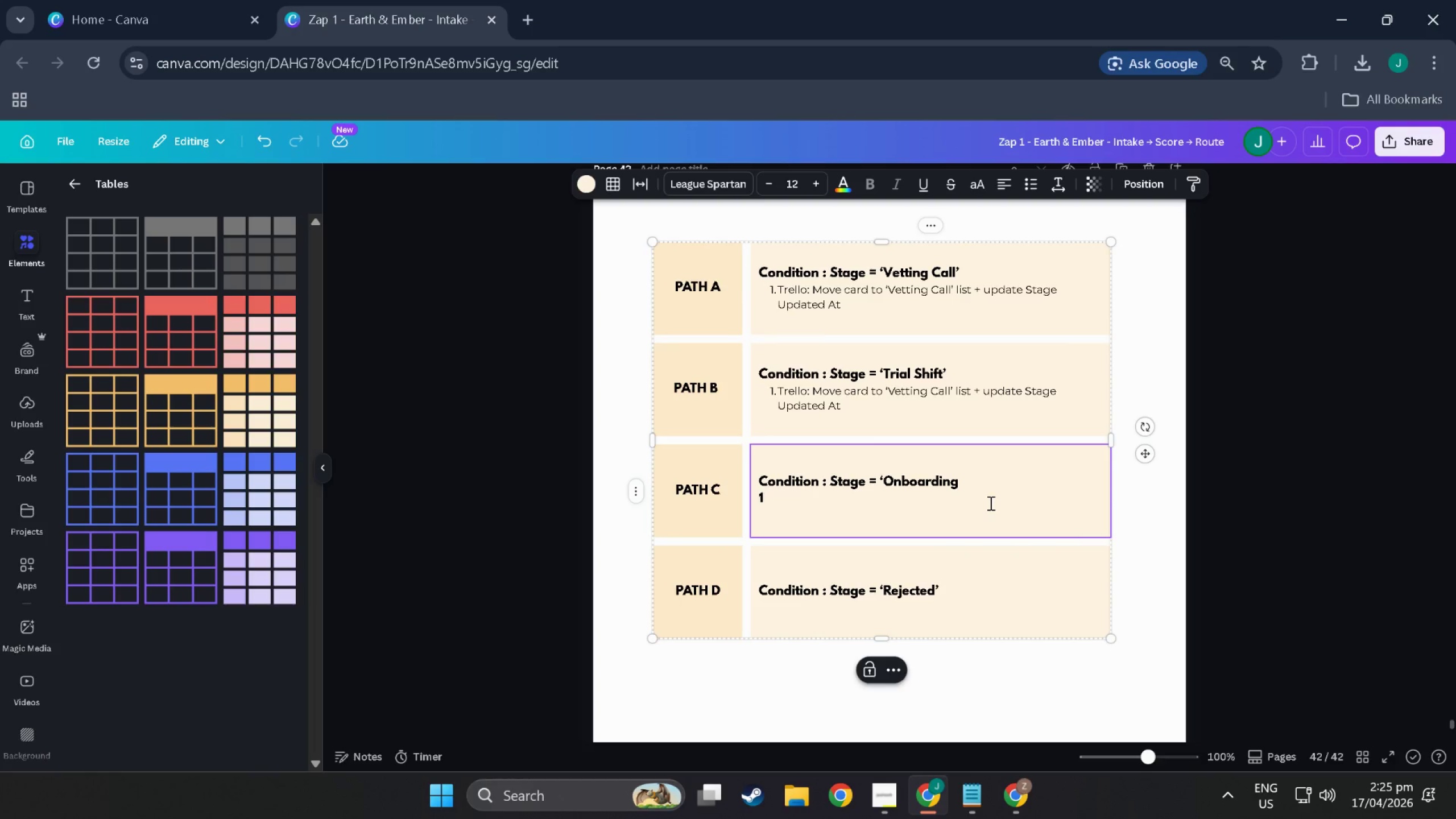 
key(Period)
 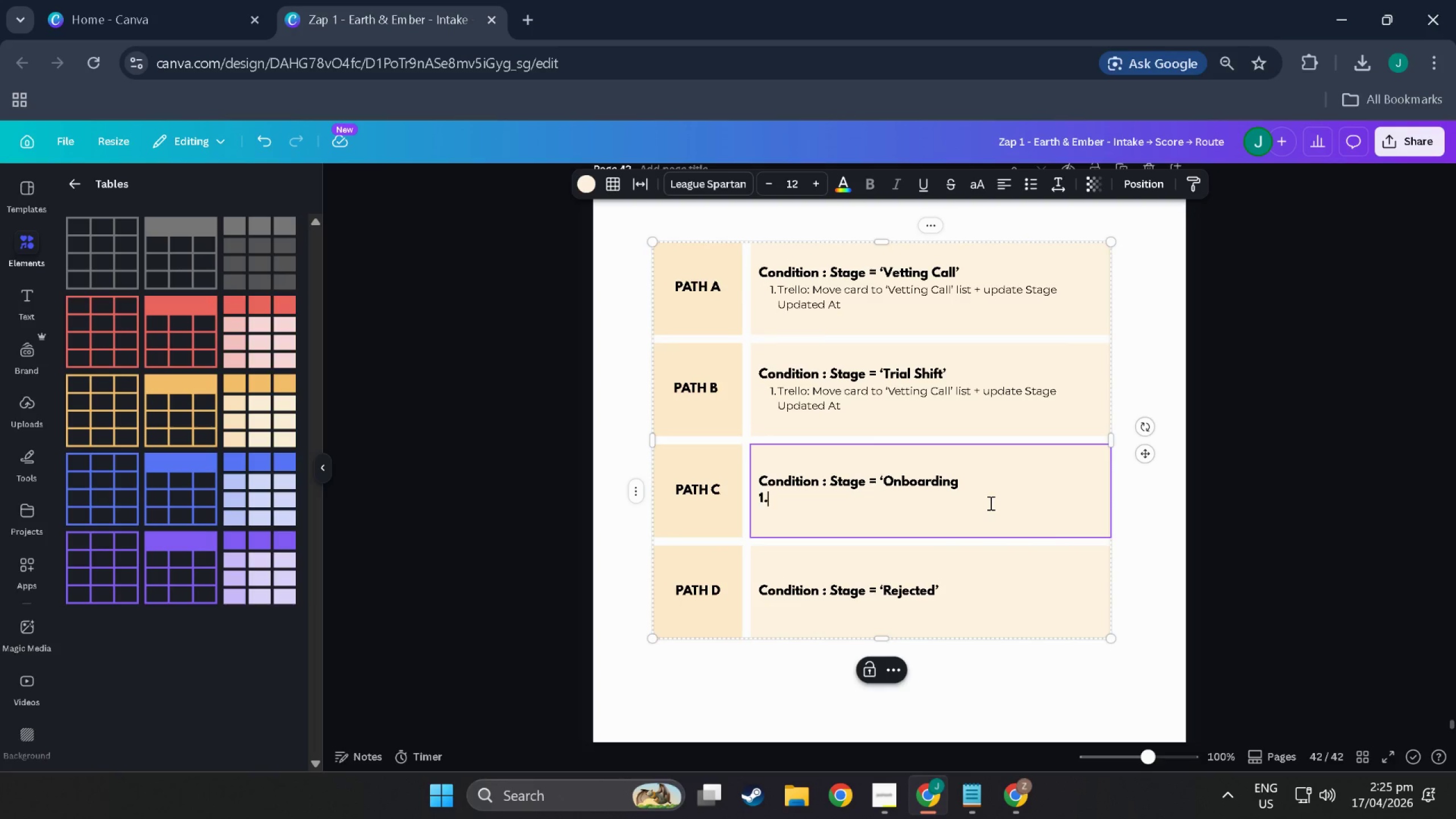 
key(Space)
 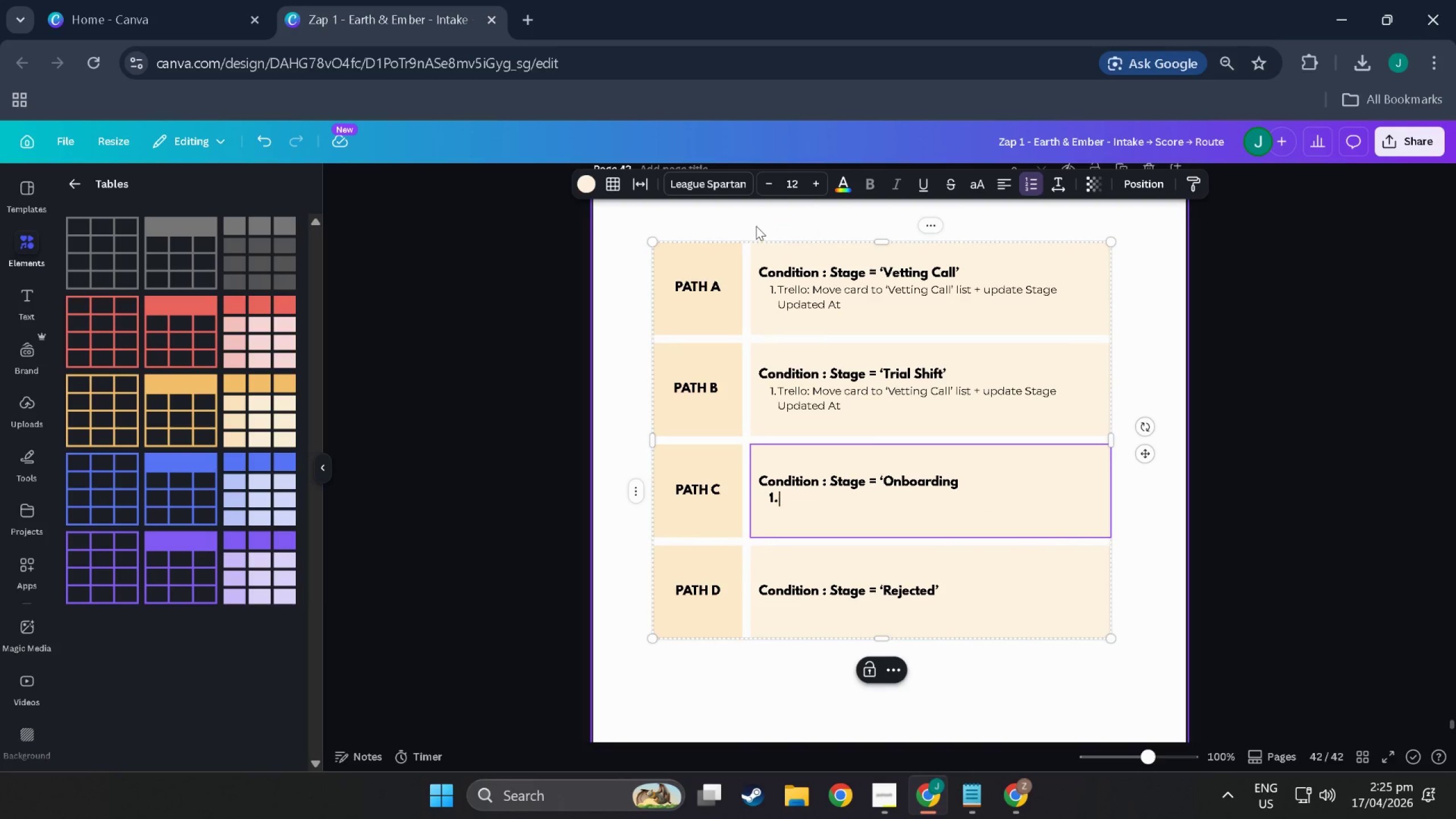 
left_click([717, 193])
 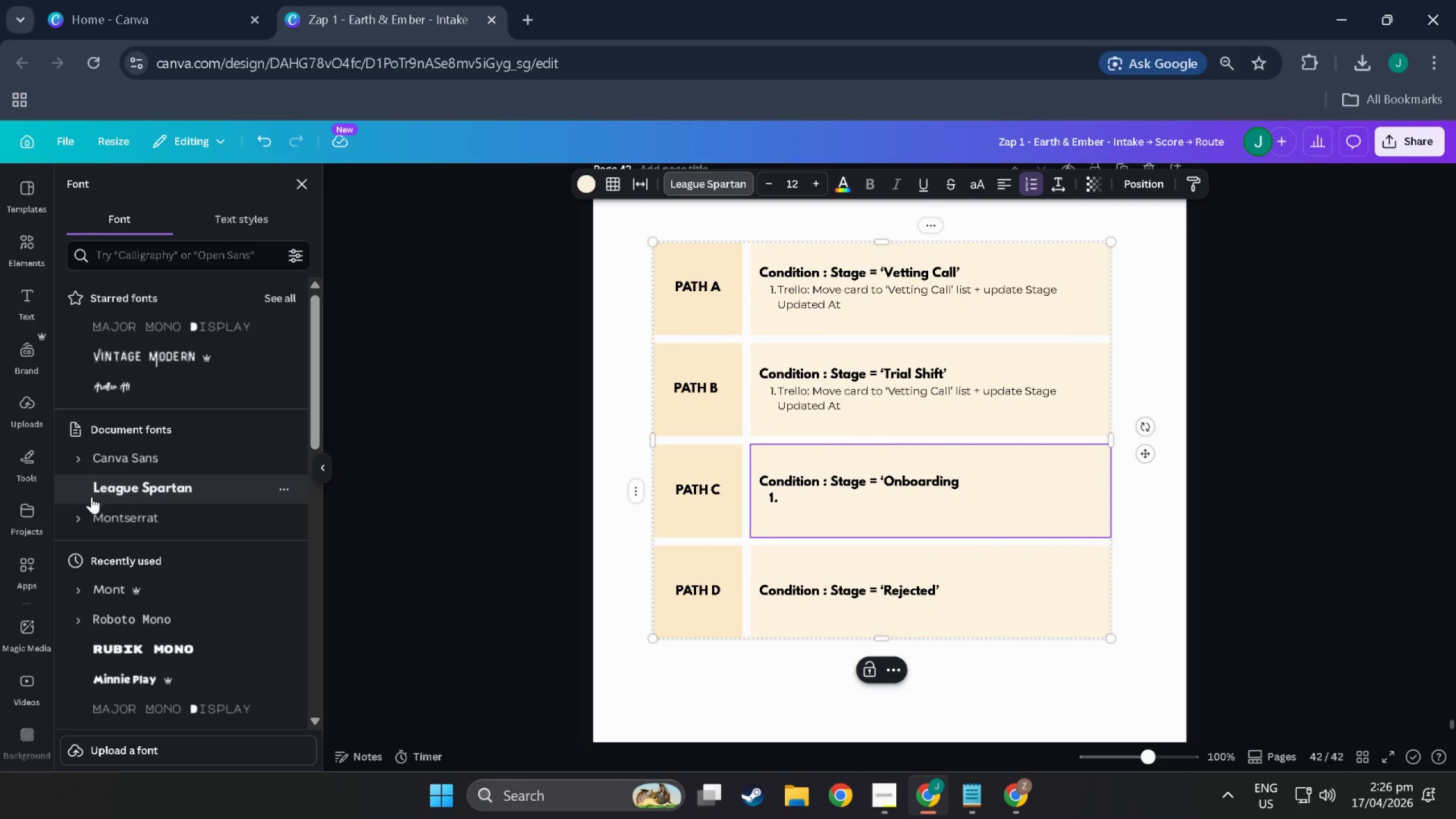 
left_click([108, 509])
 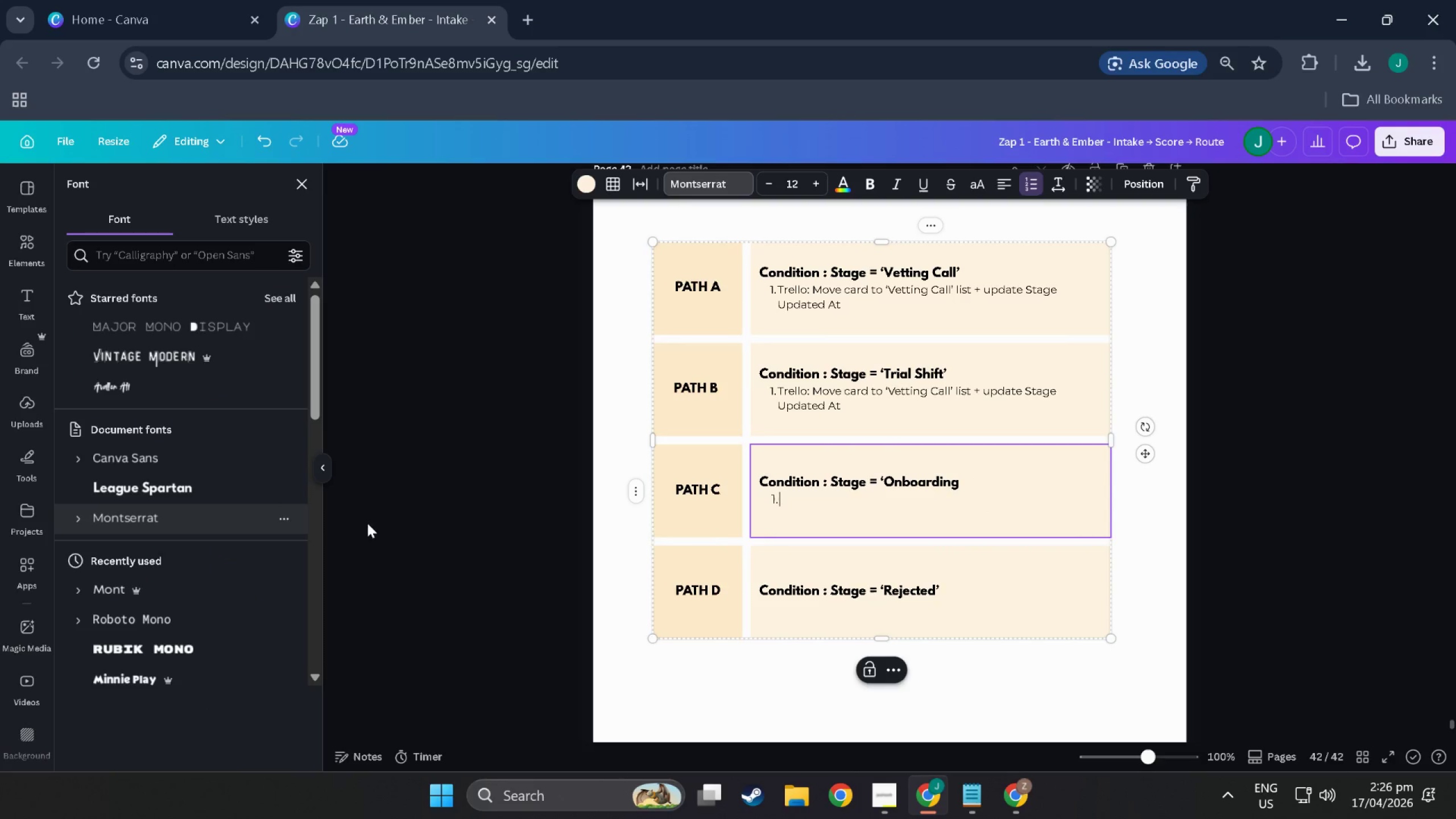 
key(Control+V)
 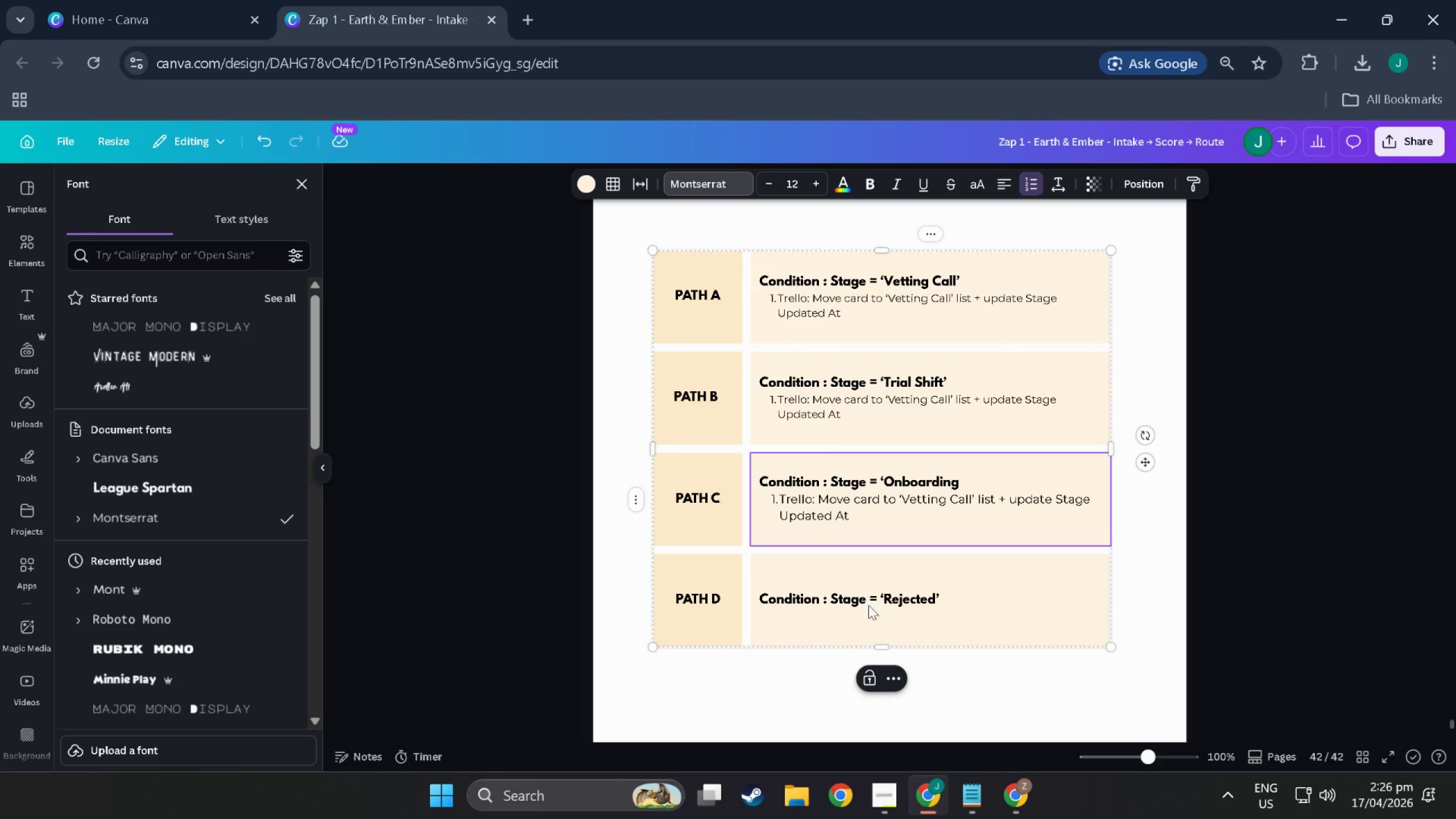 
double_click([871, 607])
 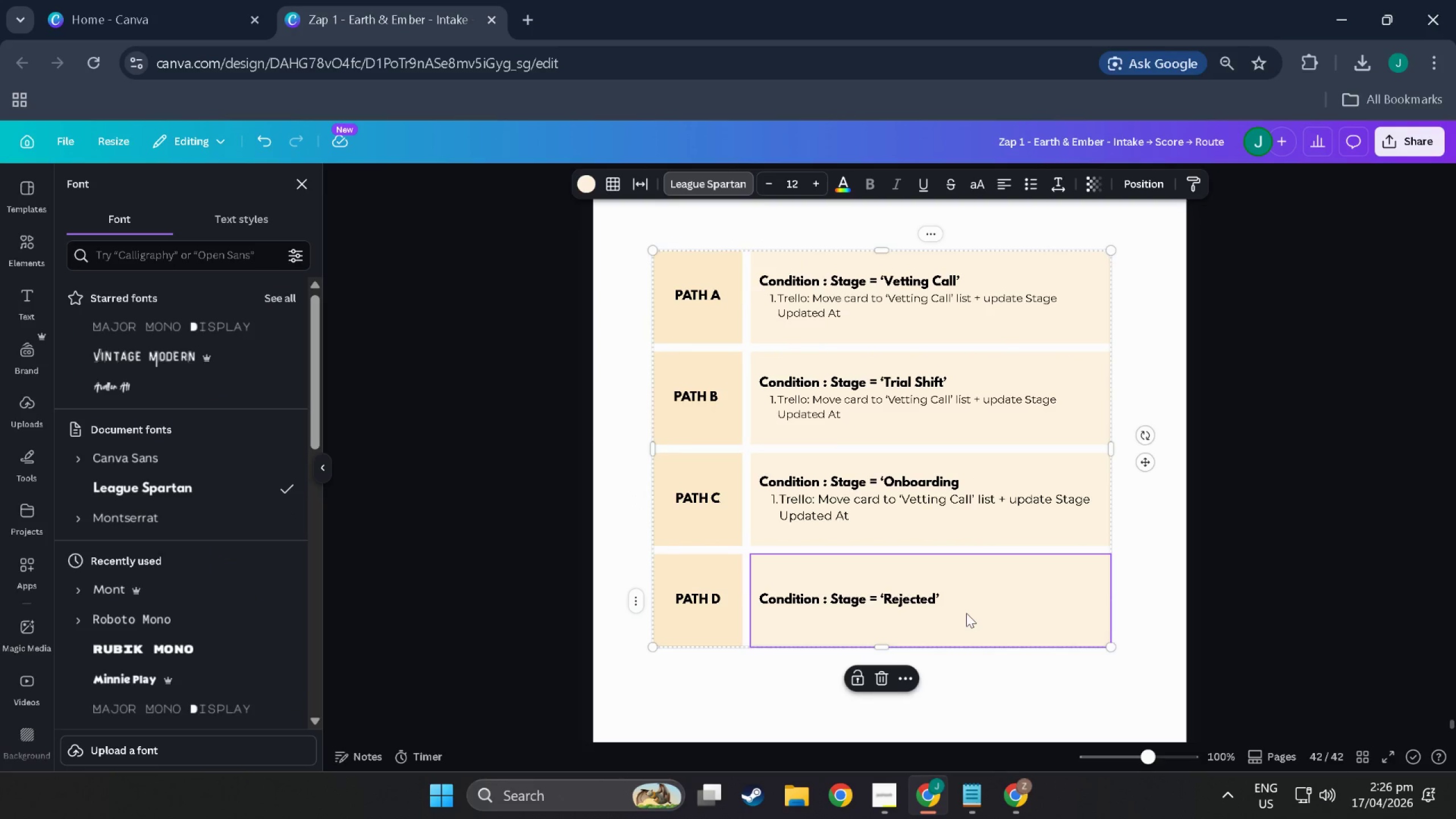 
double_click([956, 589])
 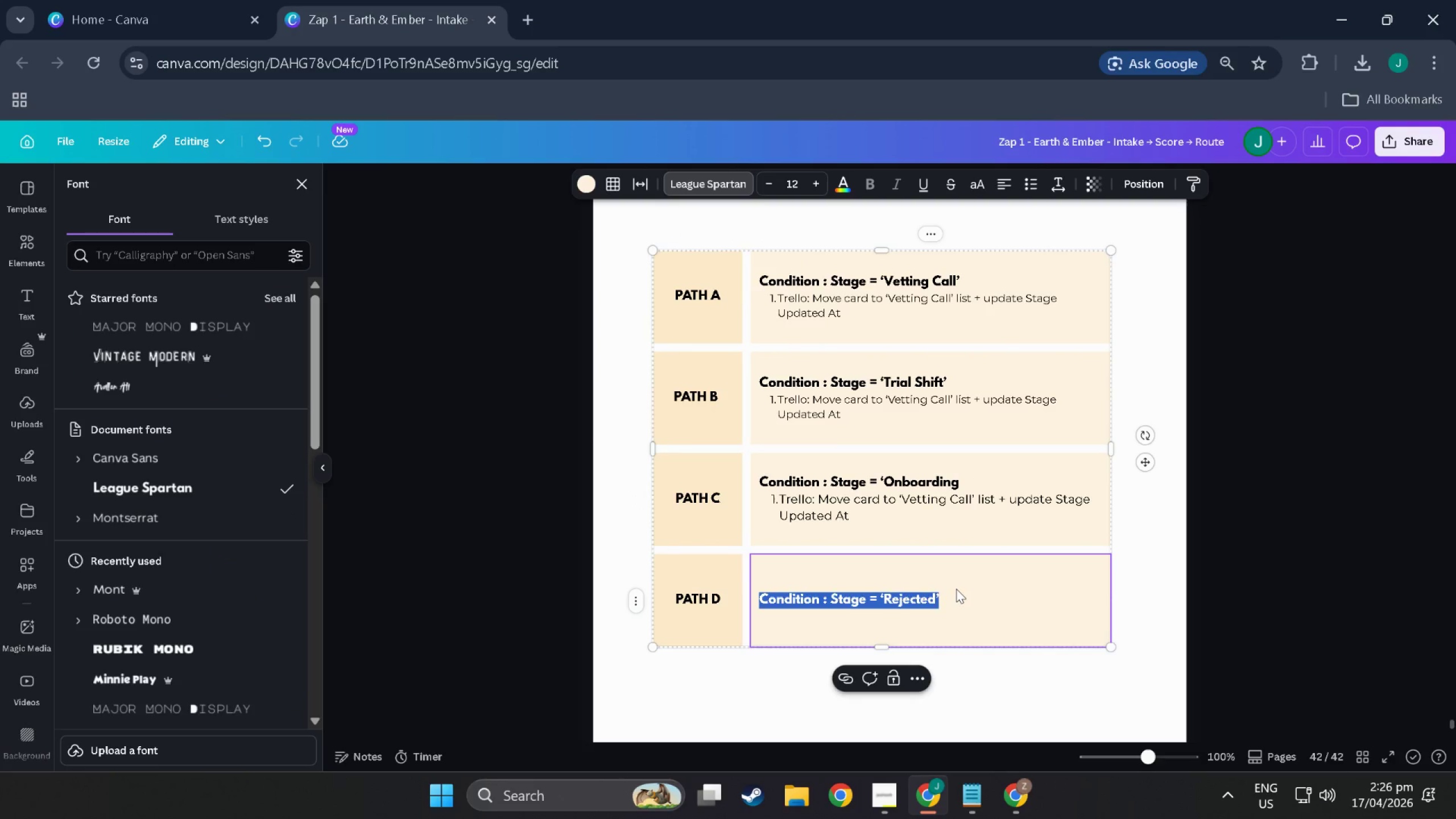 
triple_click([956, 589])
 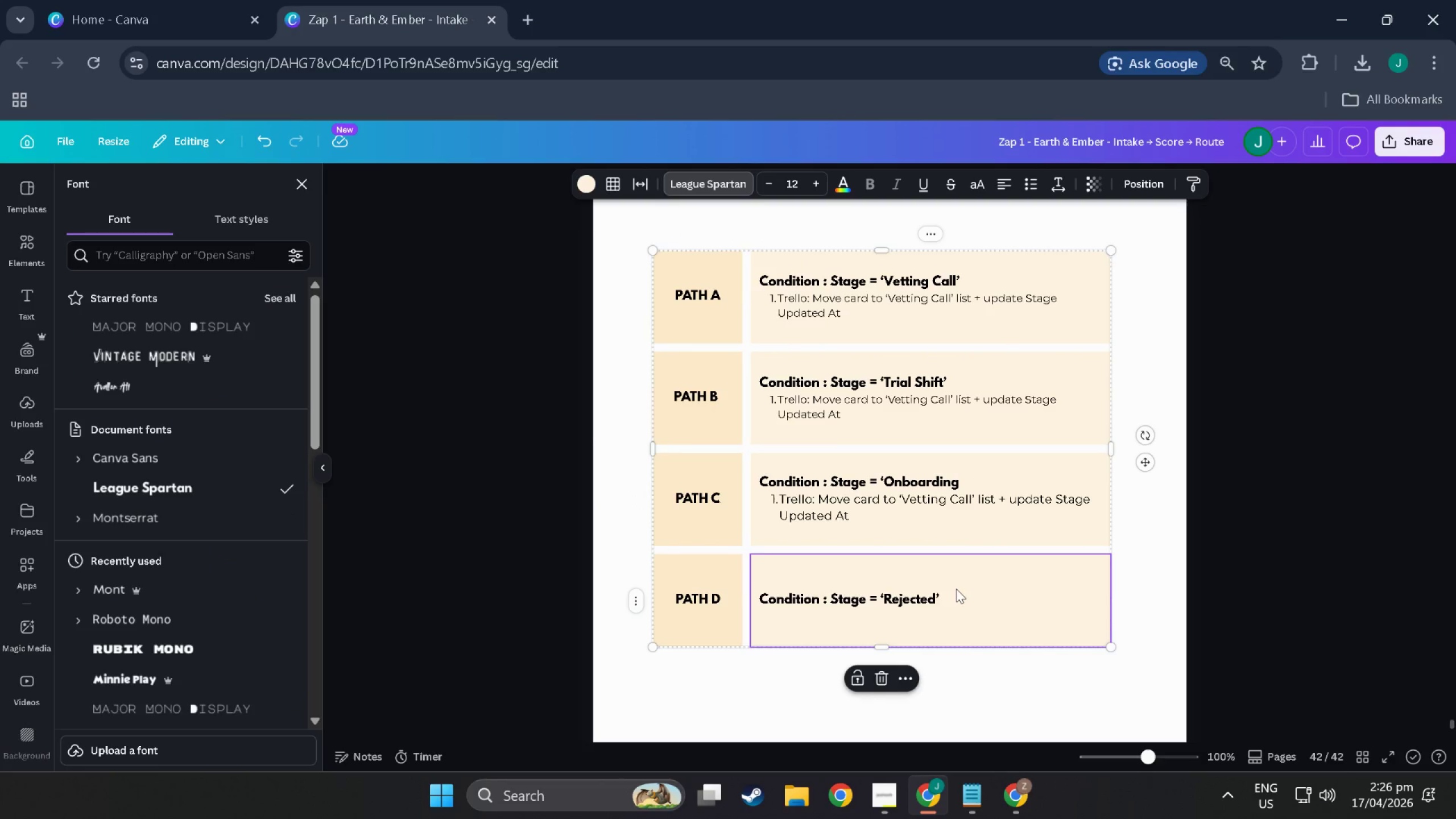 
triple_click([956, 589])
 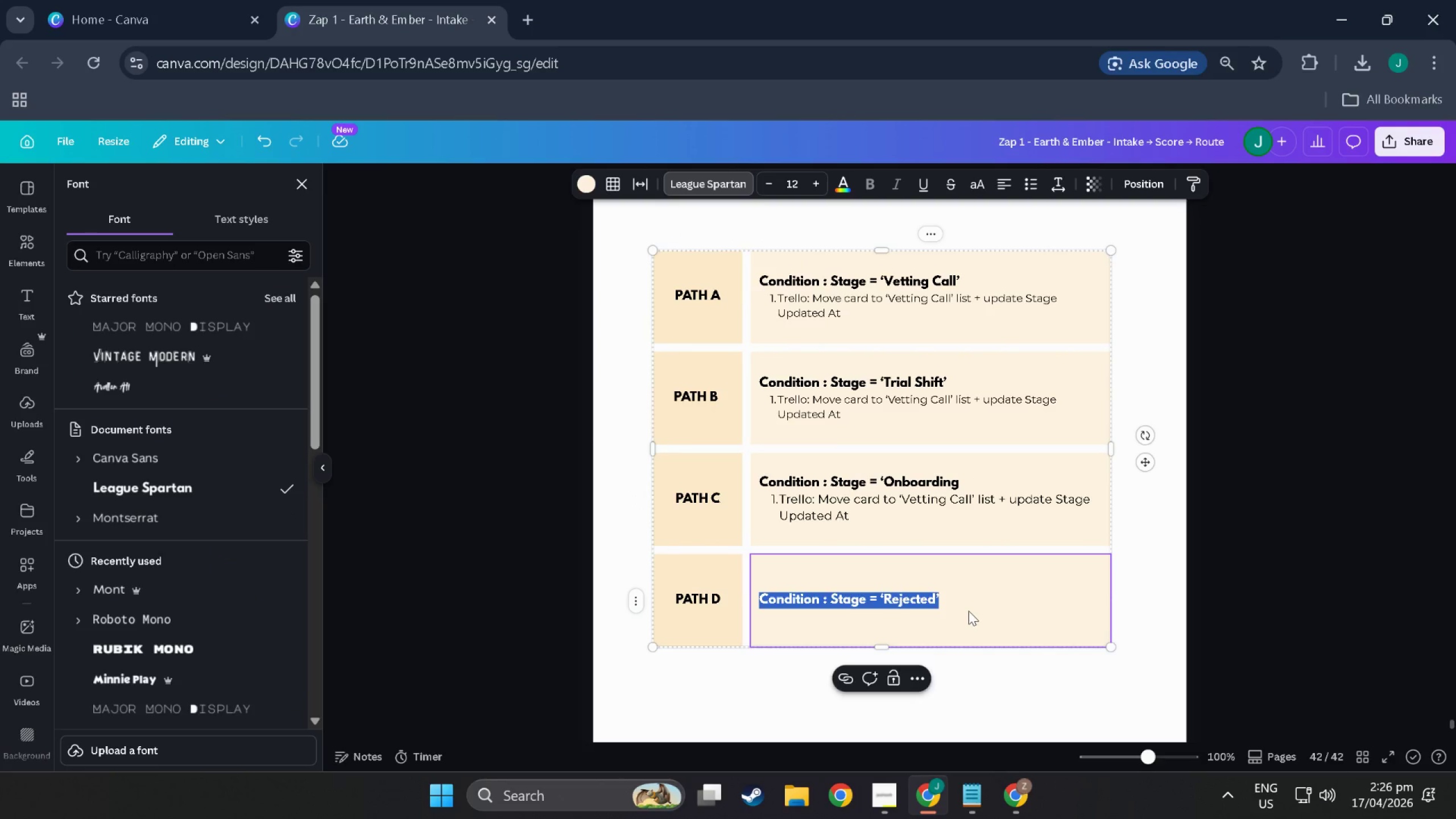 
triple_click([969, 611])
 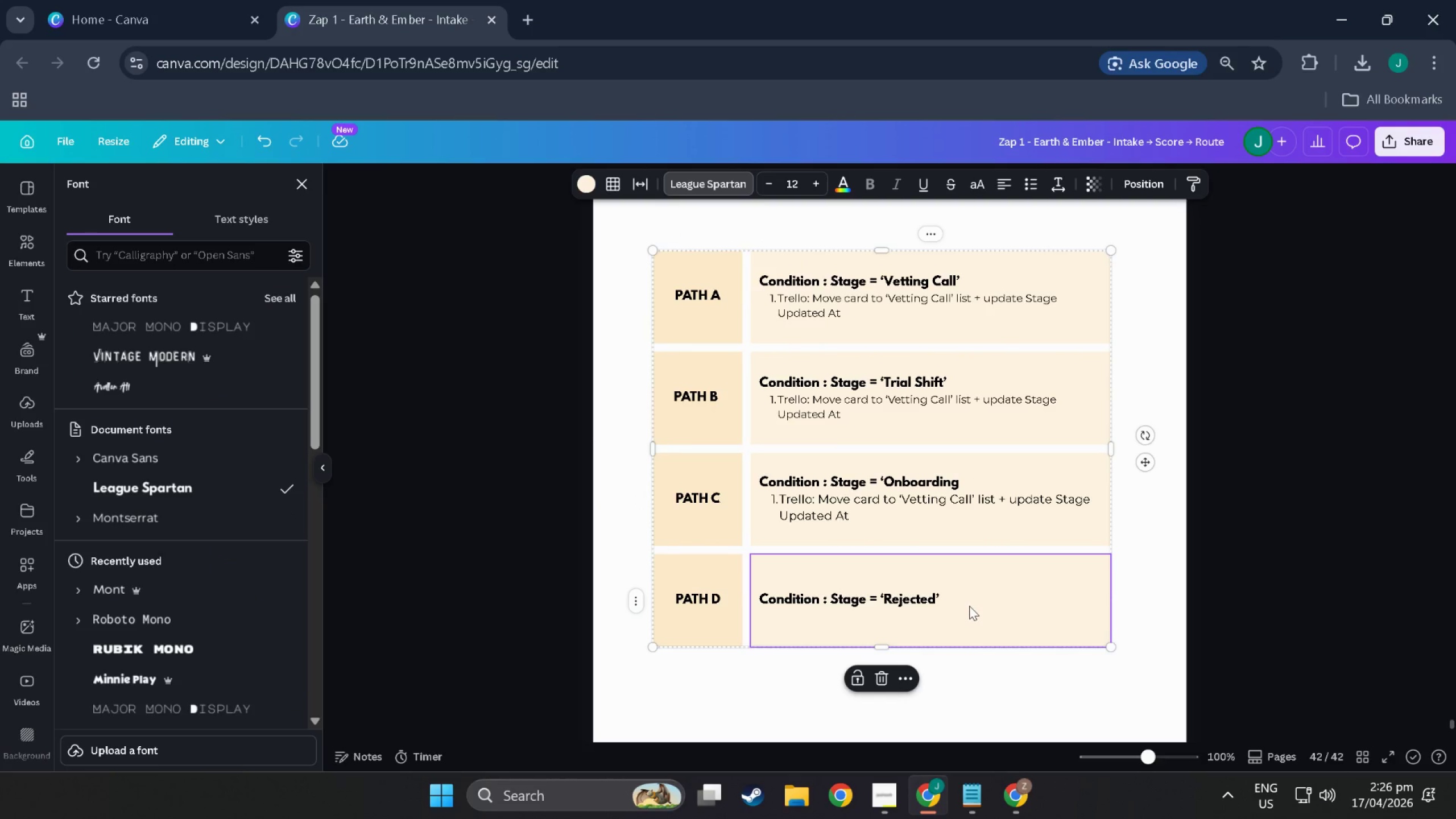 
triple_click([969, 606])
 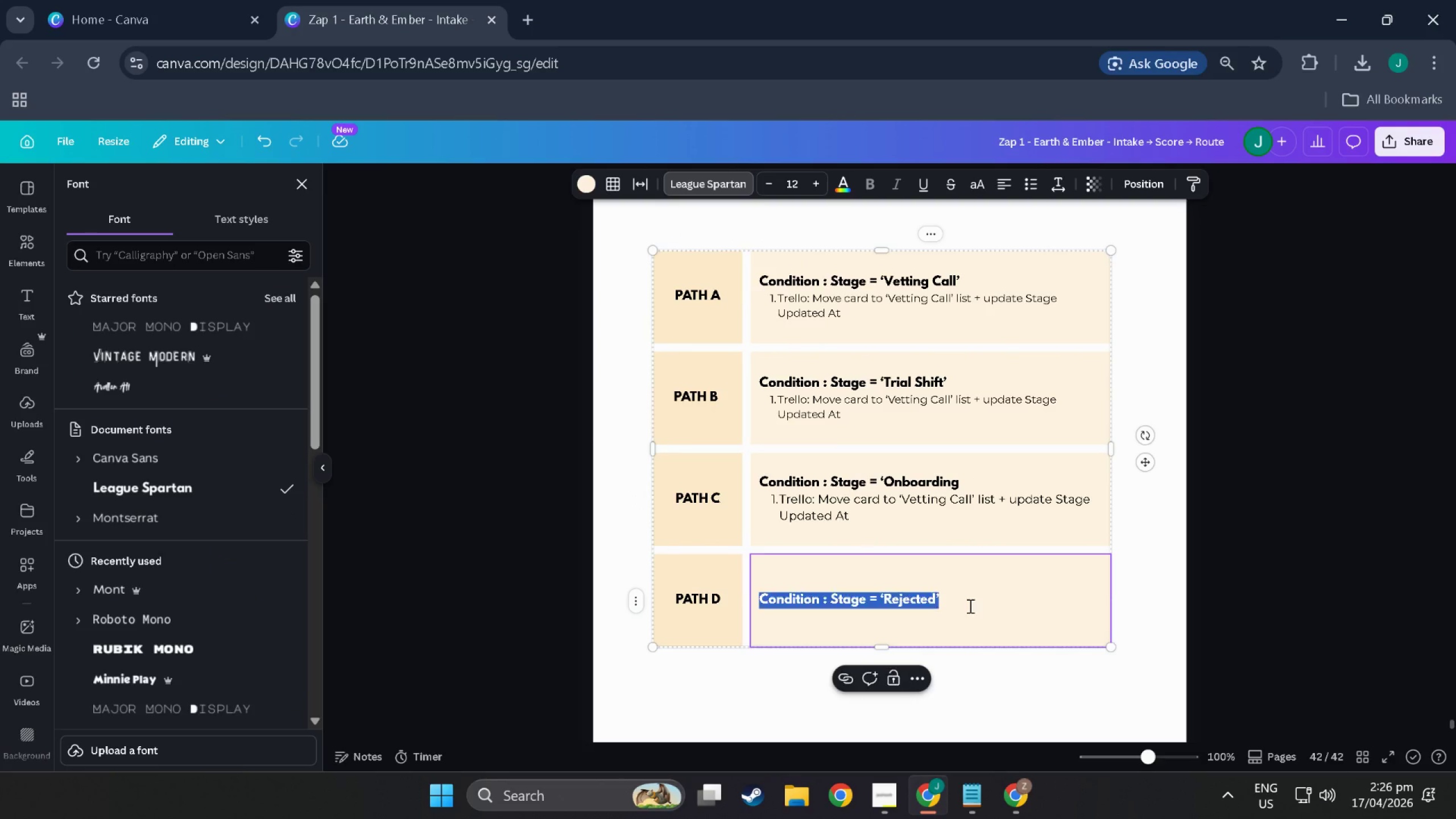 
triple_click([969, 606])
 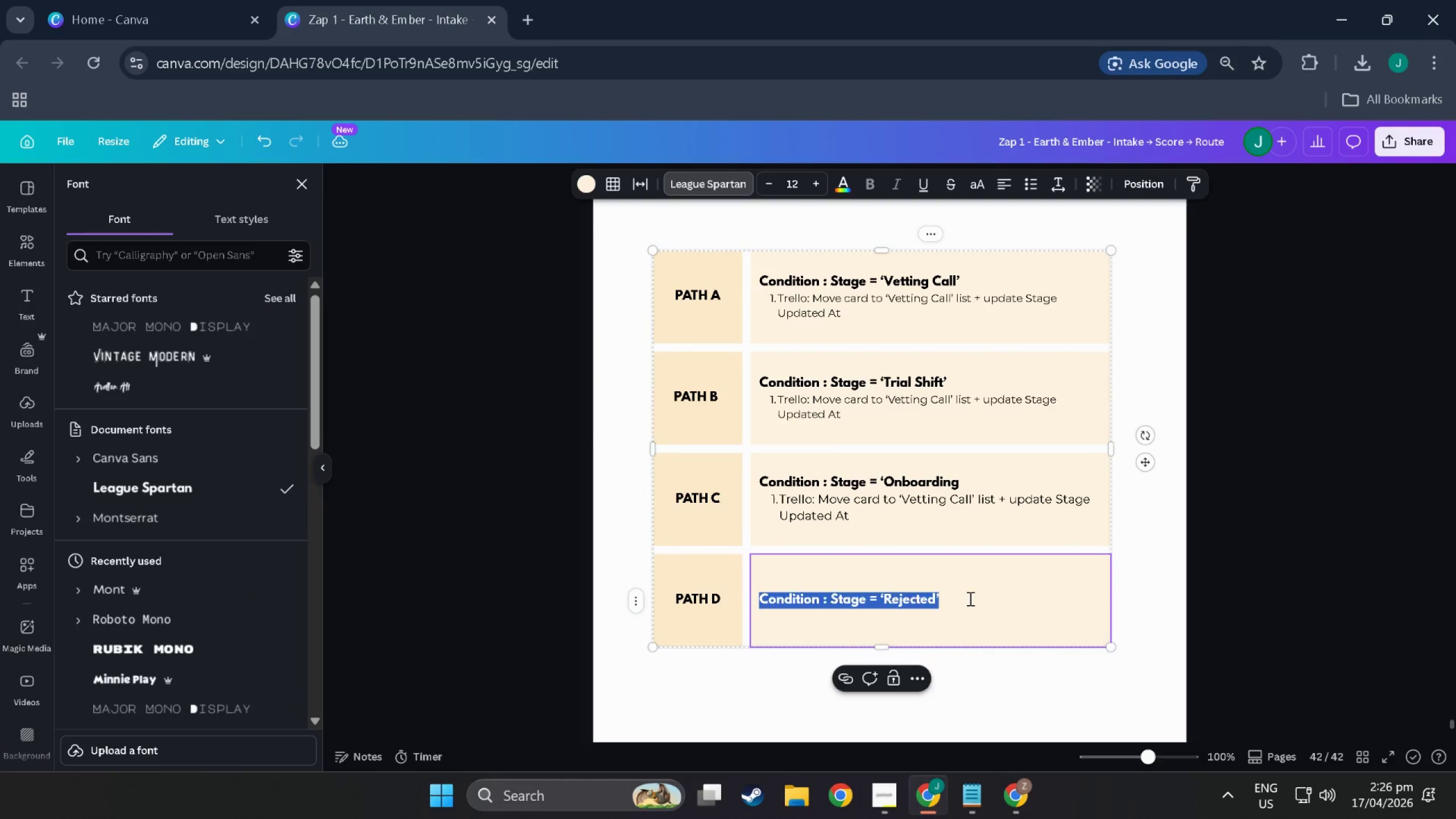 
triple_click([969, 598])
 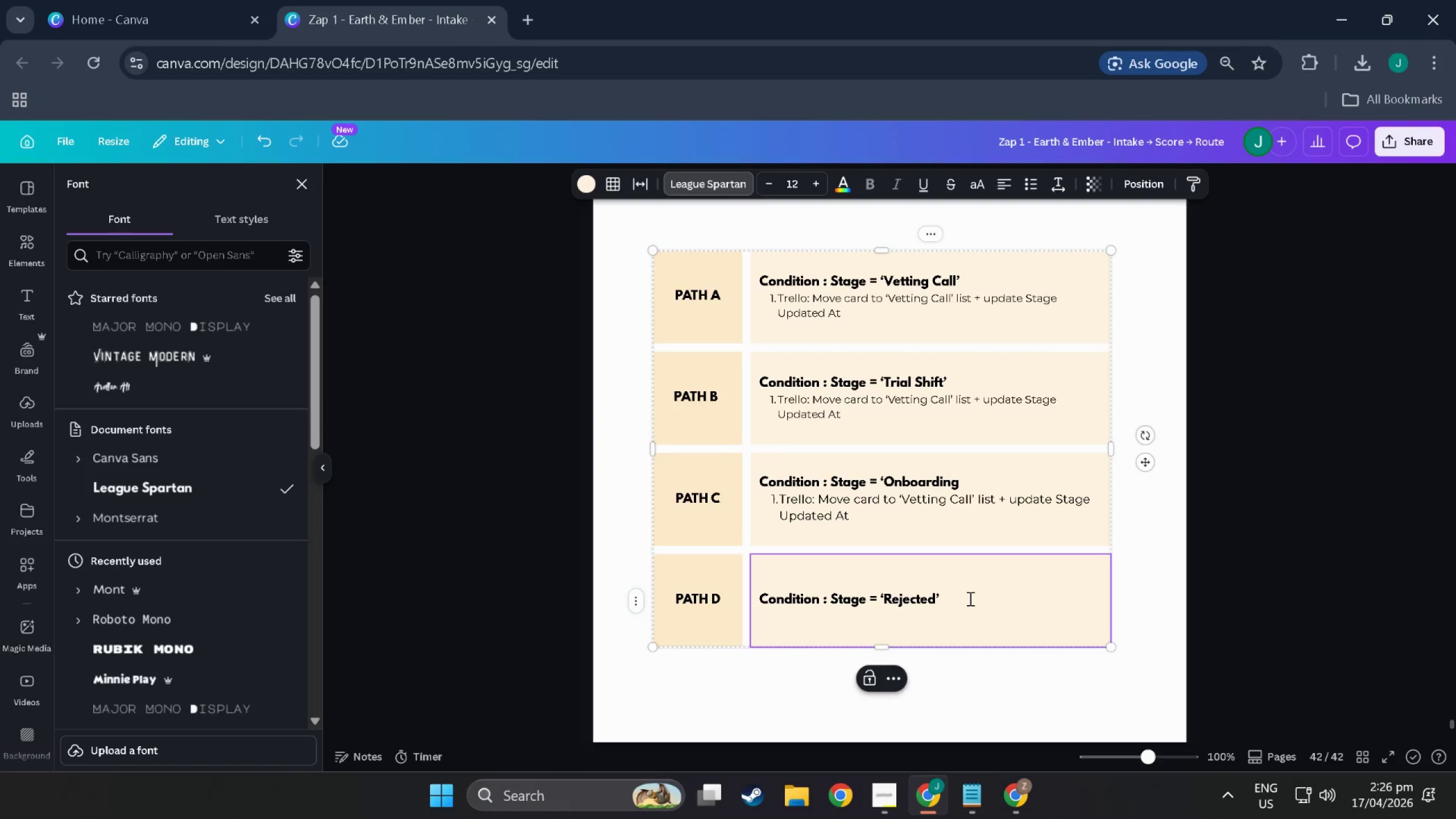 
key(NumpadEnter)
 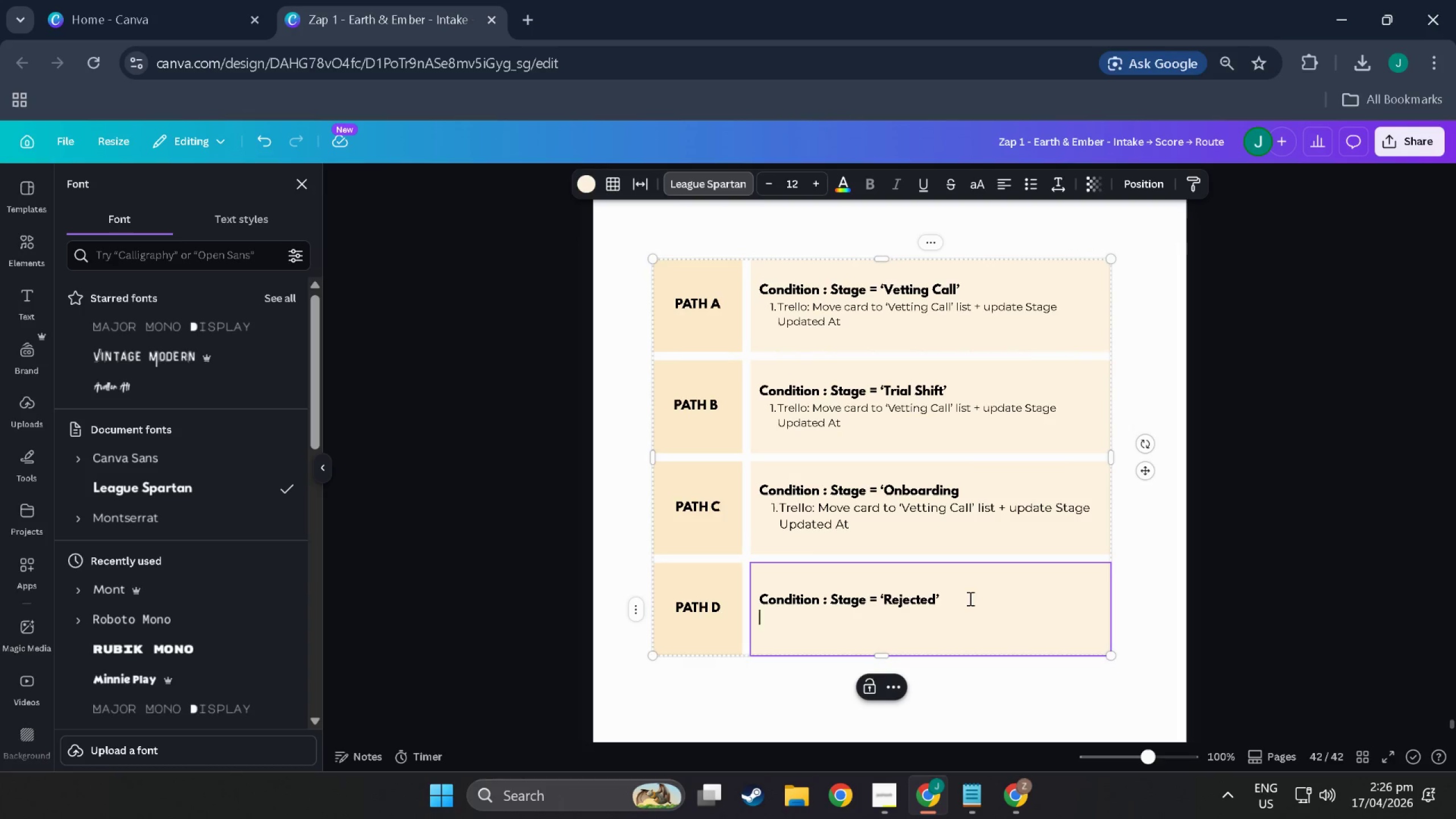 
key(Control+V)
 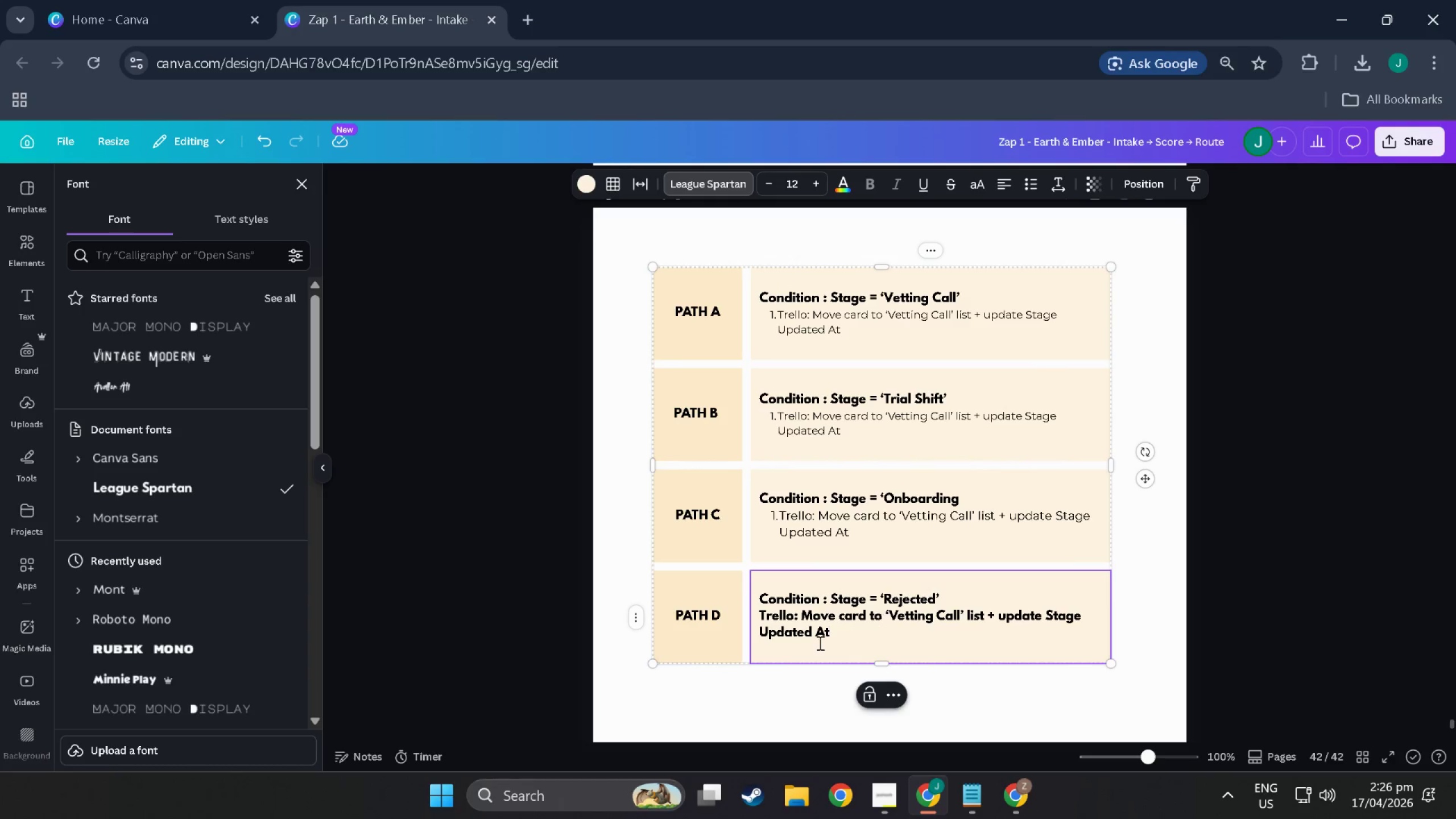 
key(Control+Z)
 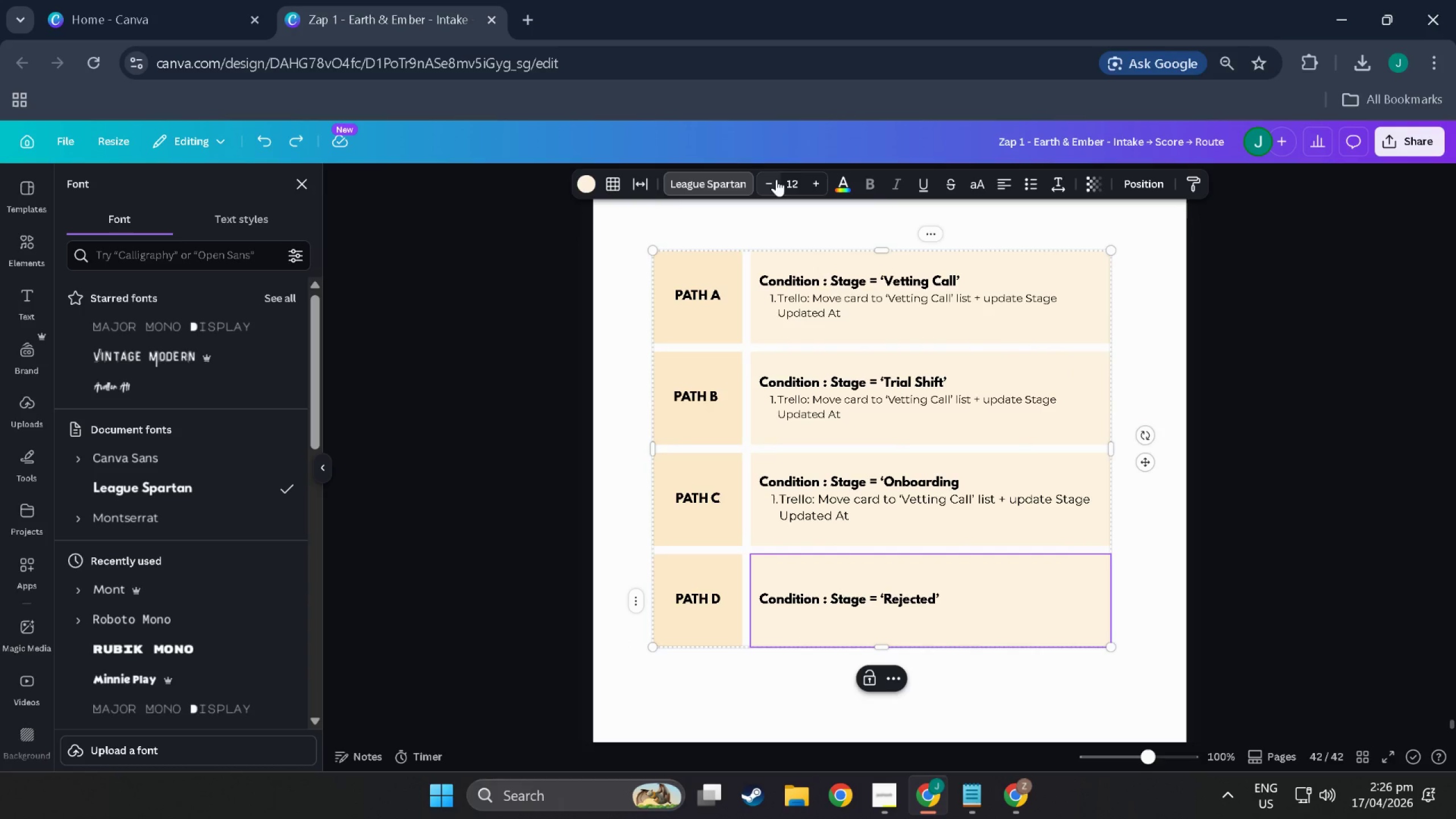 
left_click([717, 190])
 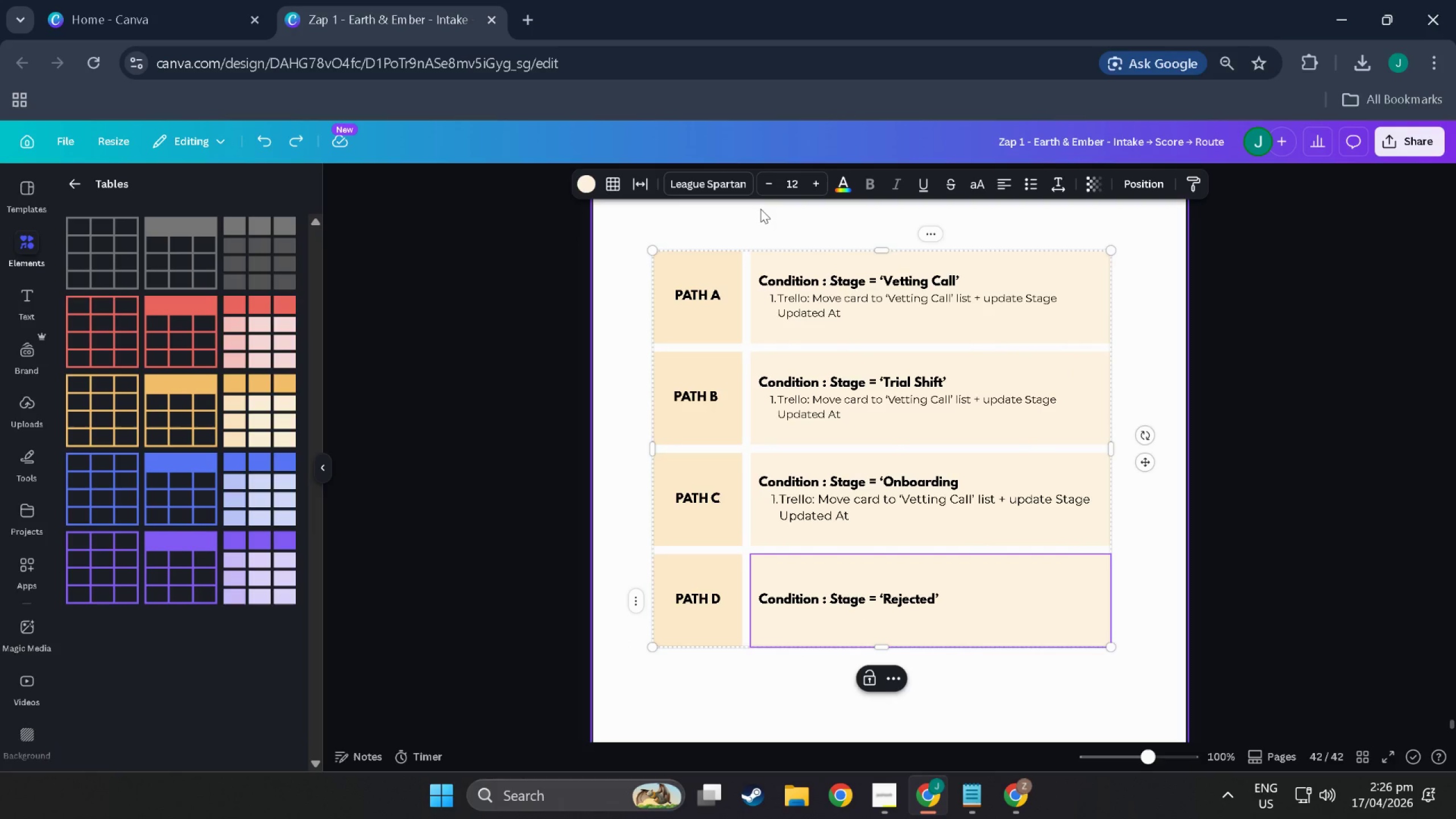 
left_click([713, 181])
 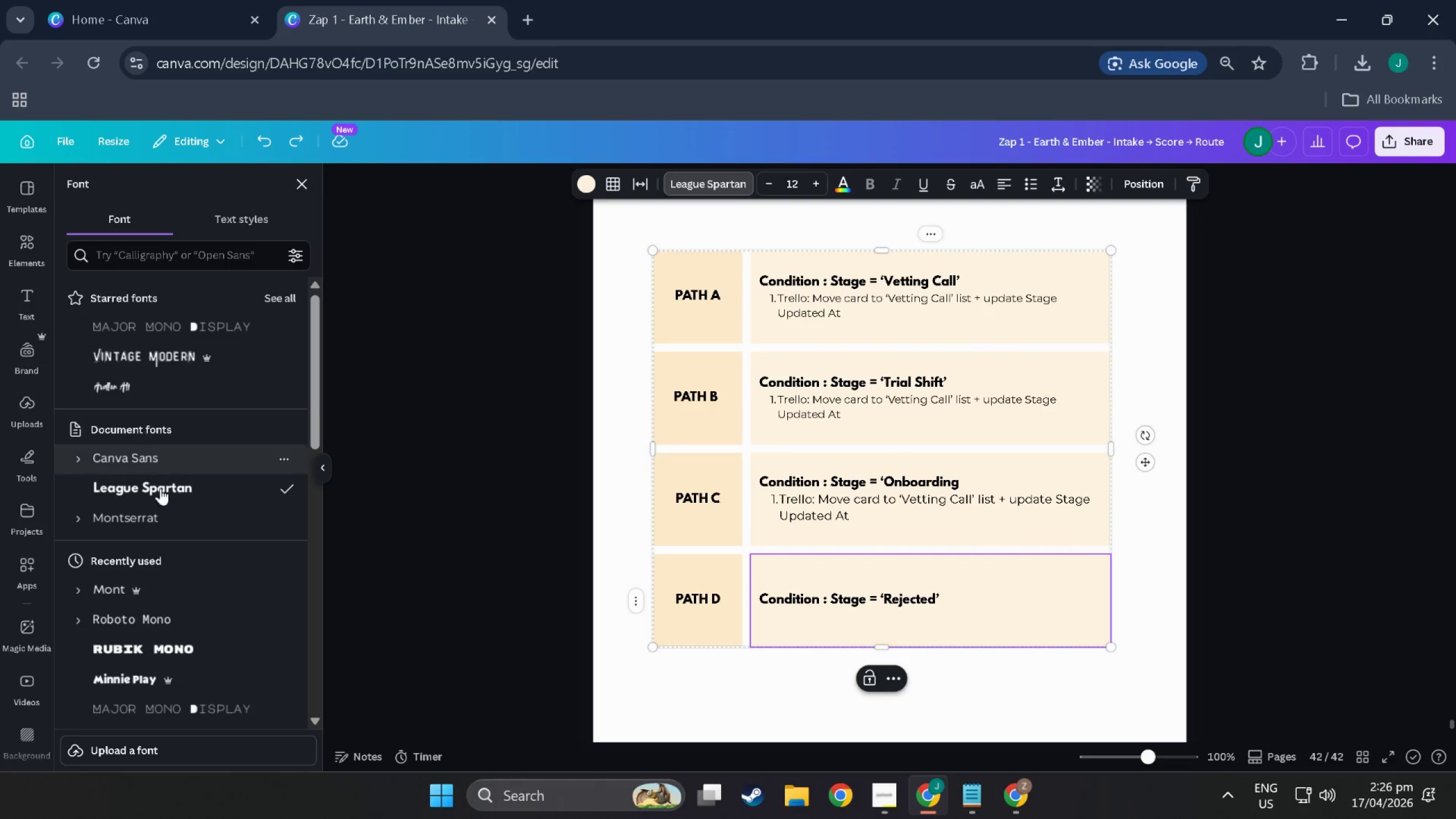 
left_click([162, 531])
 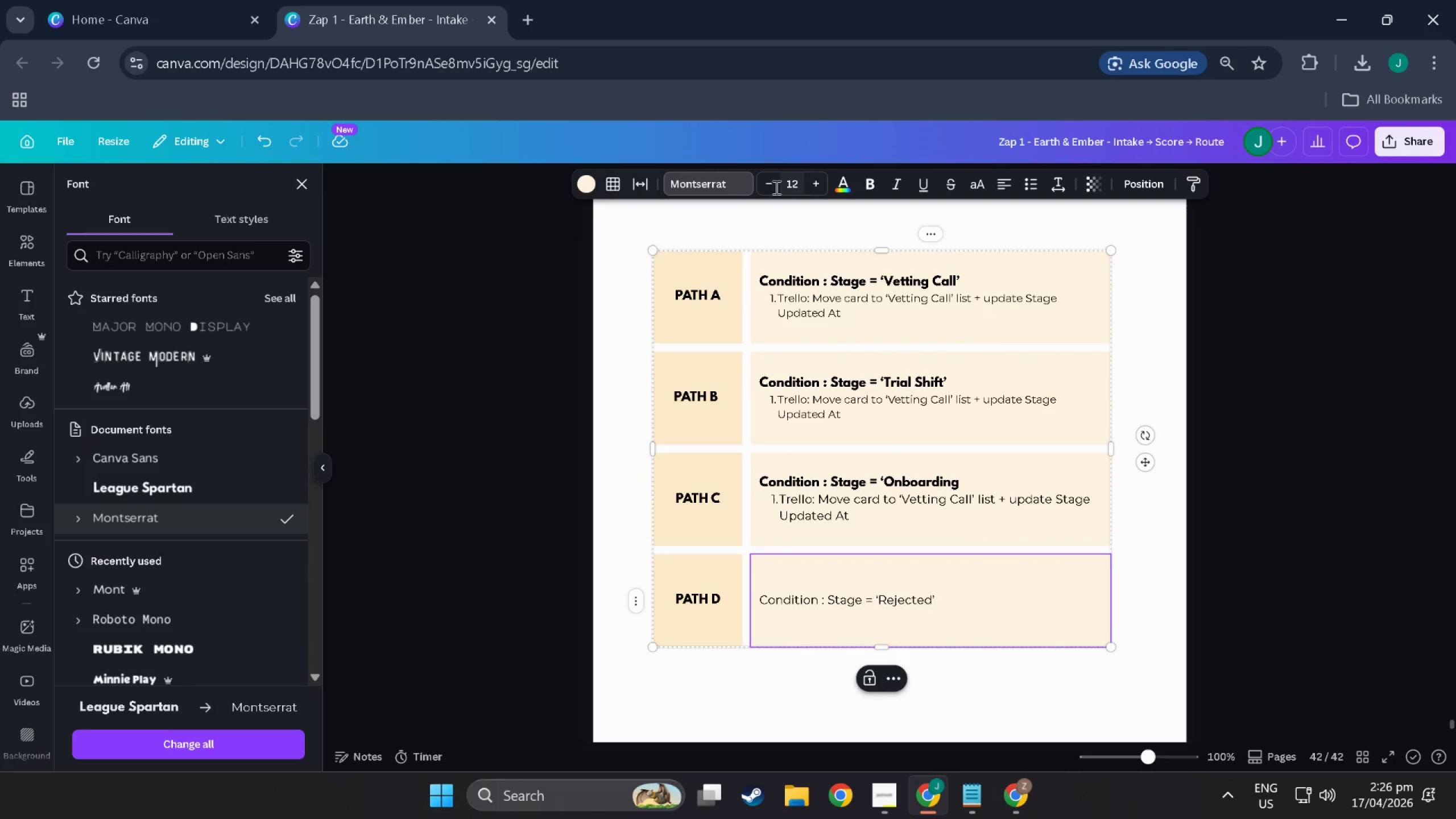 
left_click([773, 185])
 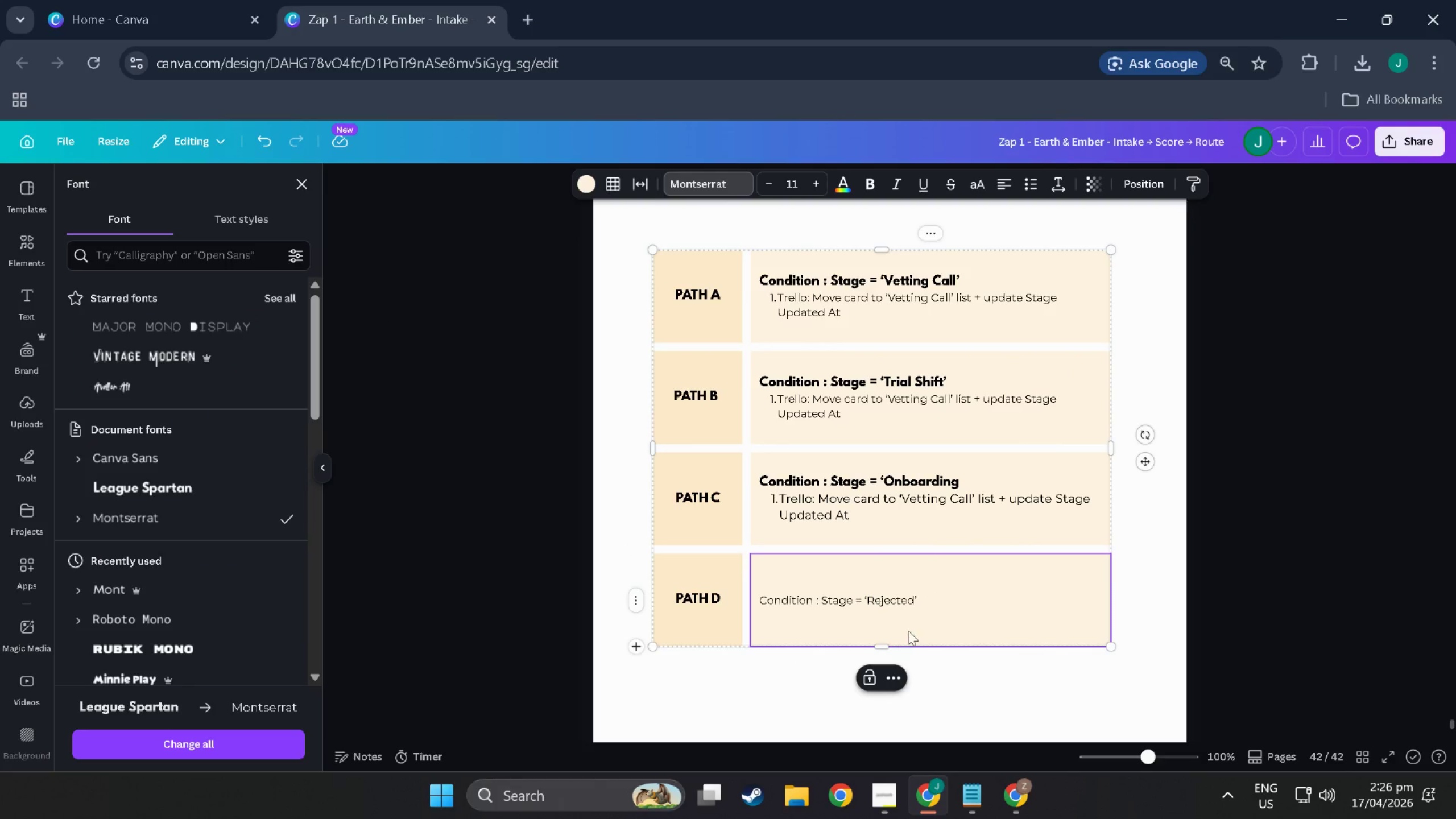 
key(Control+Z)
 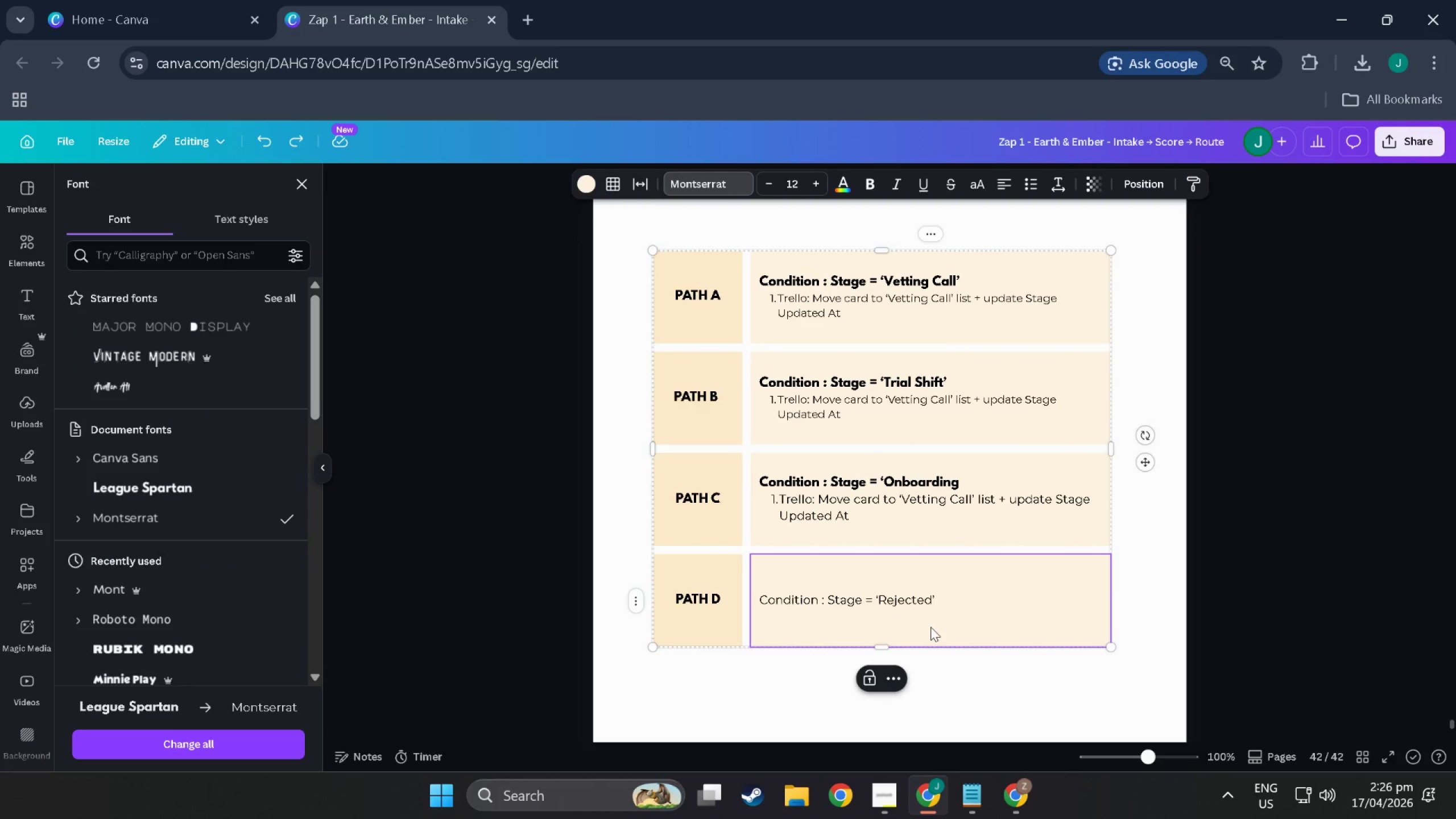 
key(Control+Z)
 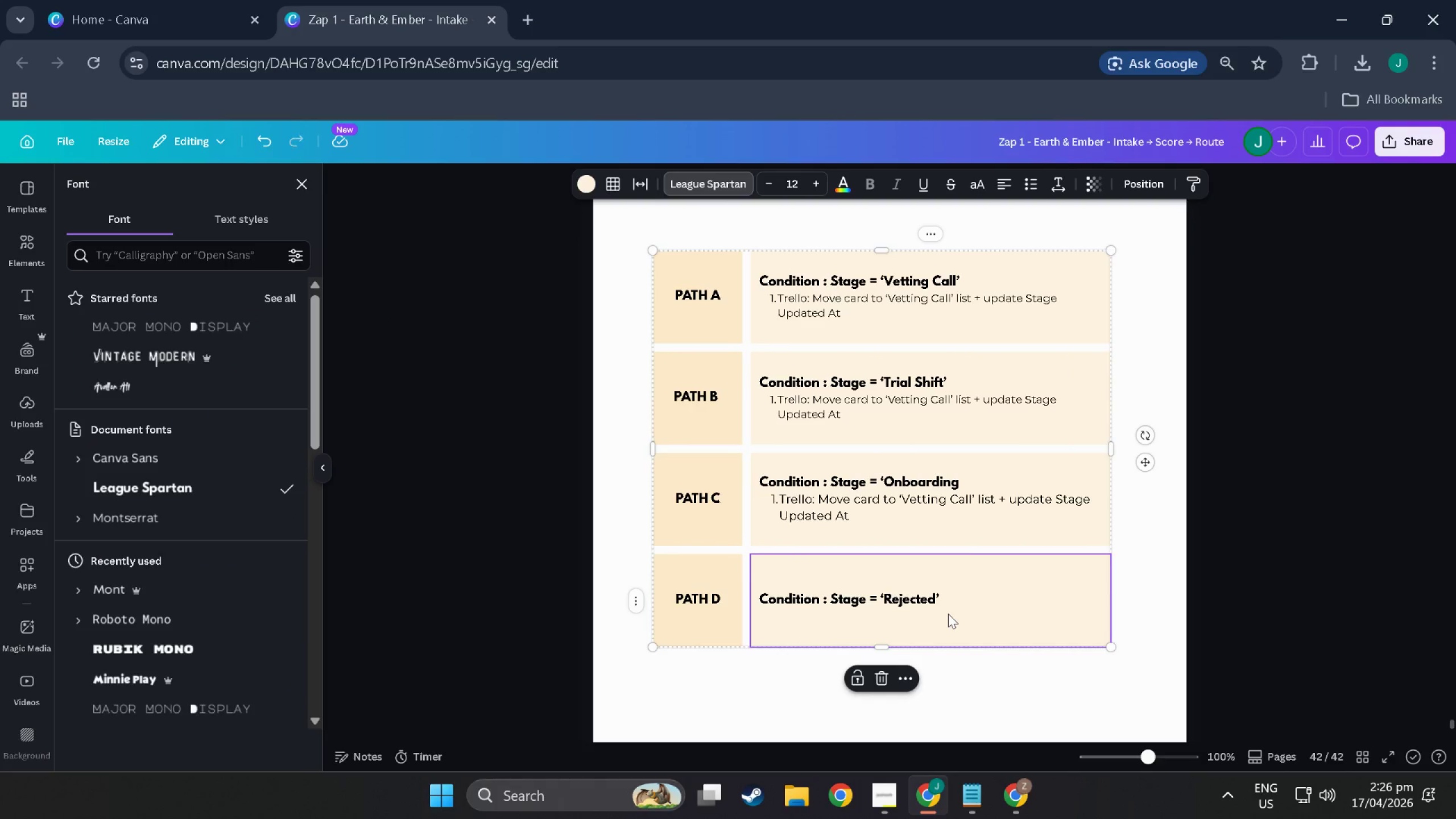 
double_click([957, 590])
 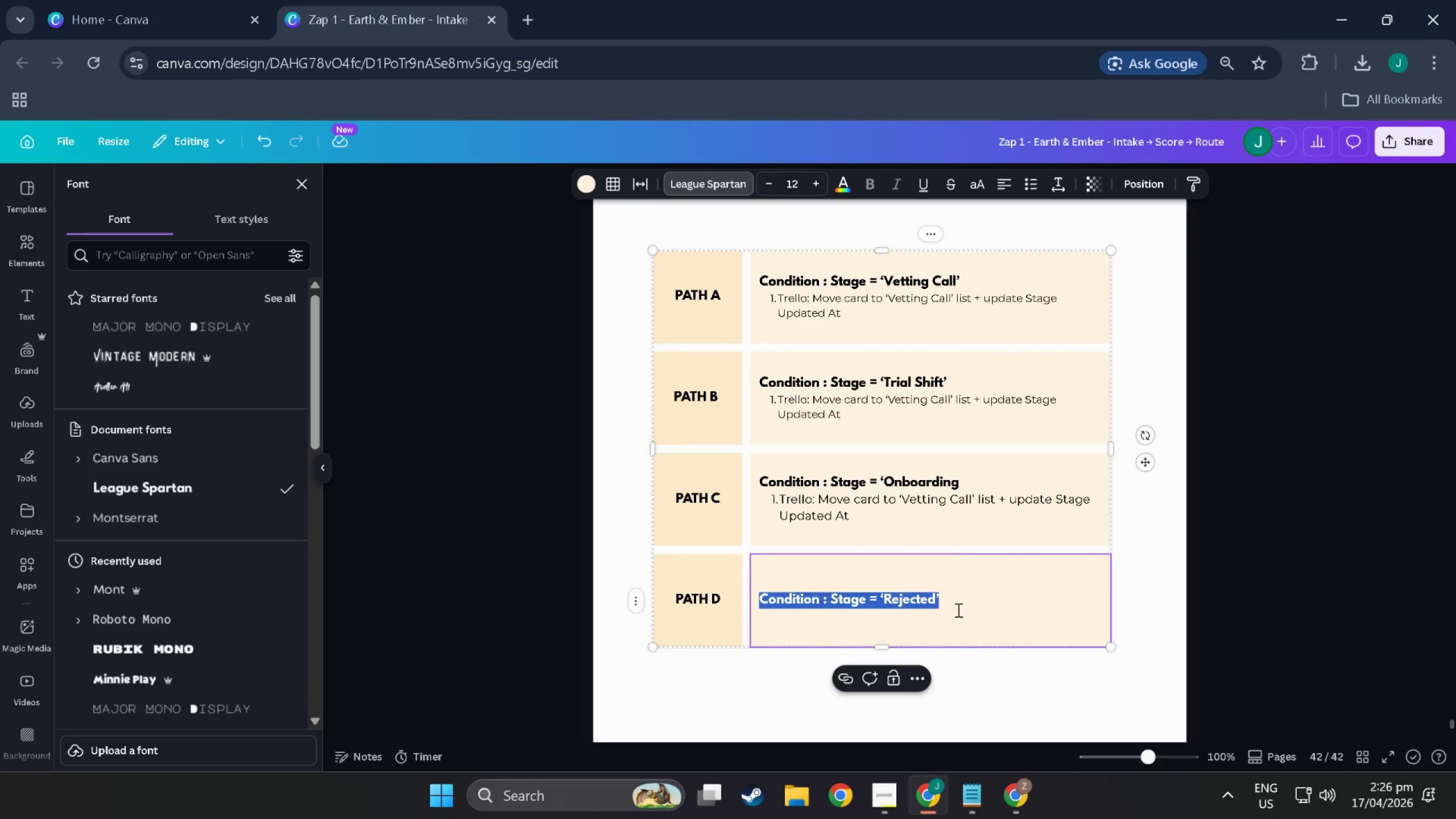 
triple_click([957, 613])
 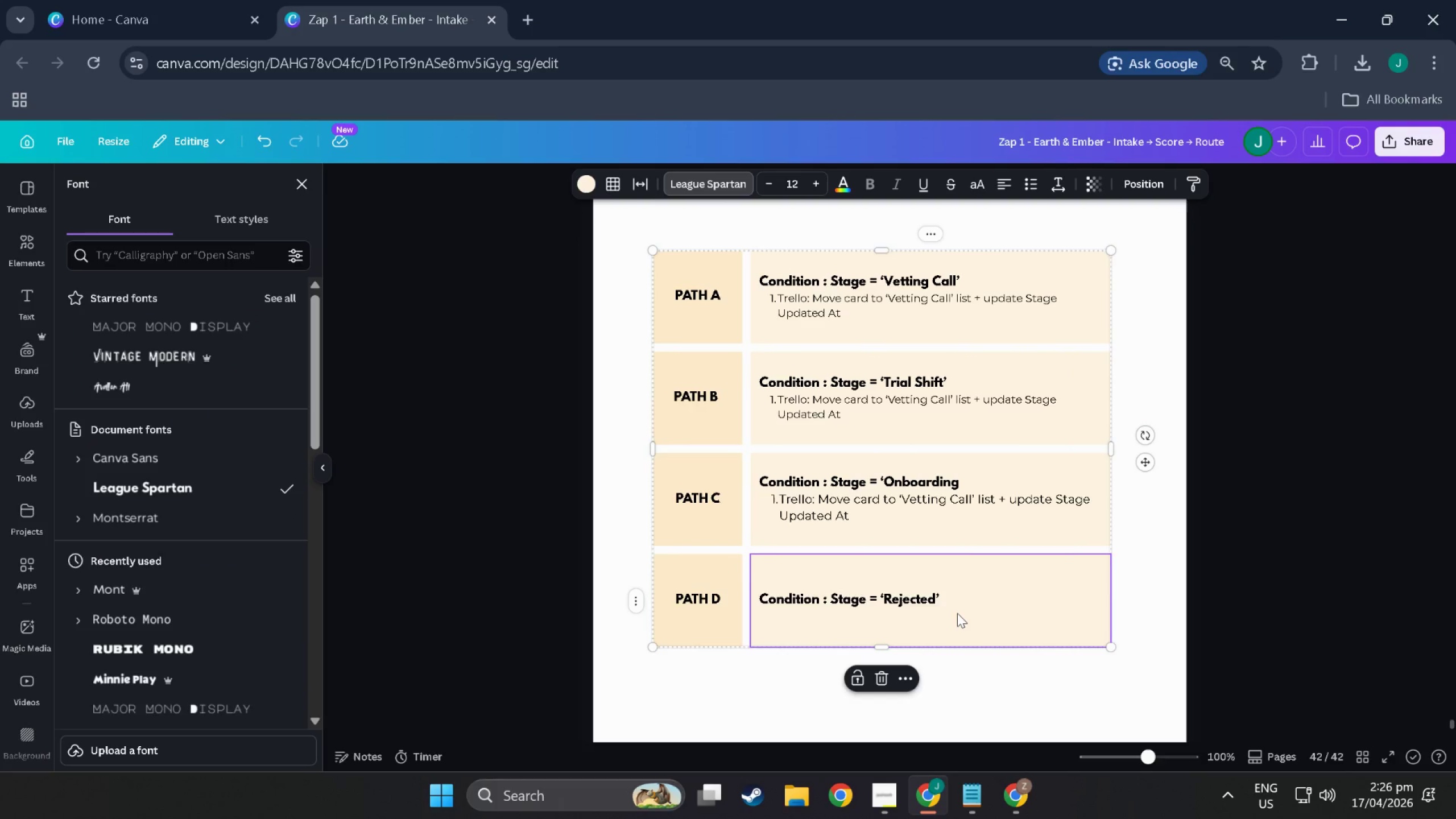 
triple_click([957, 613])
 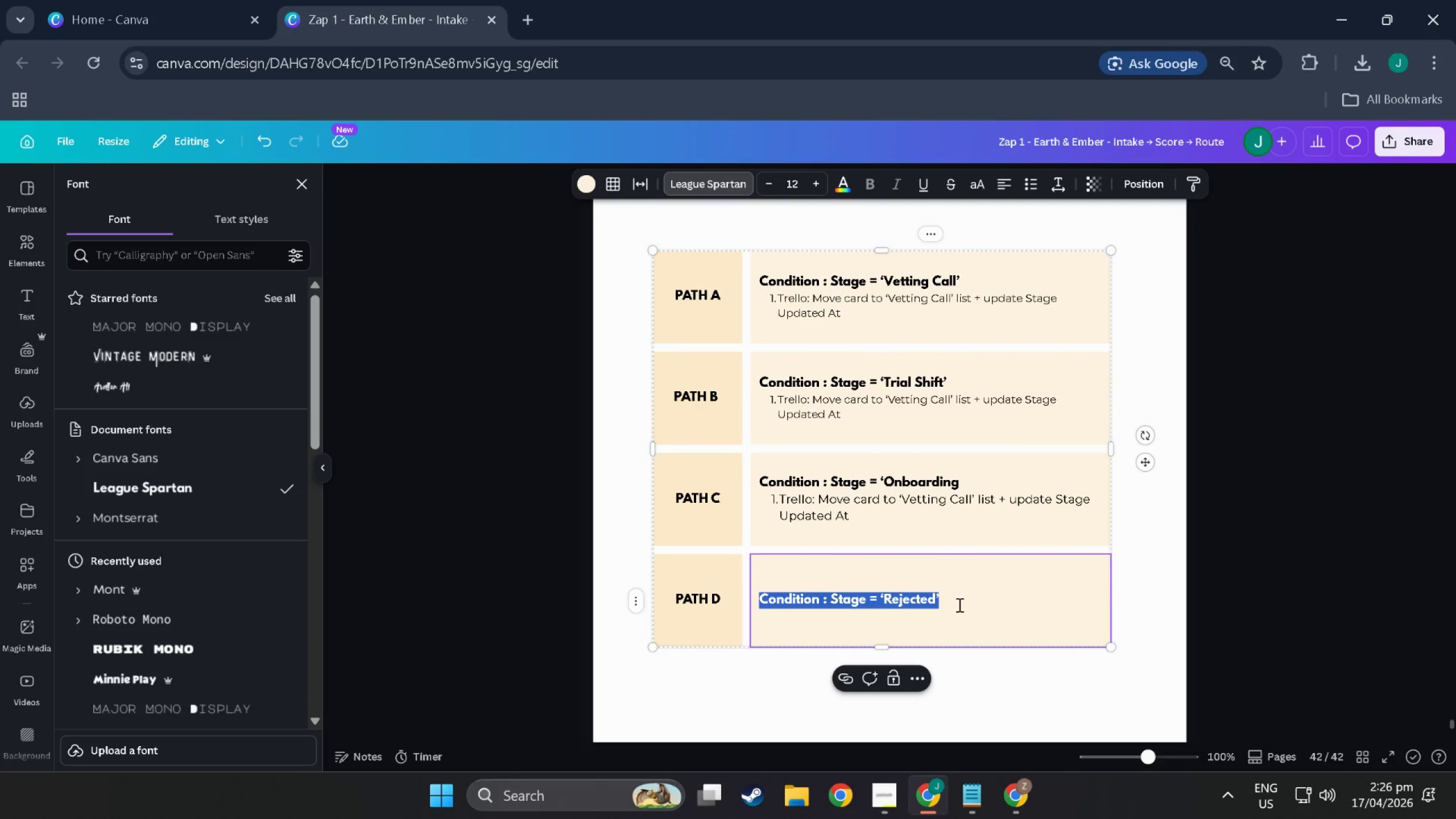 
triple_click([958, 604])
 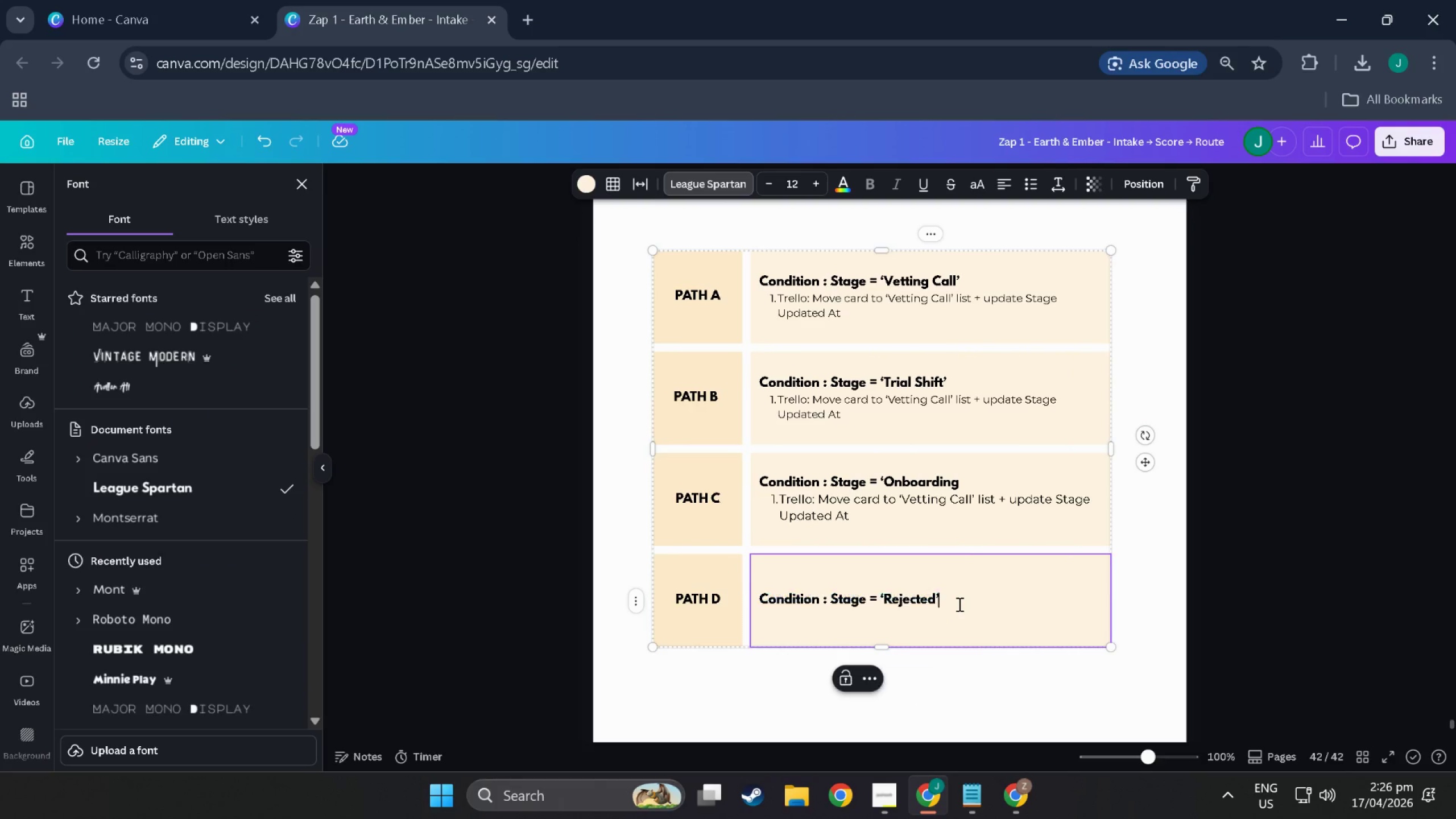 
triple_click([958, 604])
 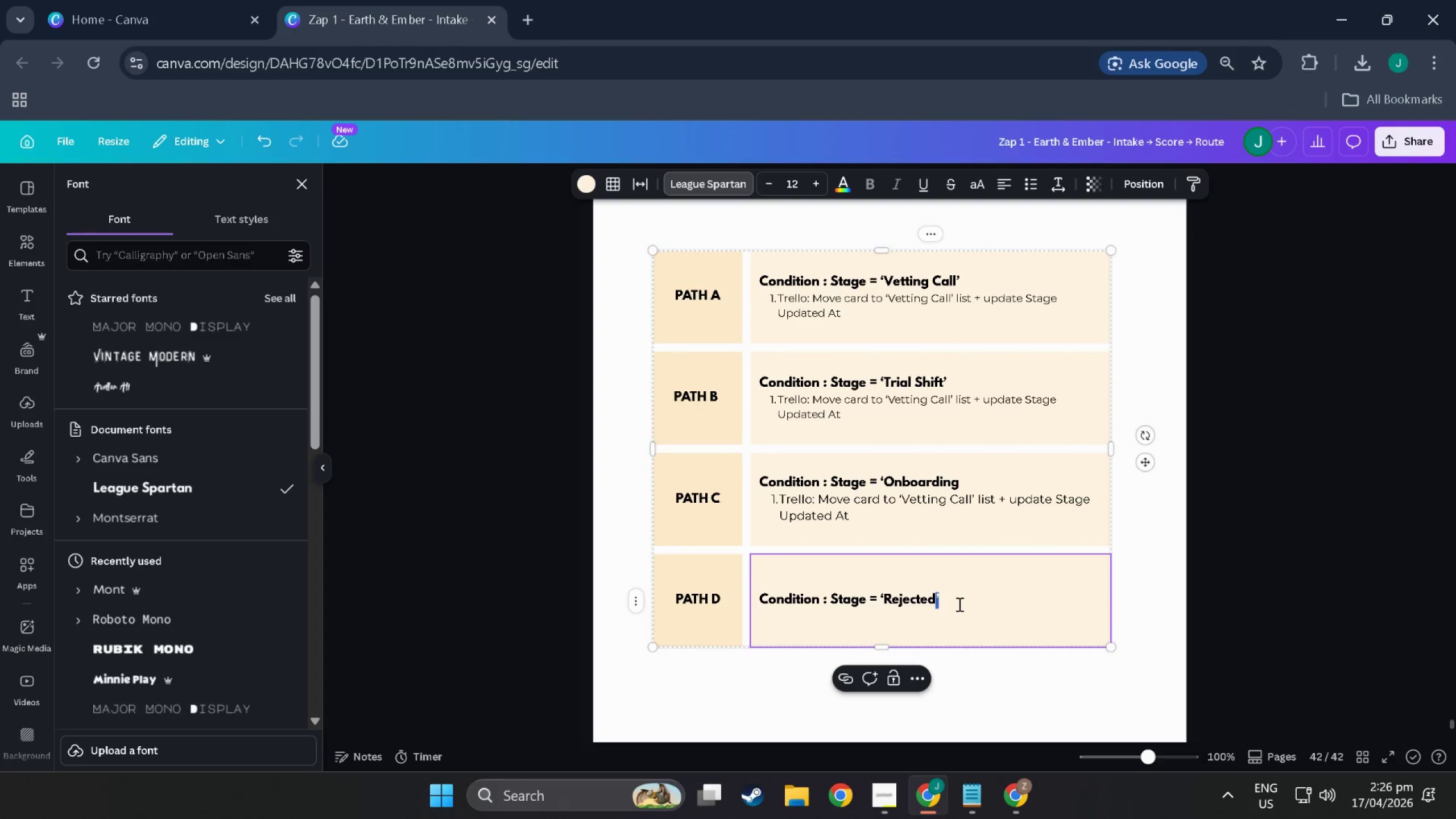 
triple_click([958, 604])
 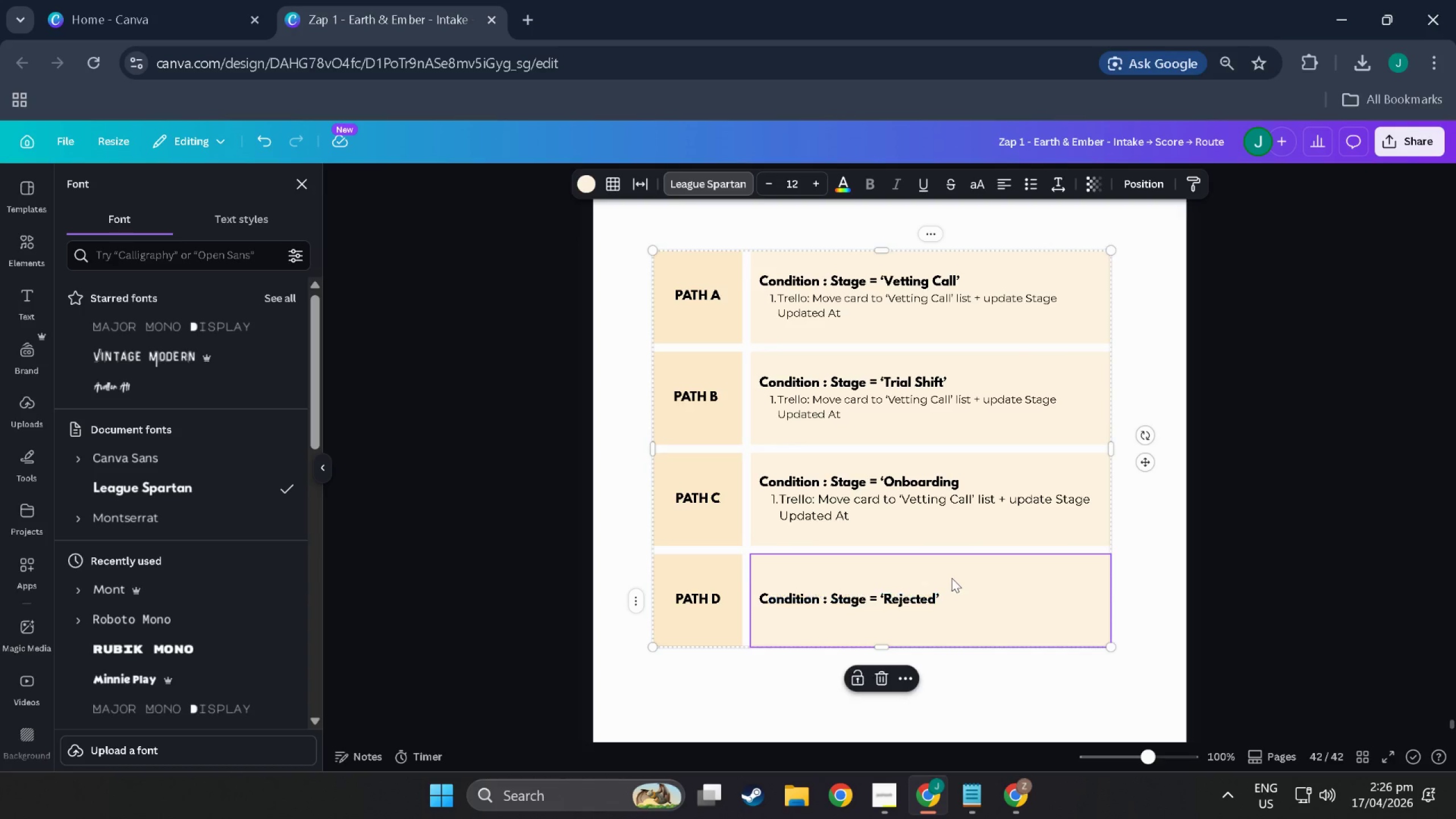 
triple_click([950, 594])
 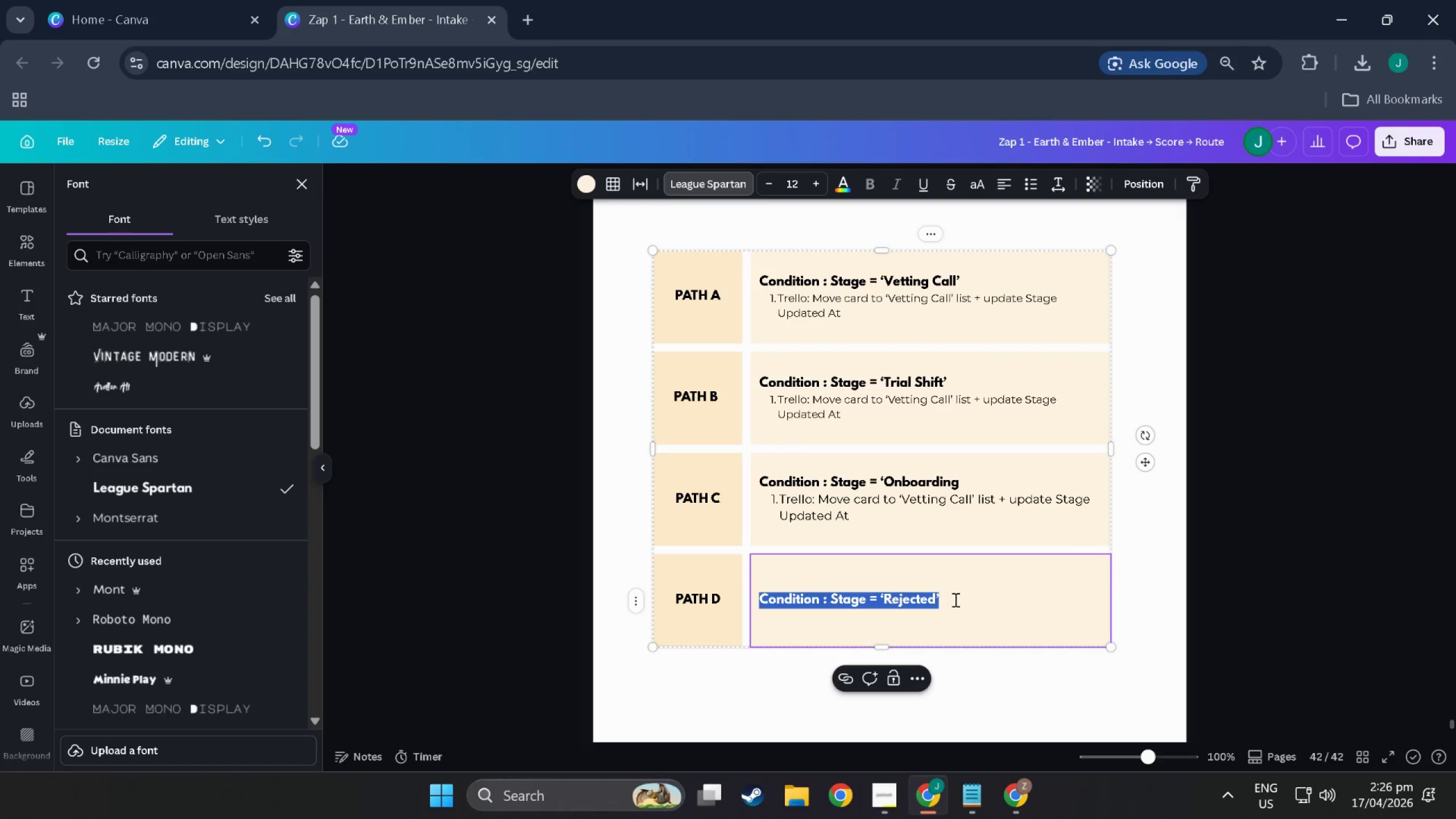 
triple_click([954, 599])
 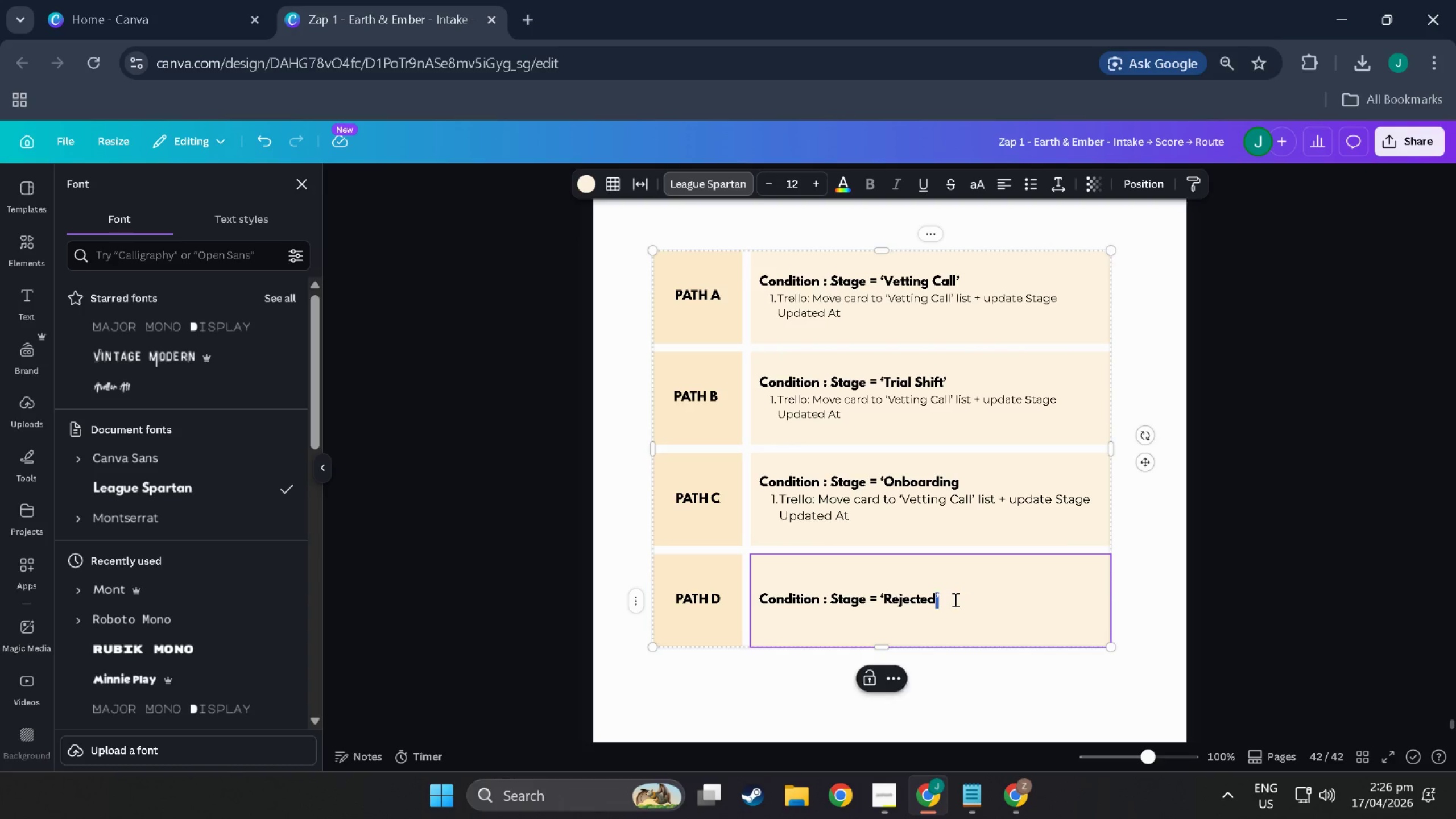 
triple_click([954, 599])
 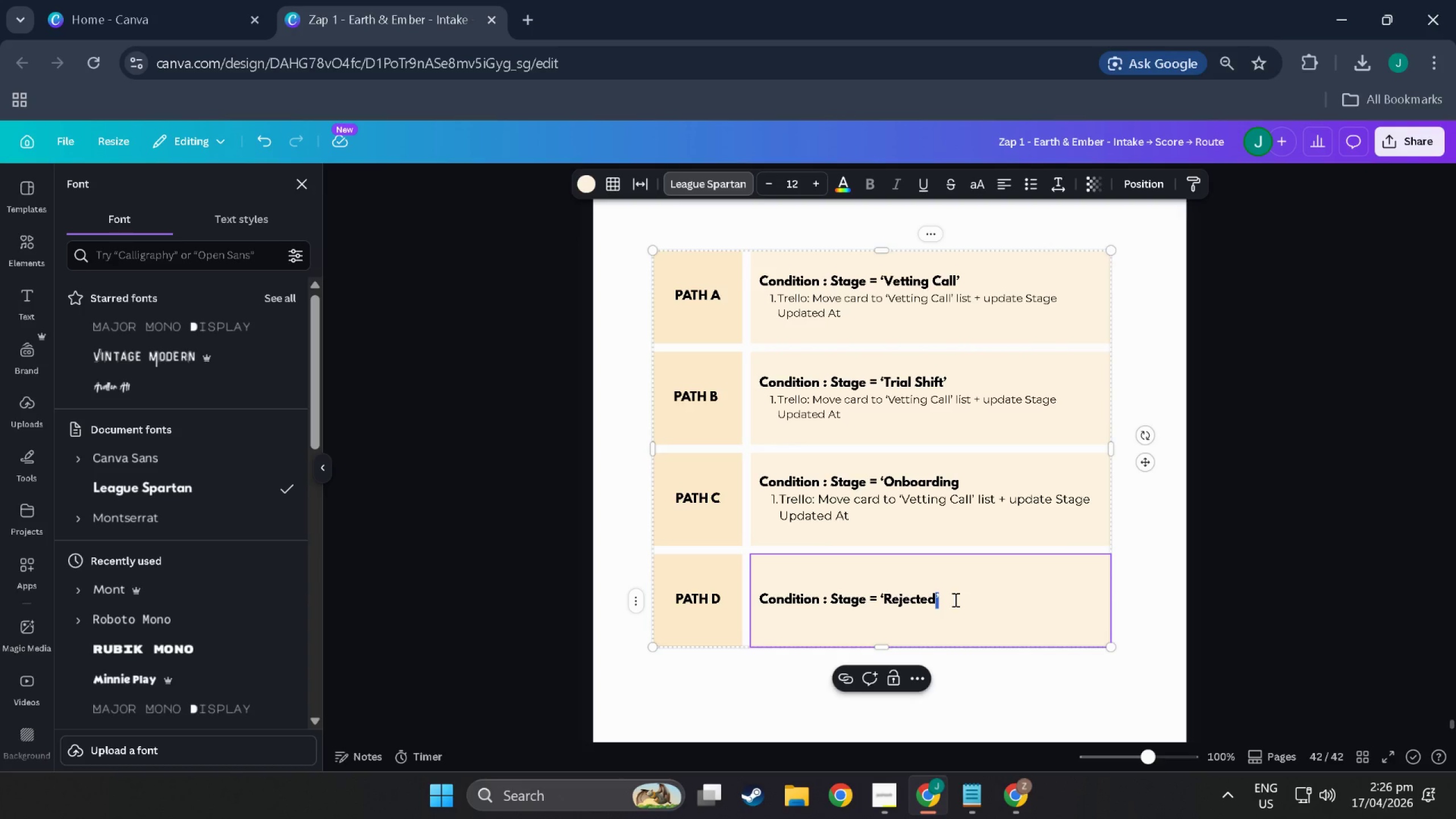 
triple_click([954, 599])
 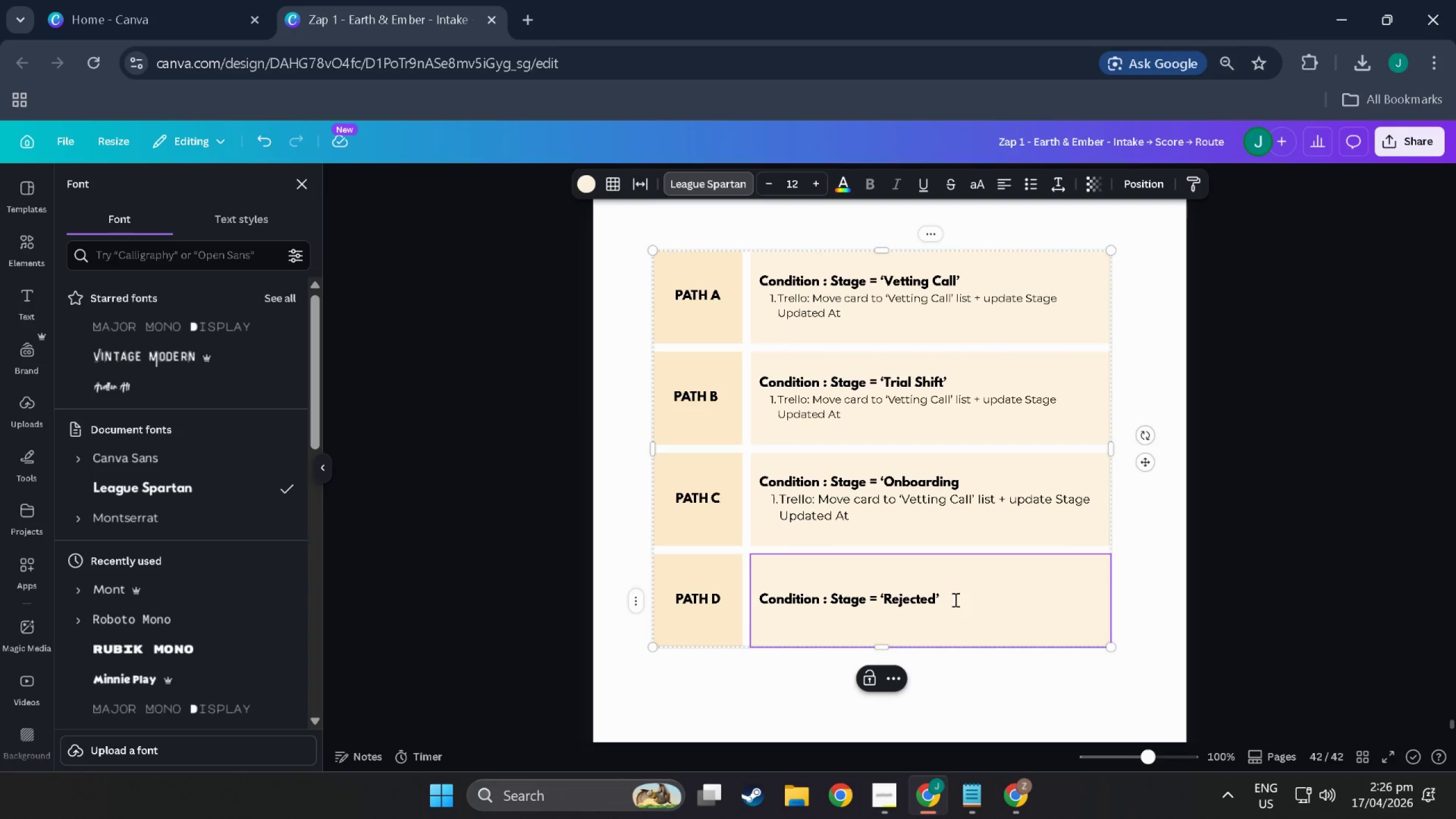 
key(NumpadEnter)
 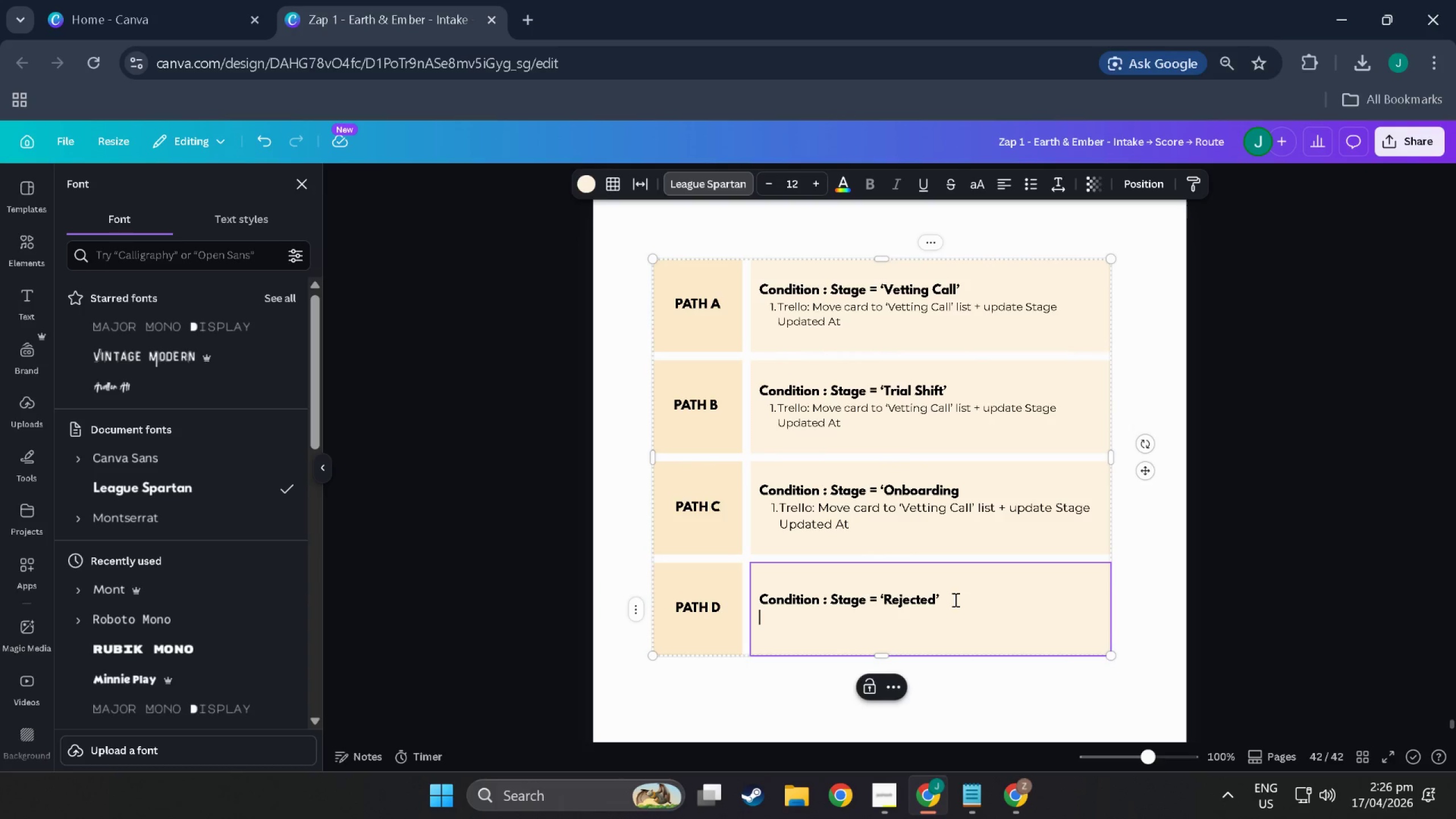 
key(Control+ControlLeft)
 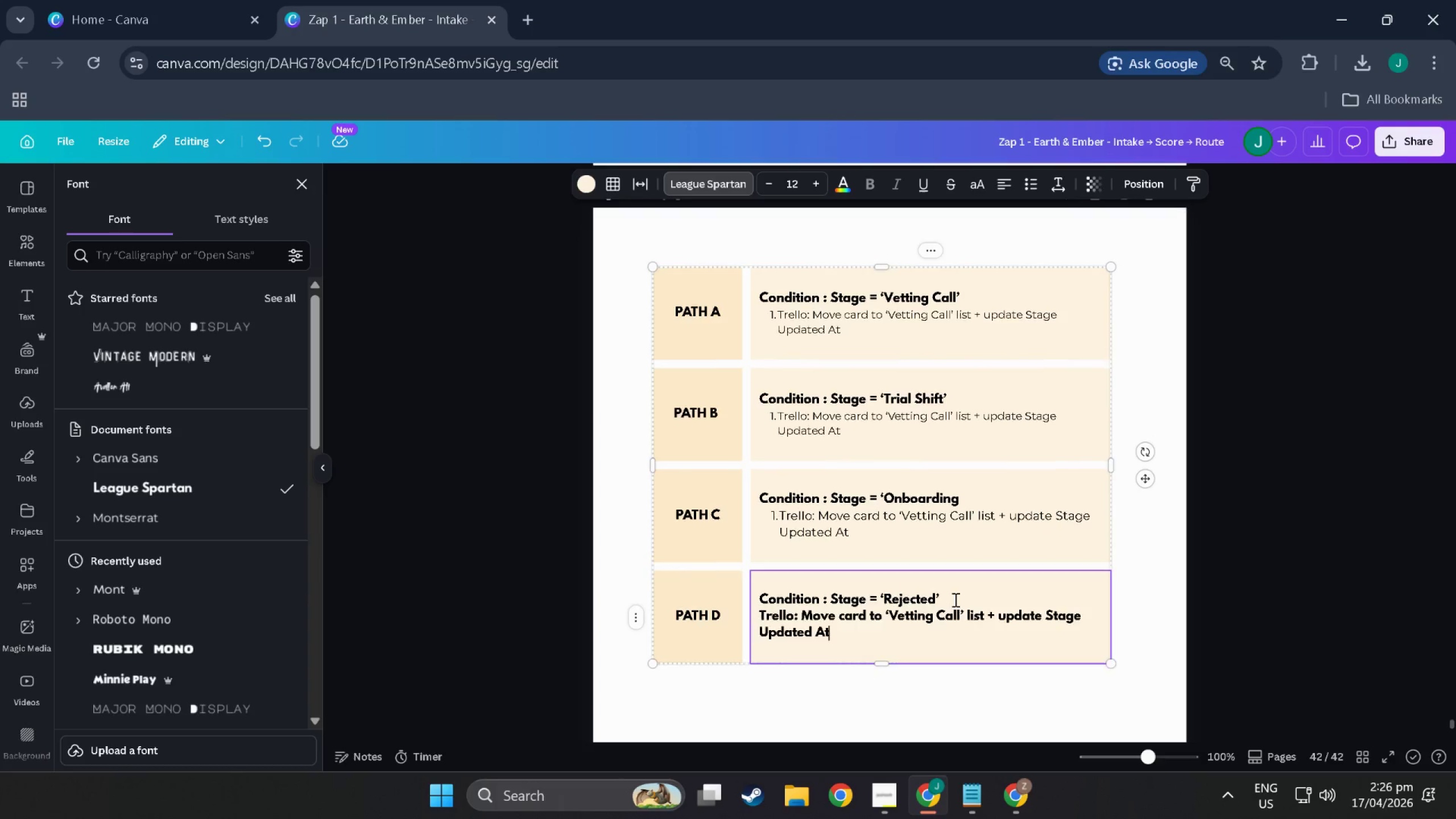 
key(Control+V)
 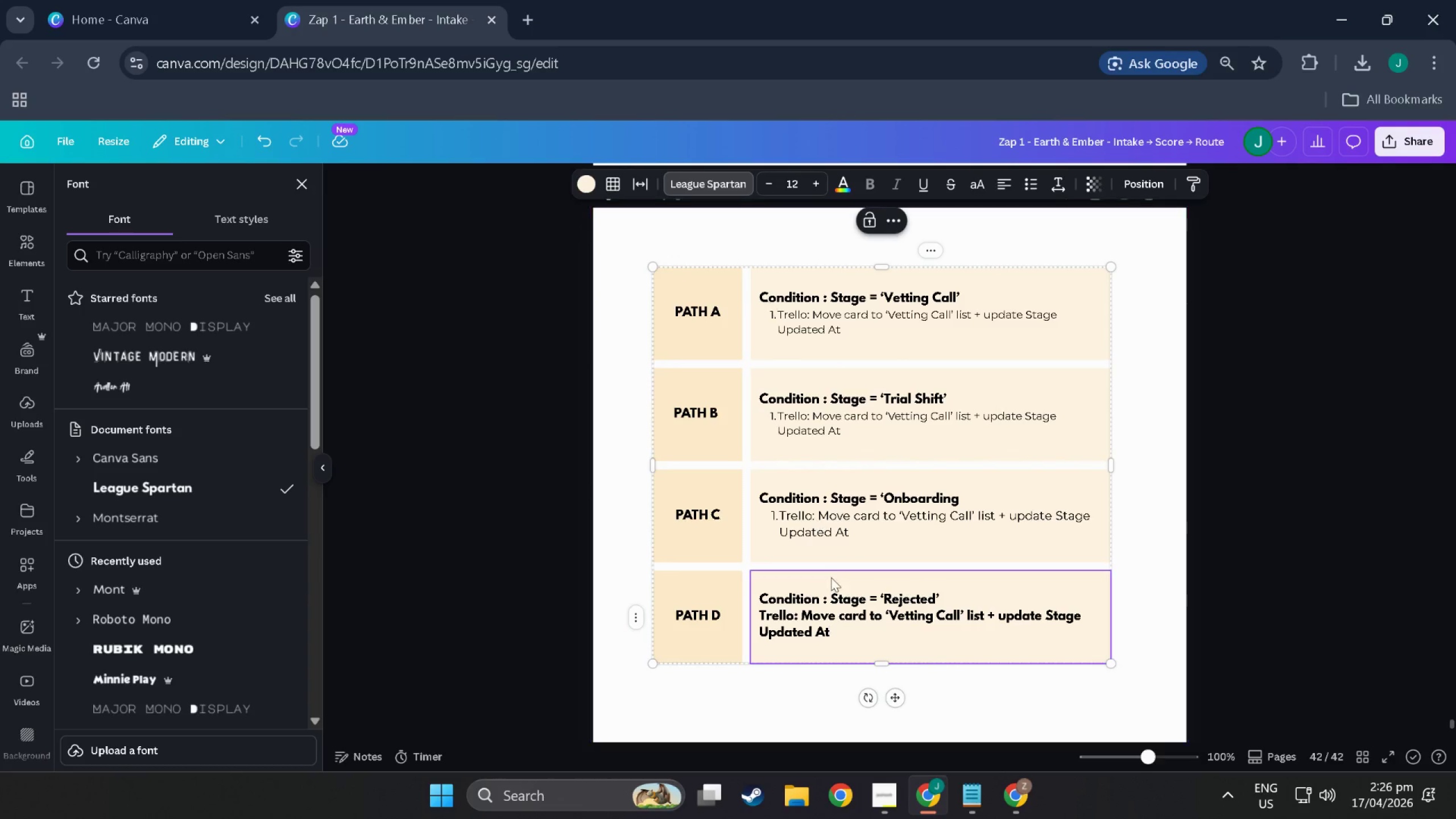 
left_click_drag(start_coordinate=[843, 639], to_coordinate=[760, 616])
 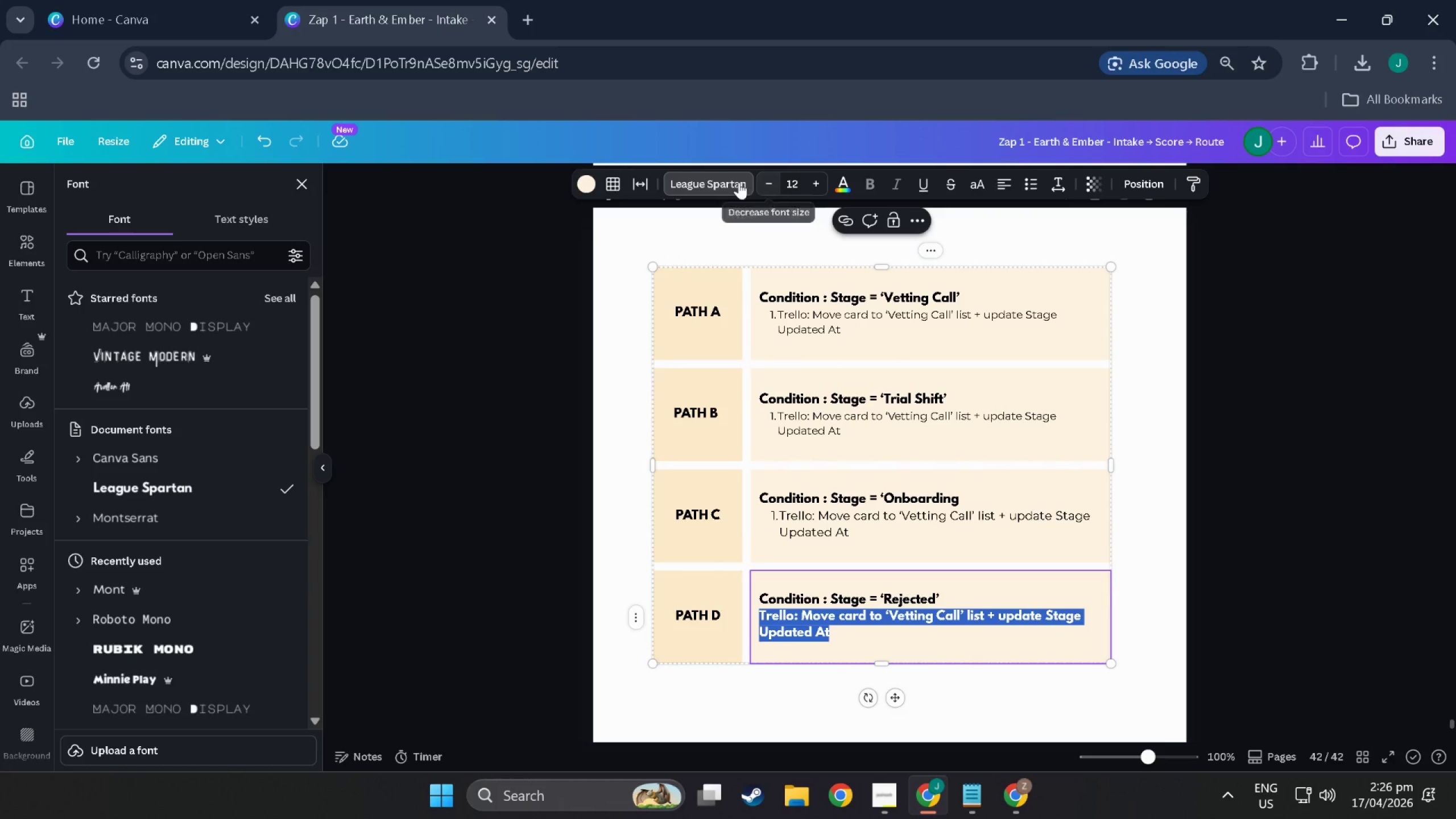 
left_click([738, 182])
 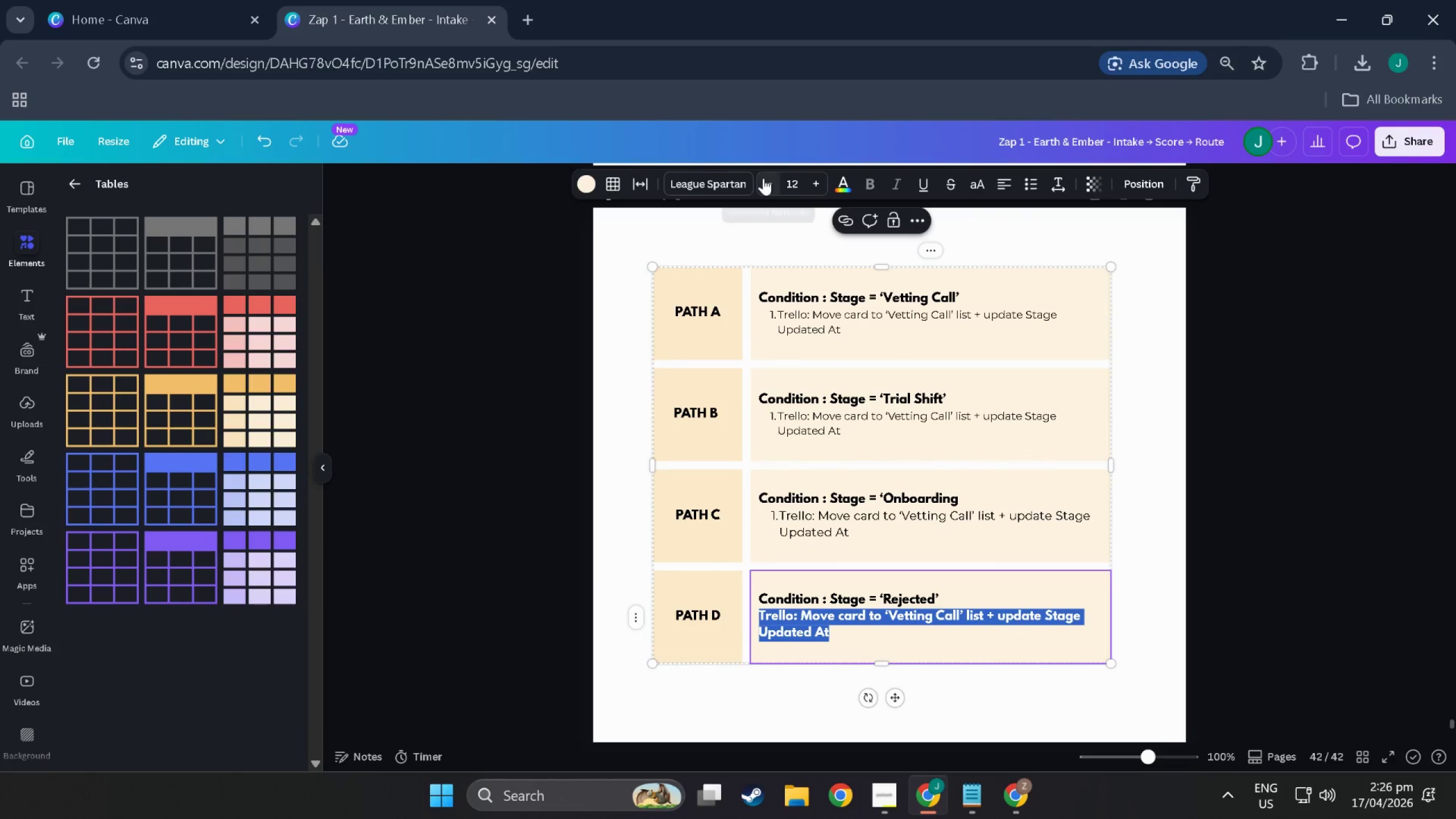 
left_click([736, 186])
 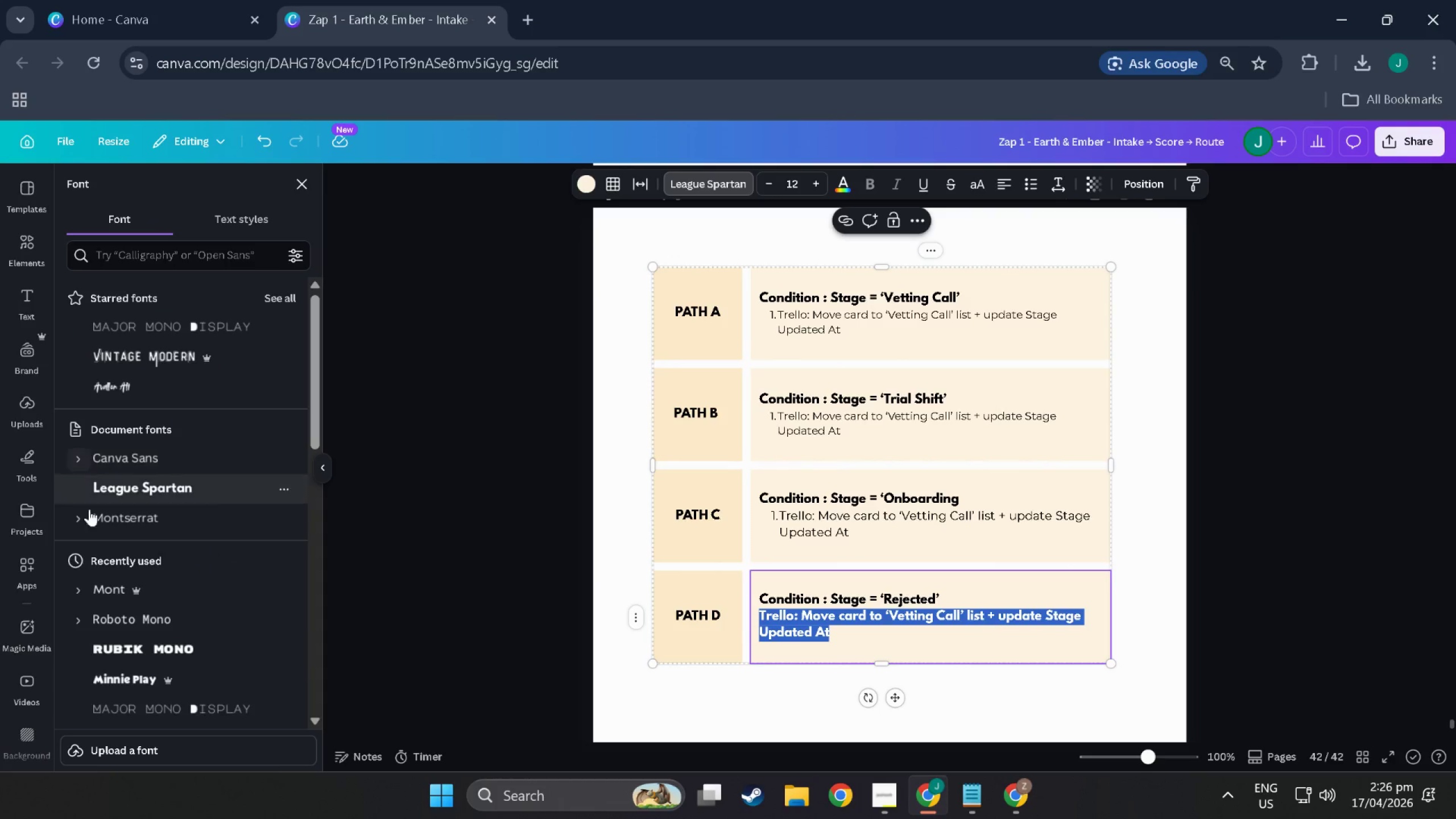 
left_click([105, 514])
 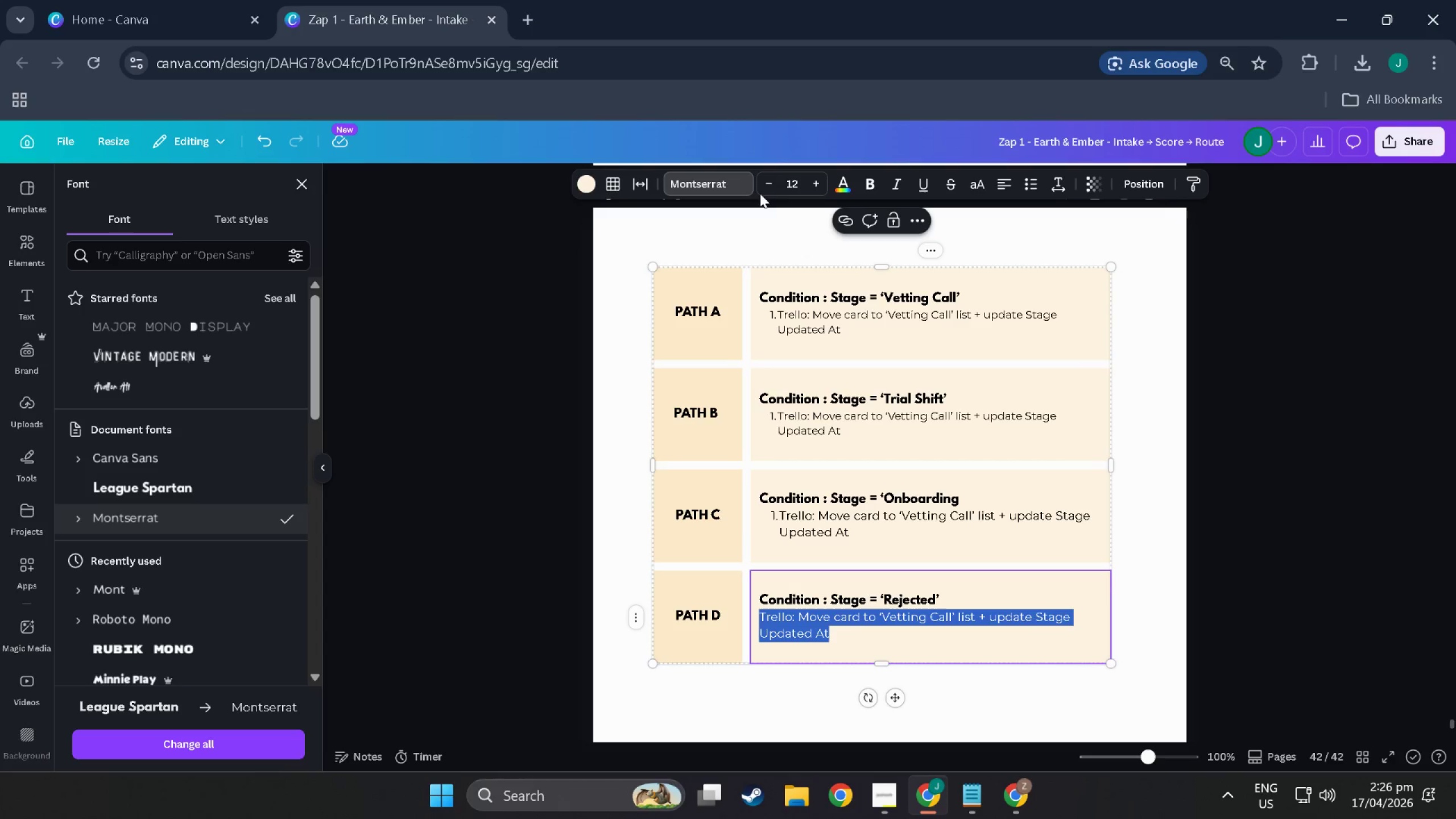 
left_click([772, 184])
 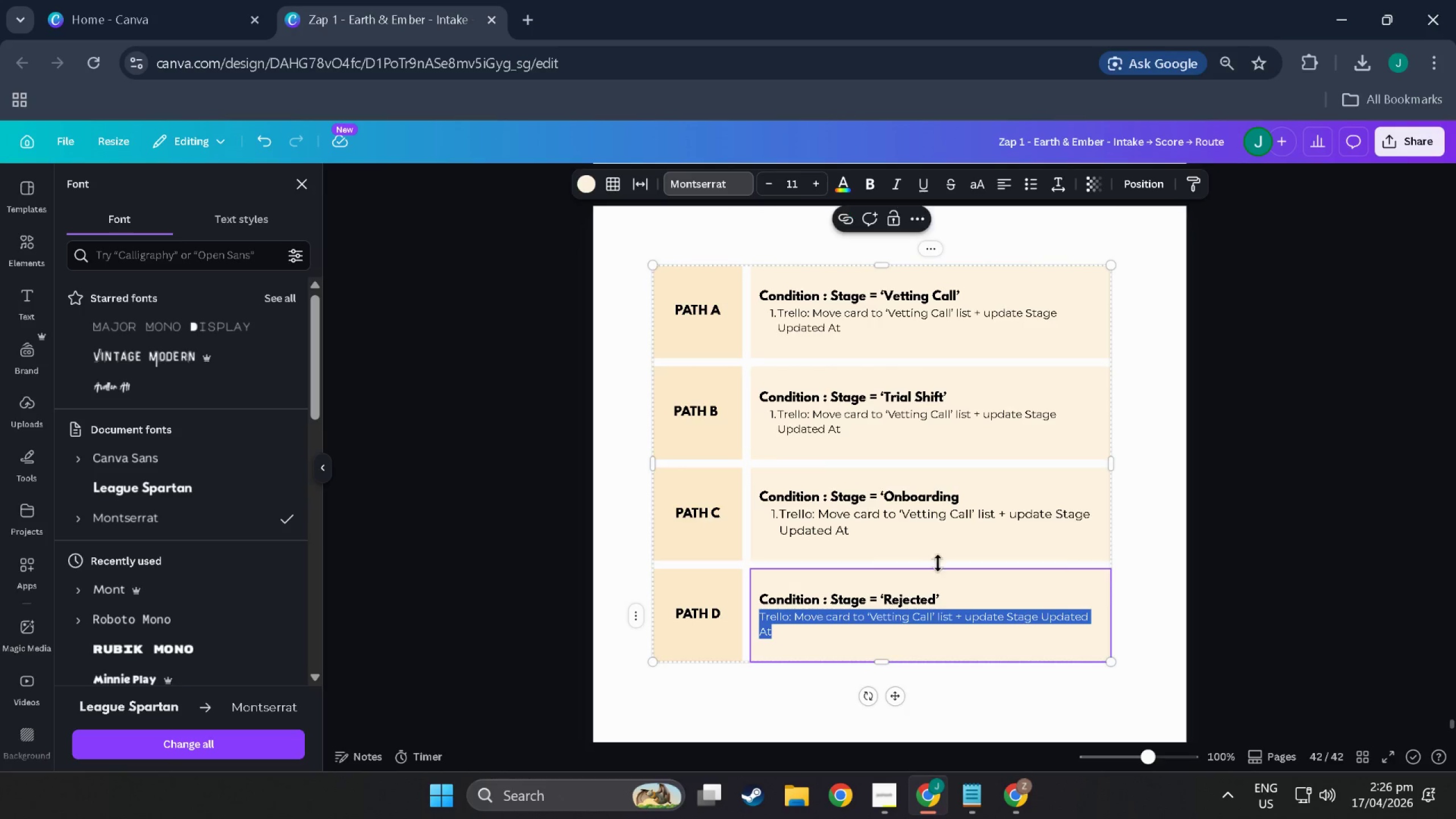 
left_click([938, 580])
 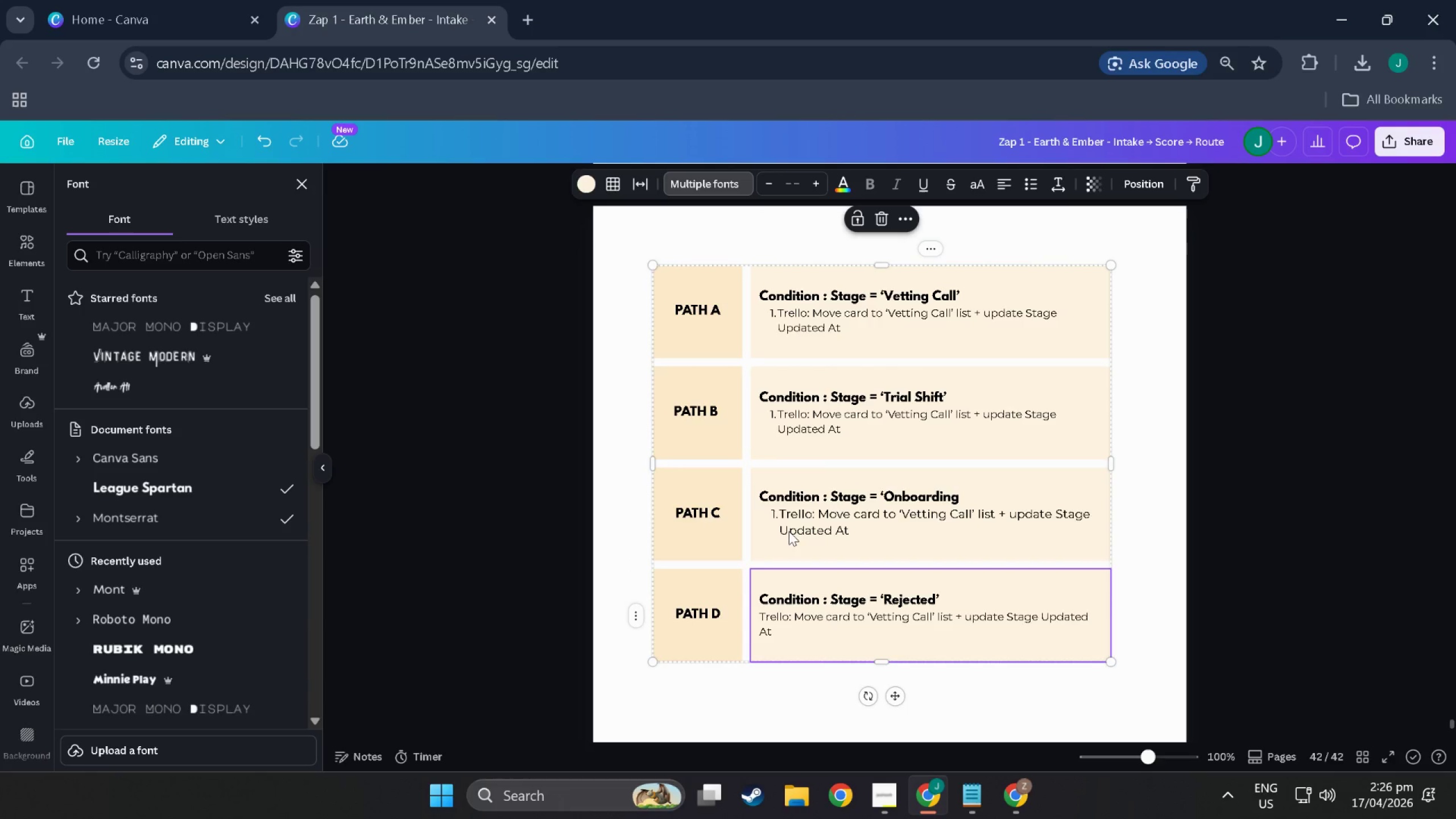 
key(Control+ControlLeft)
 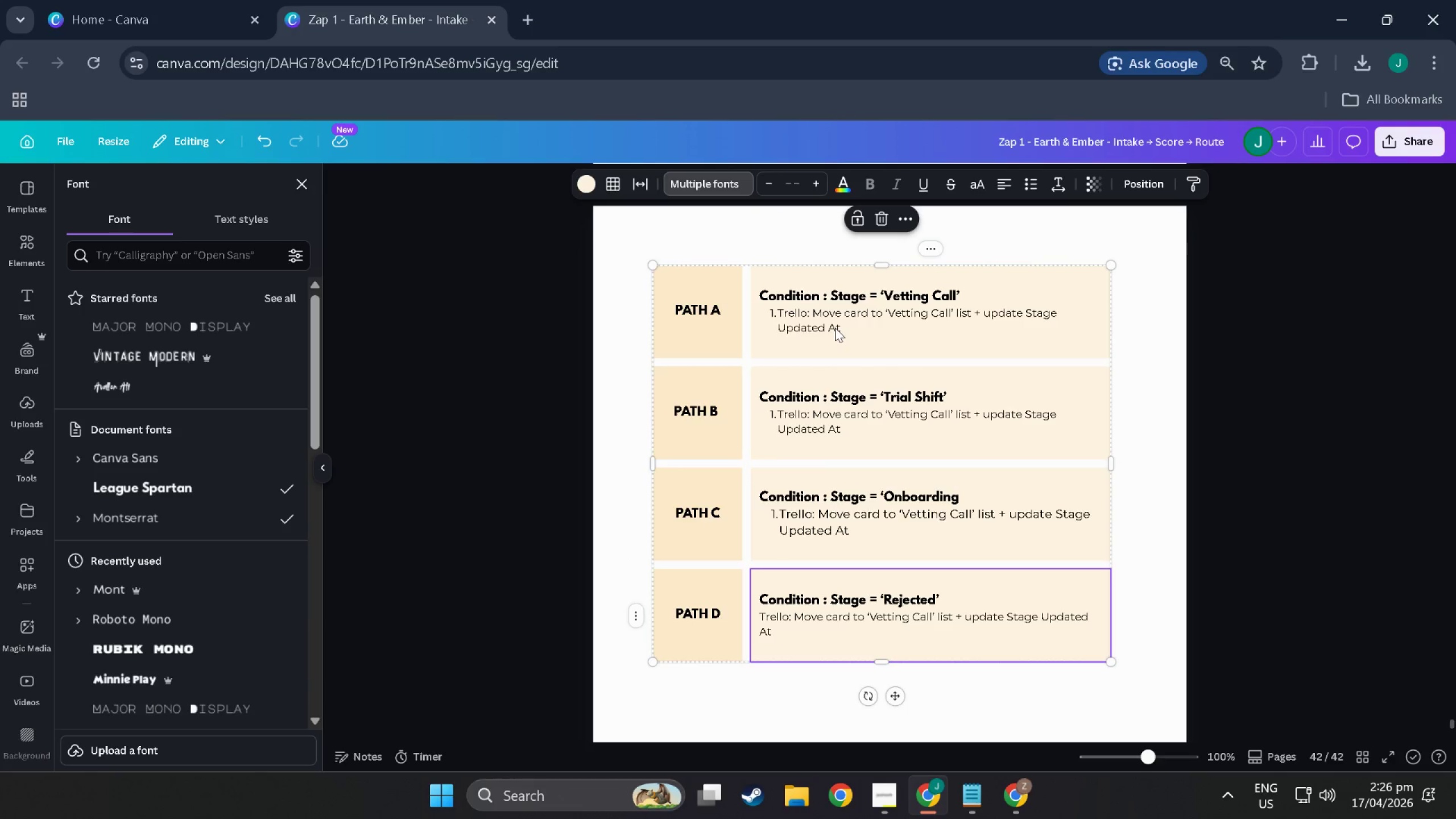 
double_click([835, 328])
 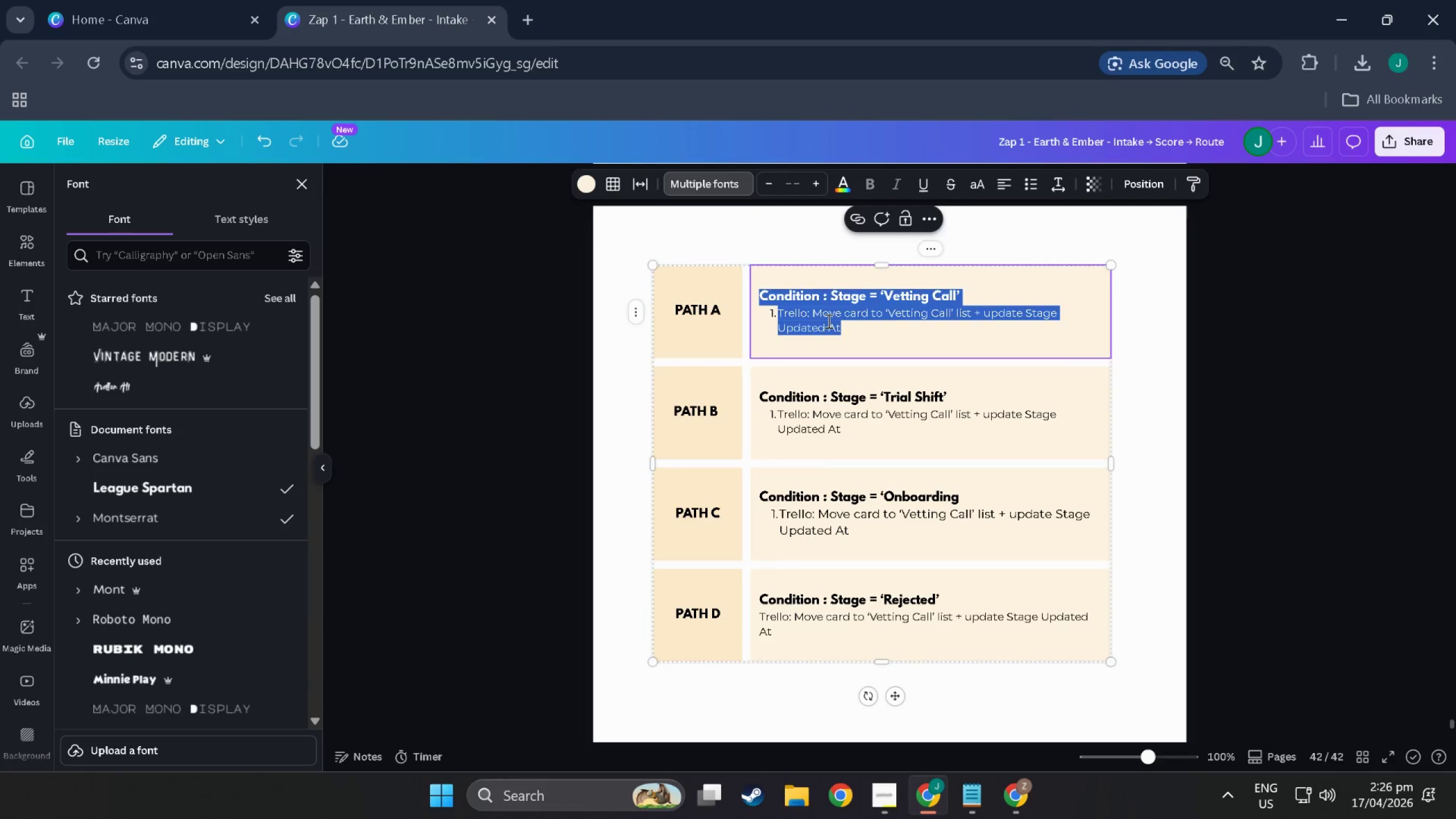 
triple_click([828, 321])
 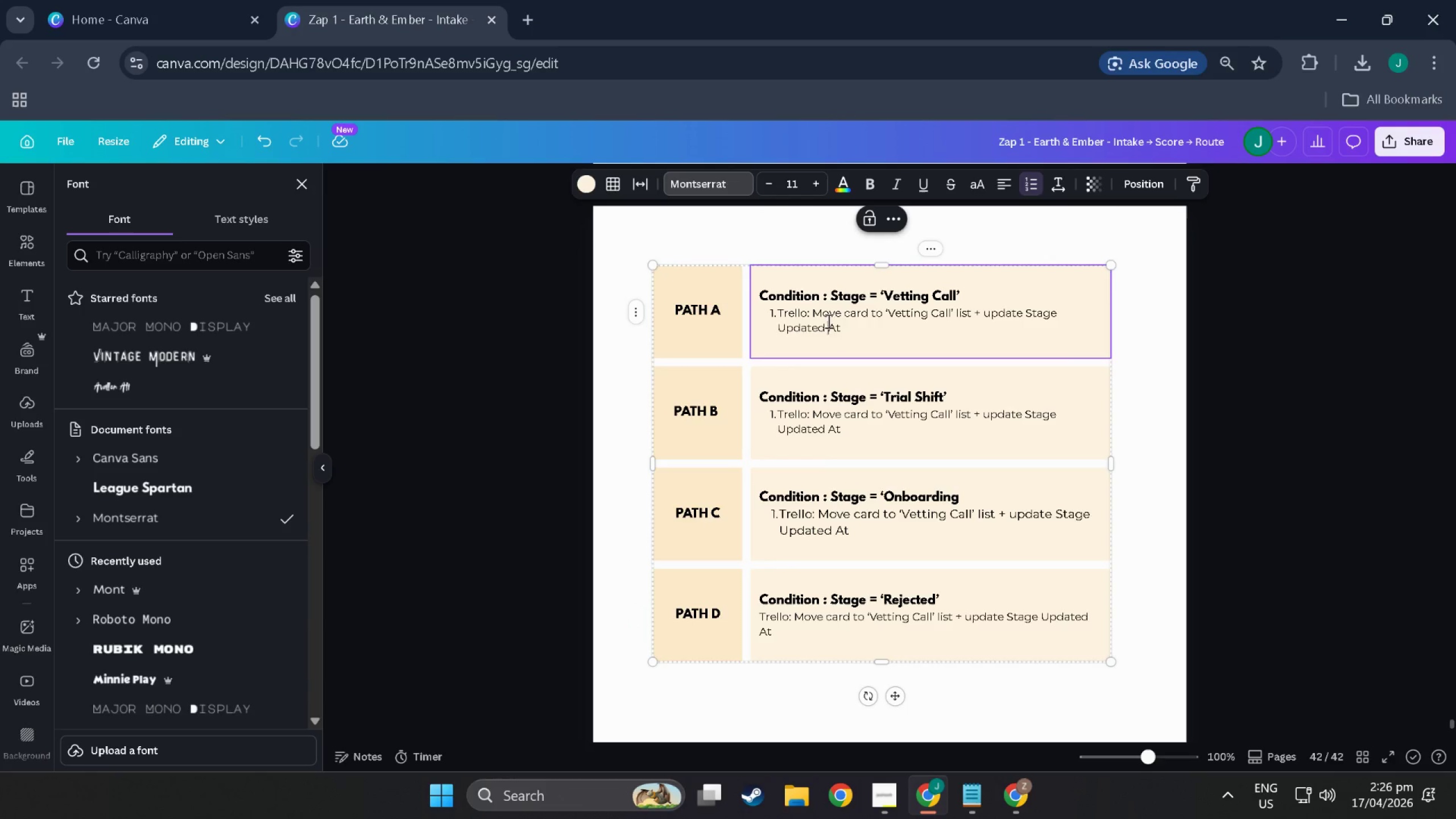 
triple_click([828, 321])
 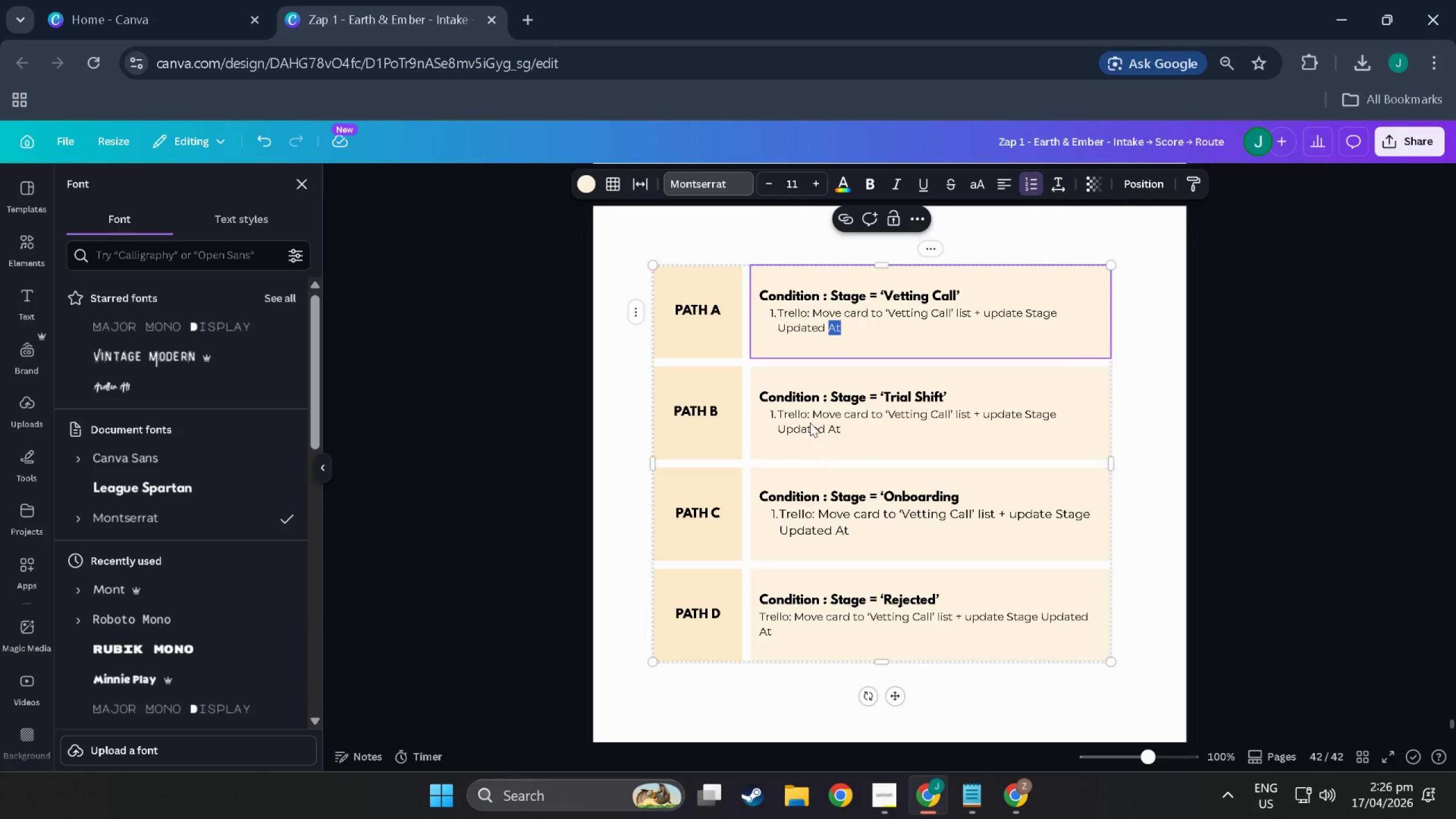 
double_click([810, 421])
 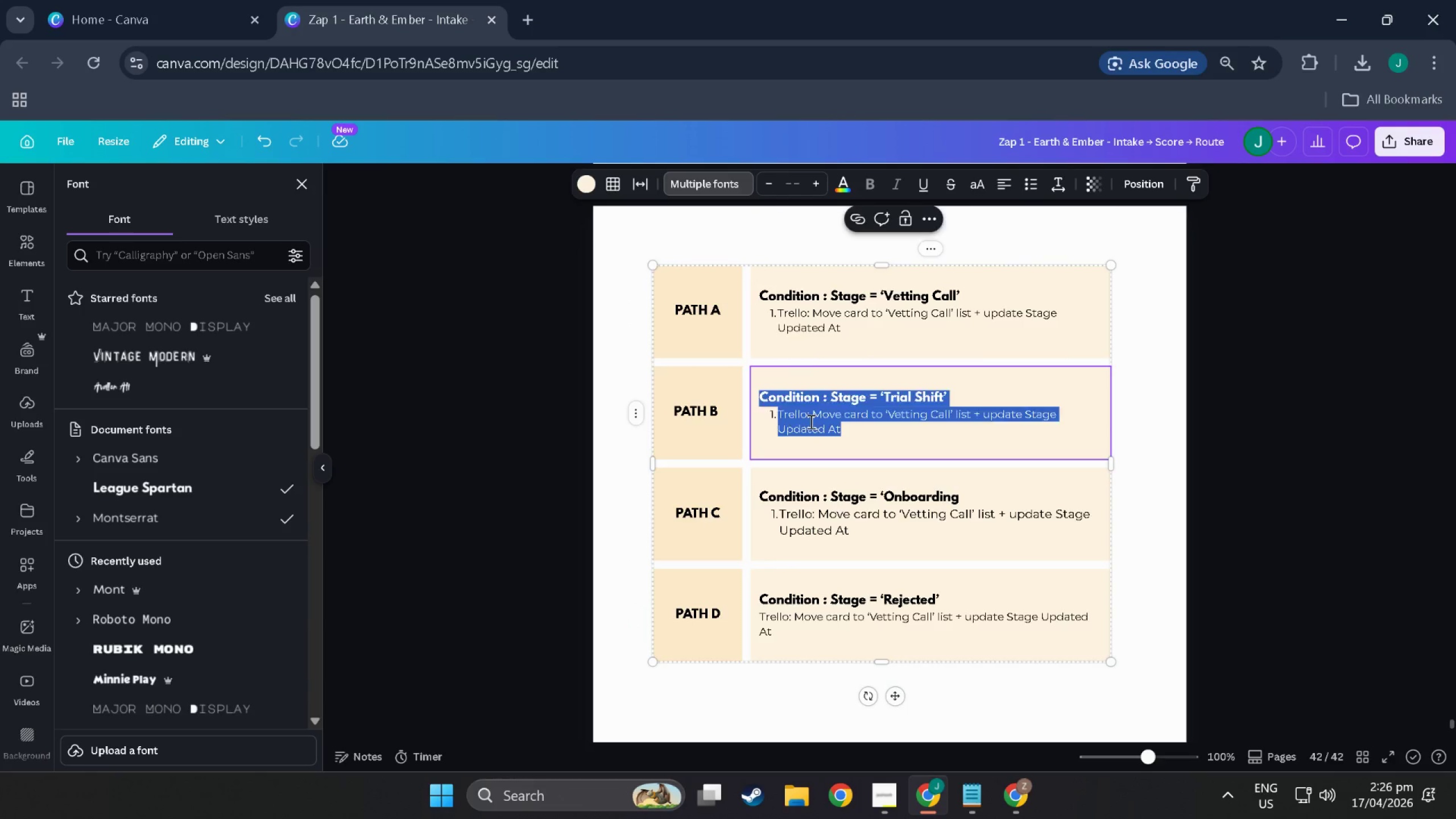 
triple_click([810, 421])
 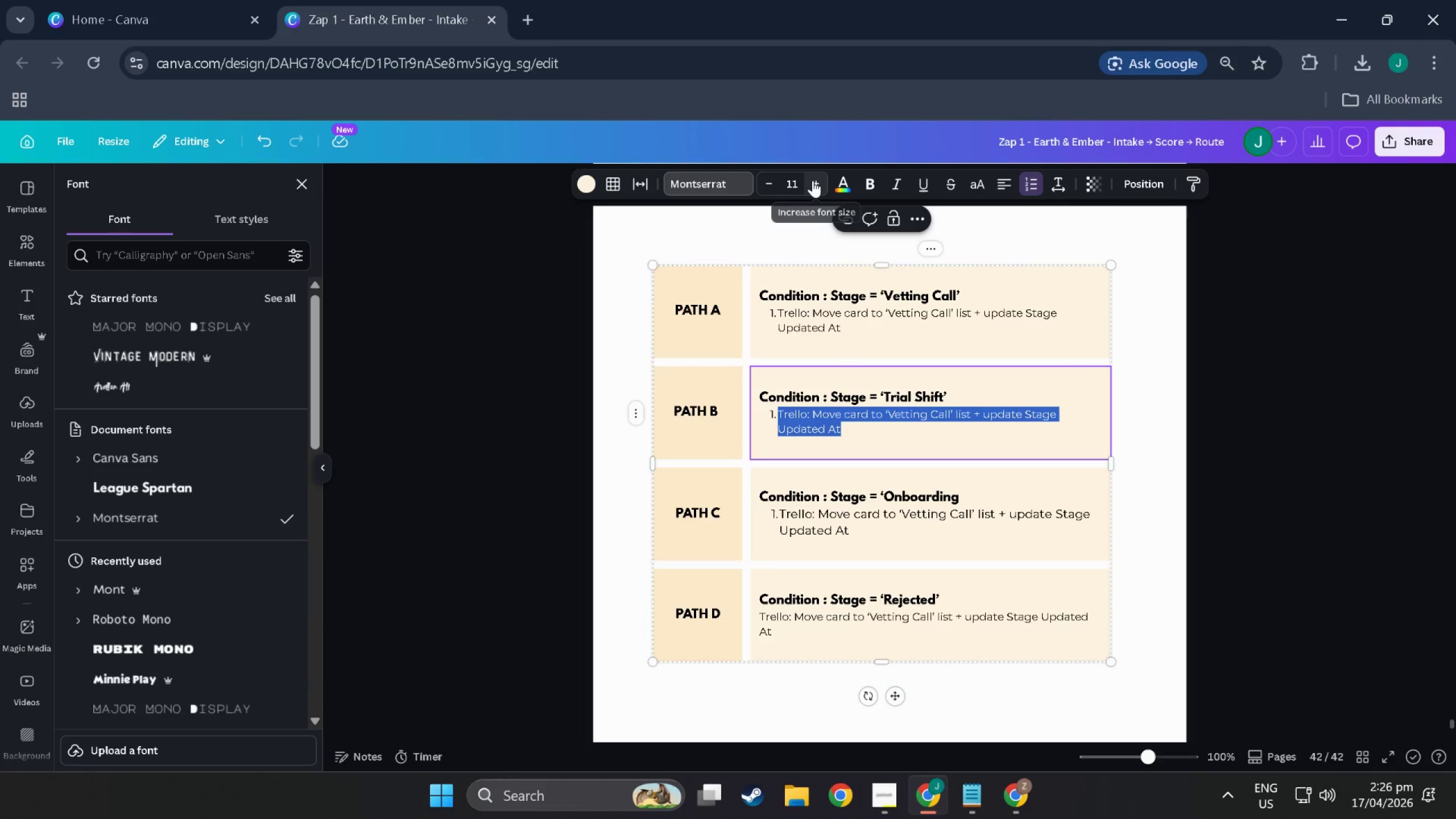 
left_click([813, 180])
 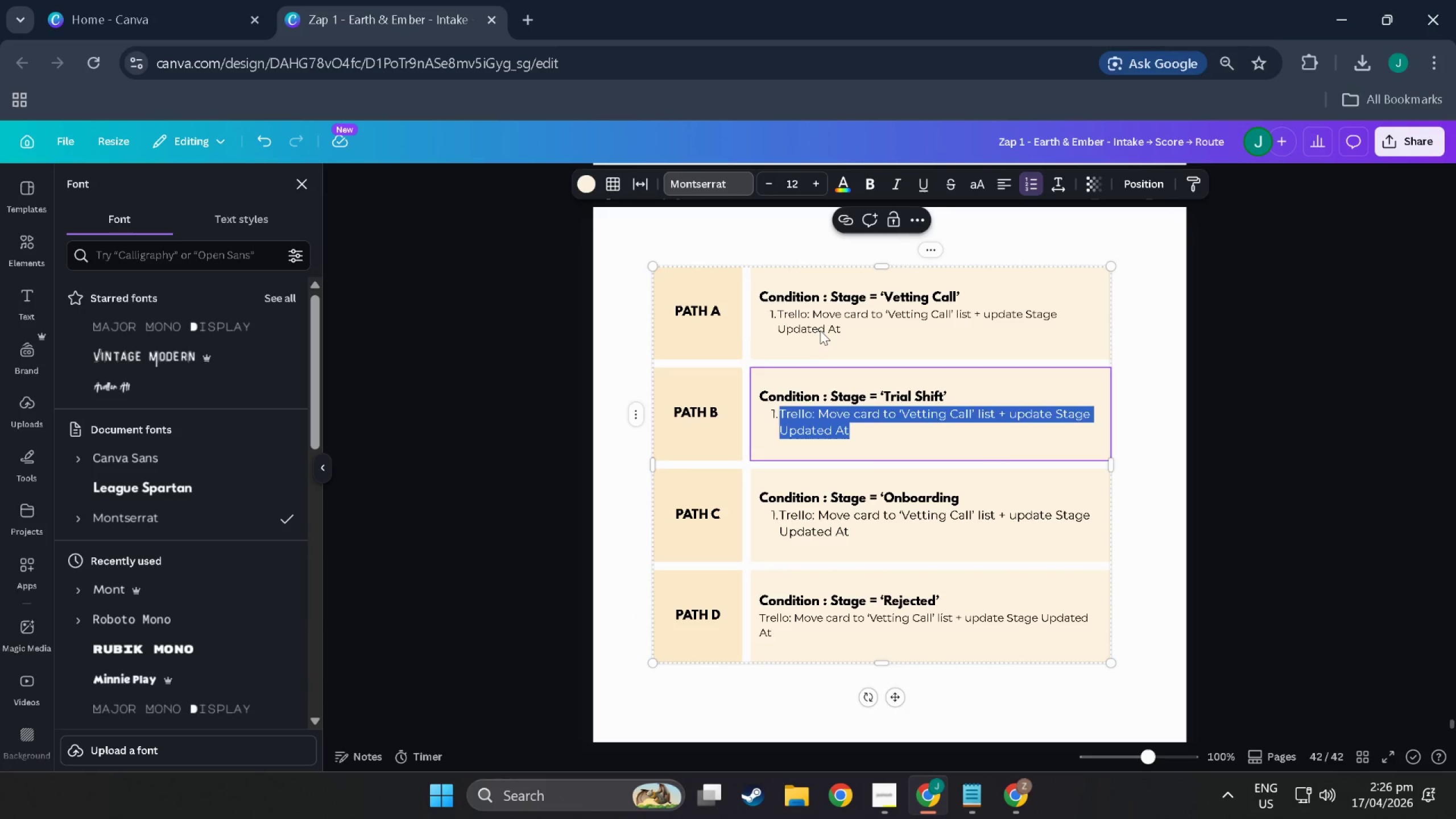 
double_click([820, 330])
 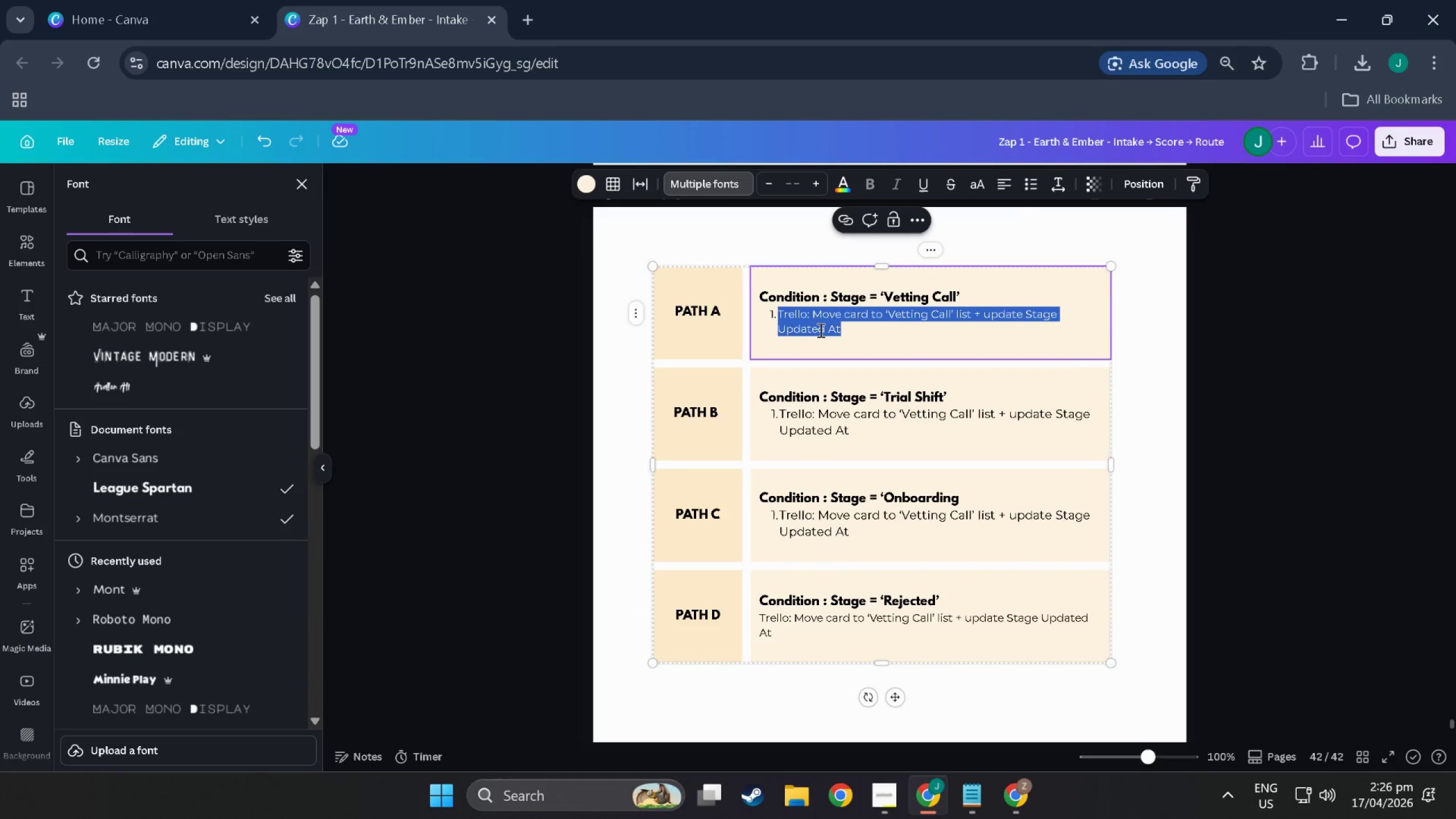 
triple_click([820, 330])
 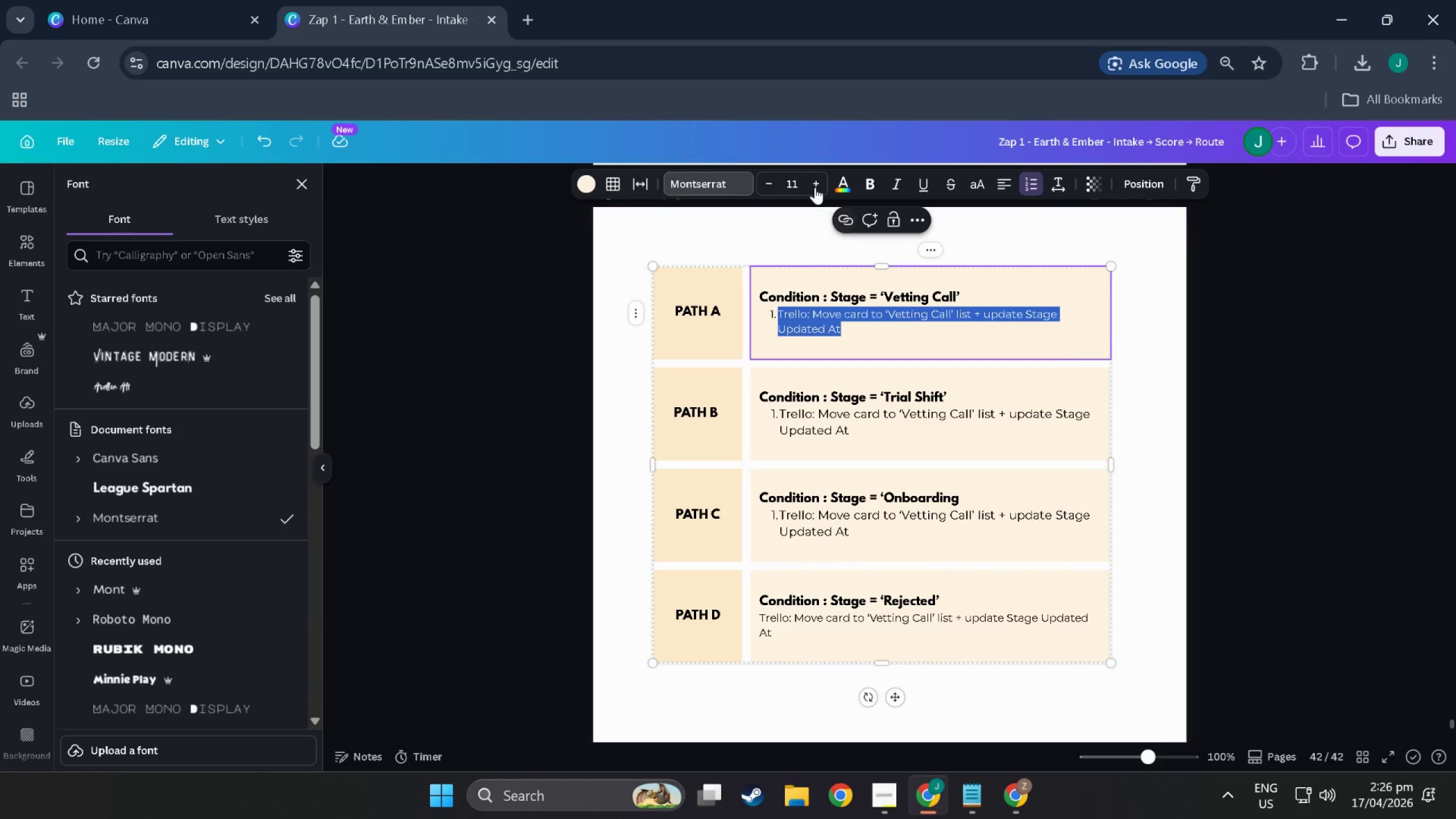 
left_click([815, 187])
 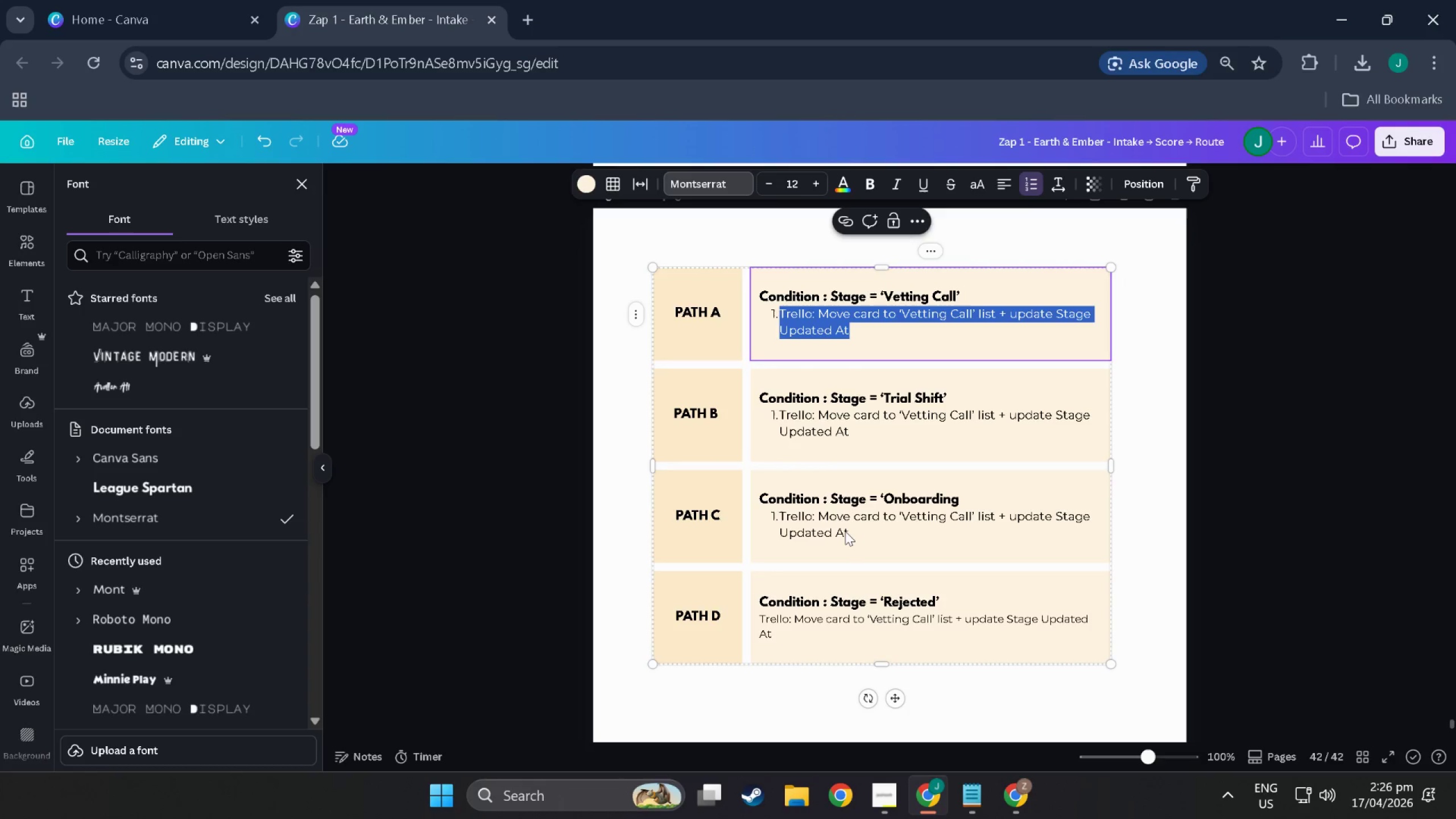 
double_click([845, 531])
 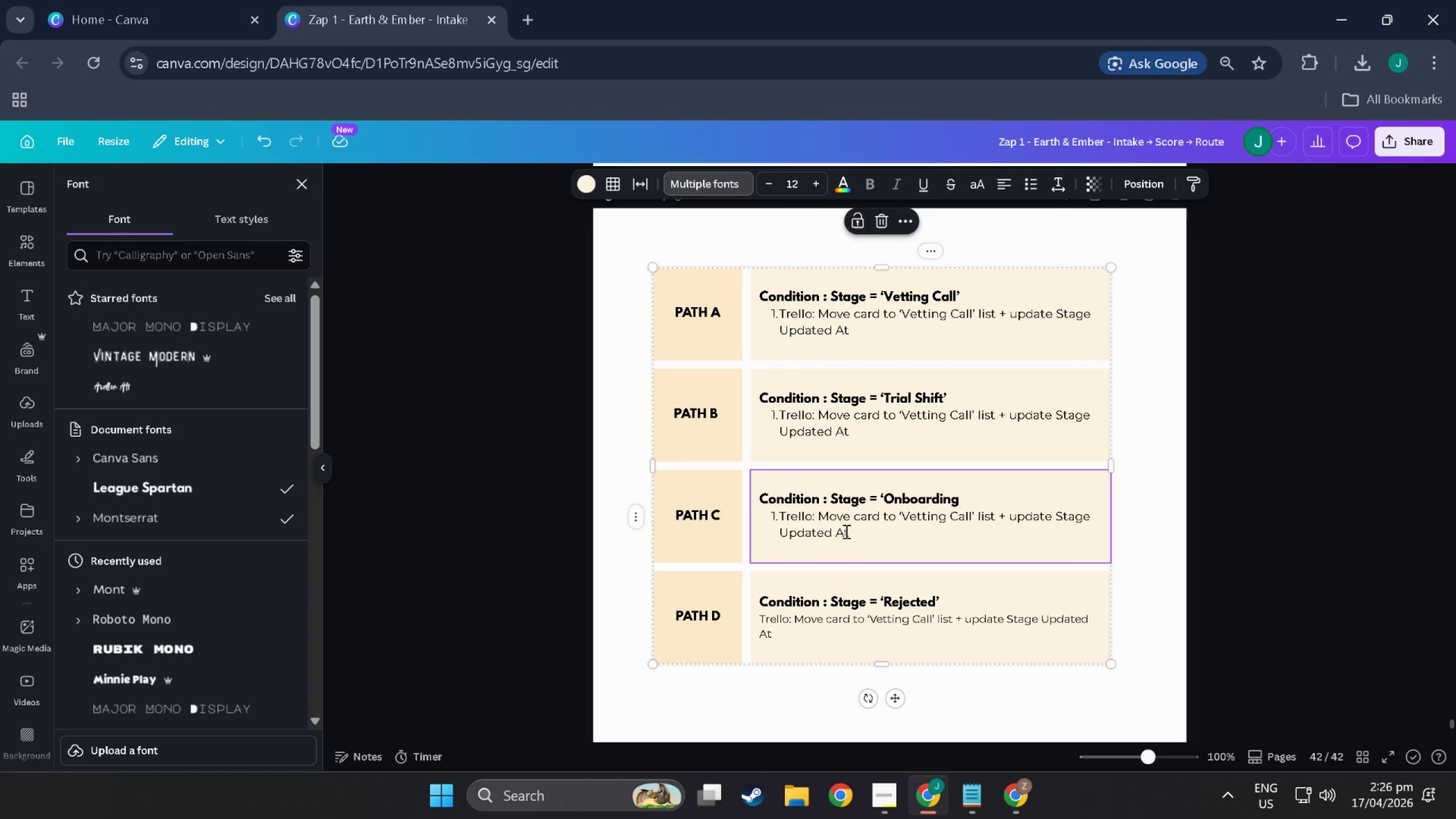 
triple_click([845, 531])
 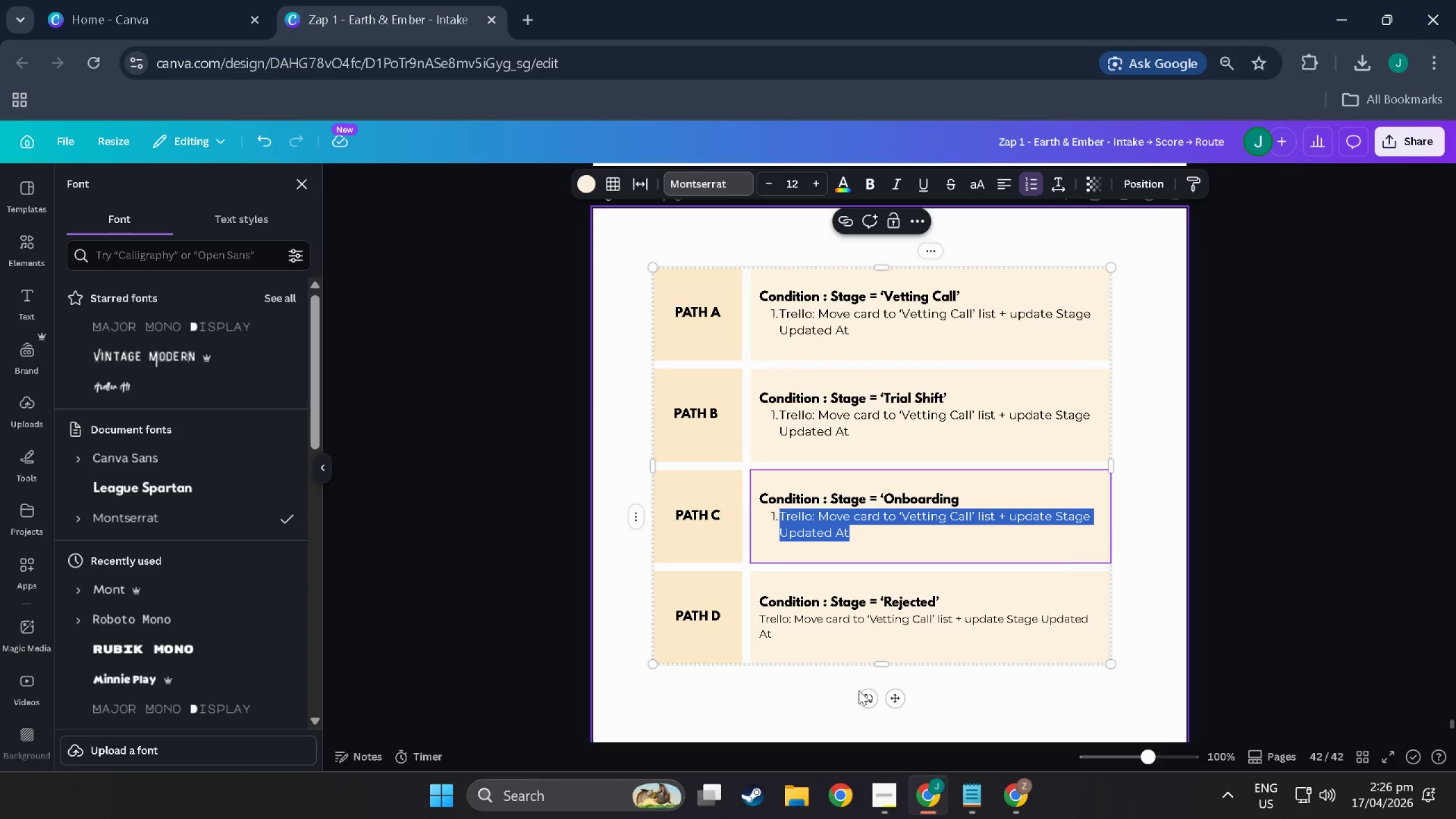 
left_click([832, 626])
 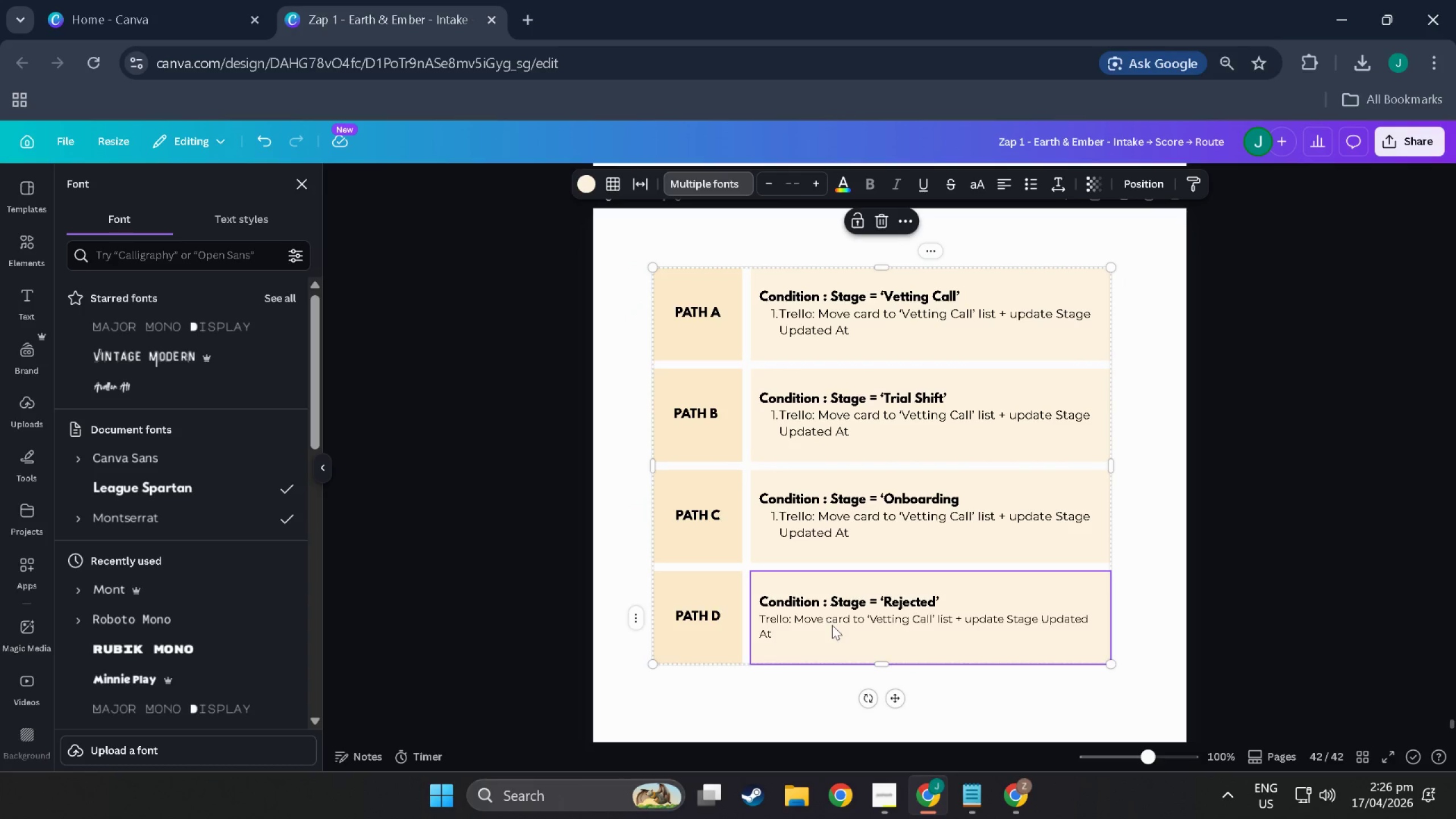 
triple_click([832, 625])
 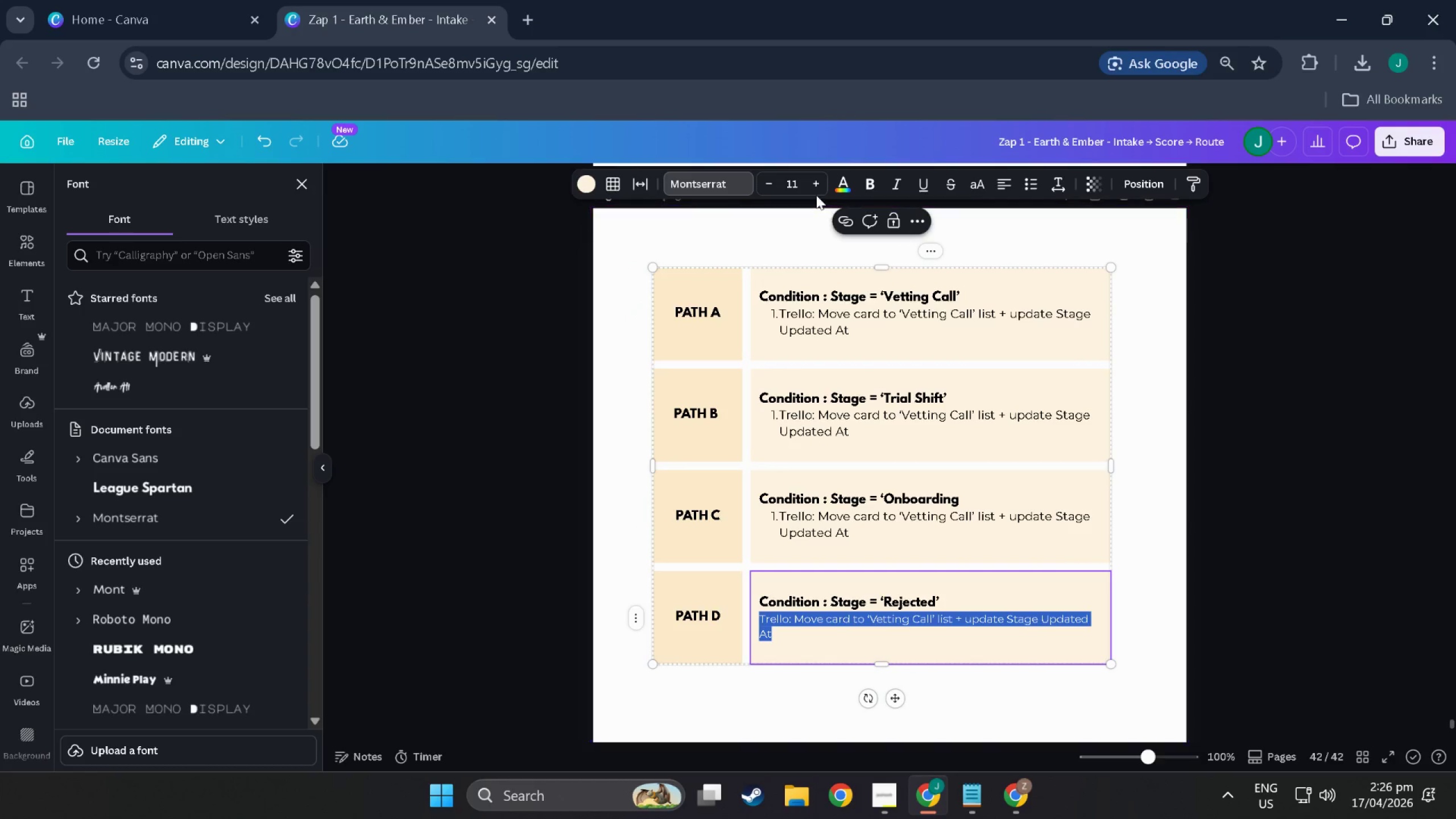 
left_click([818, 184])
 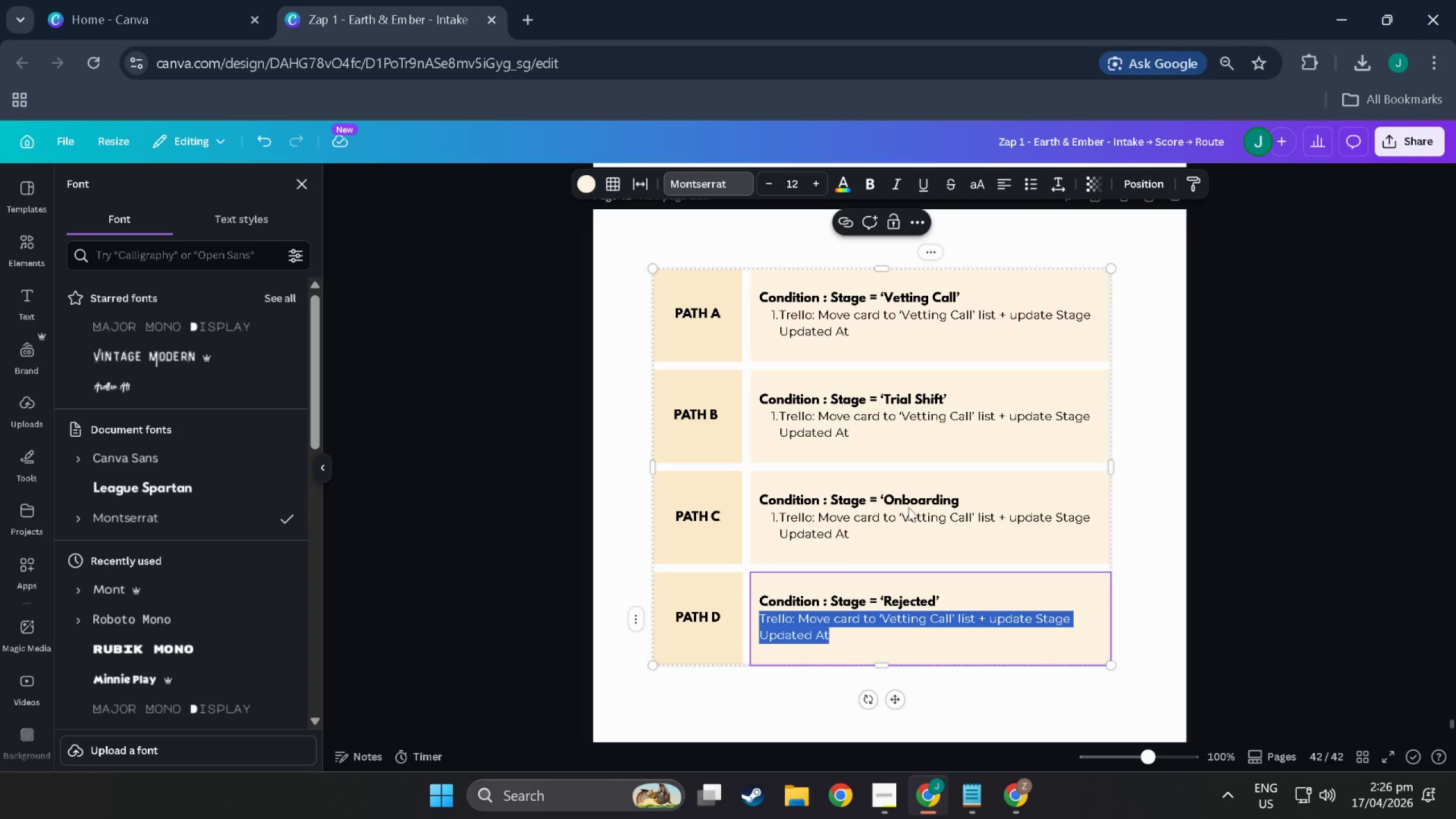 
left_click([908, 507])
 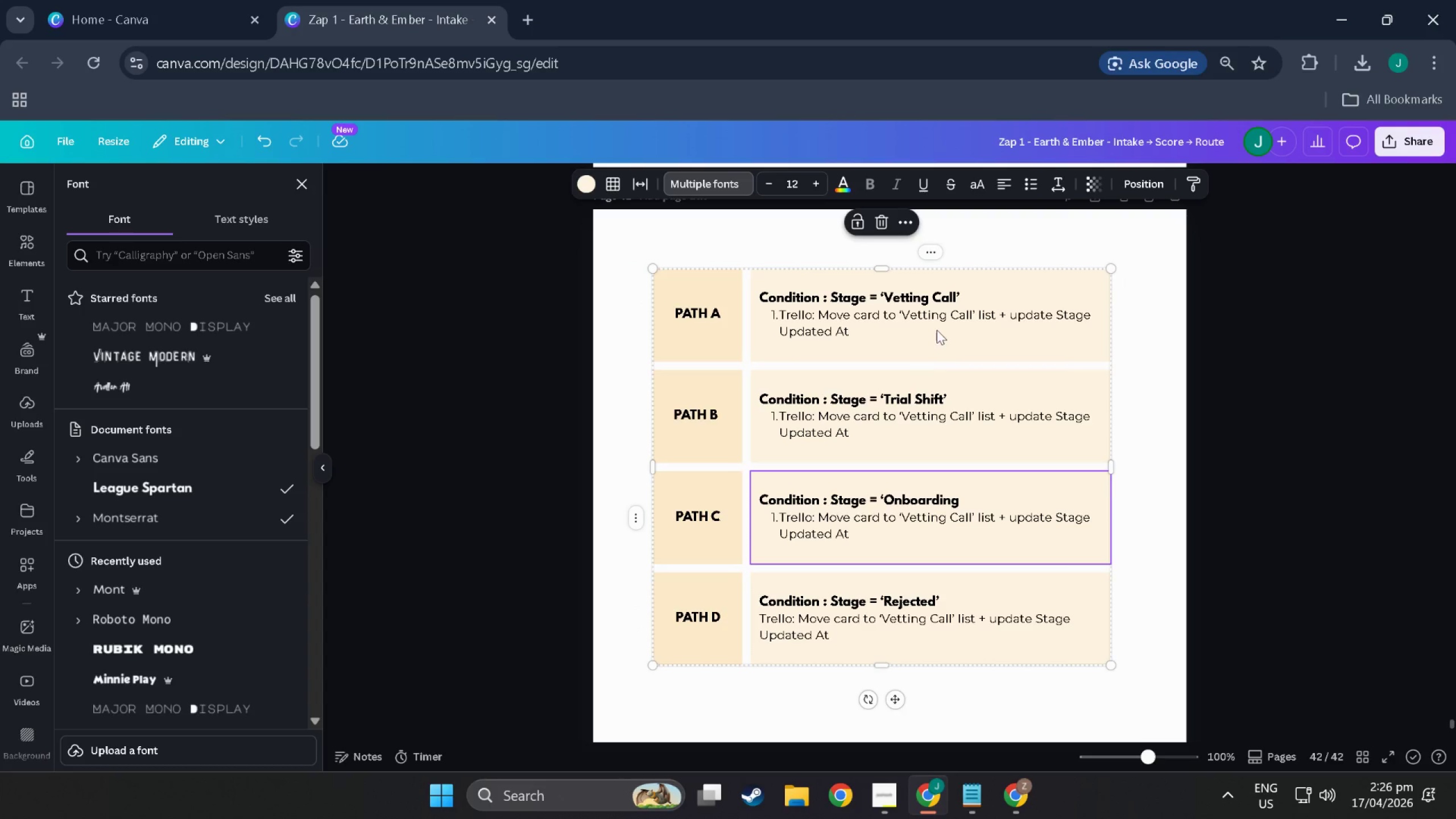 
double_click([935, 413])
 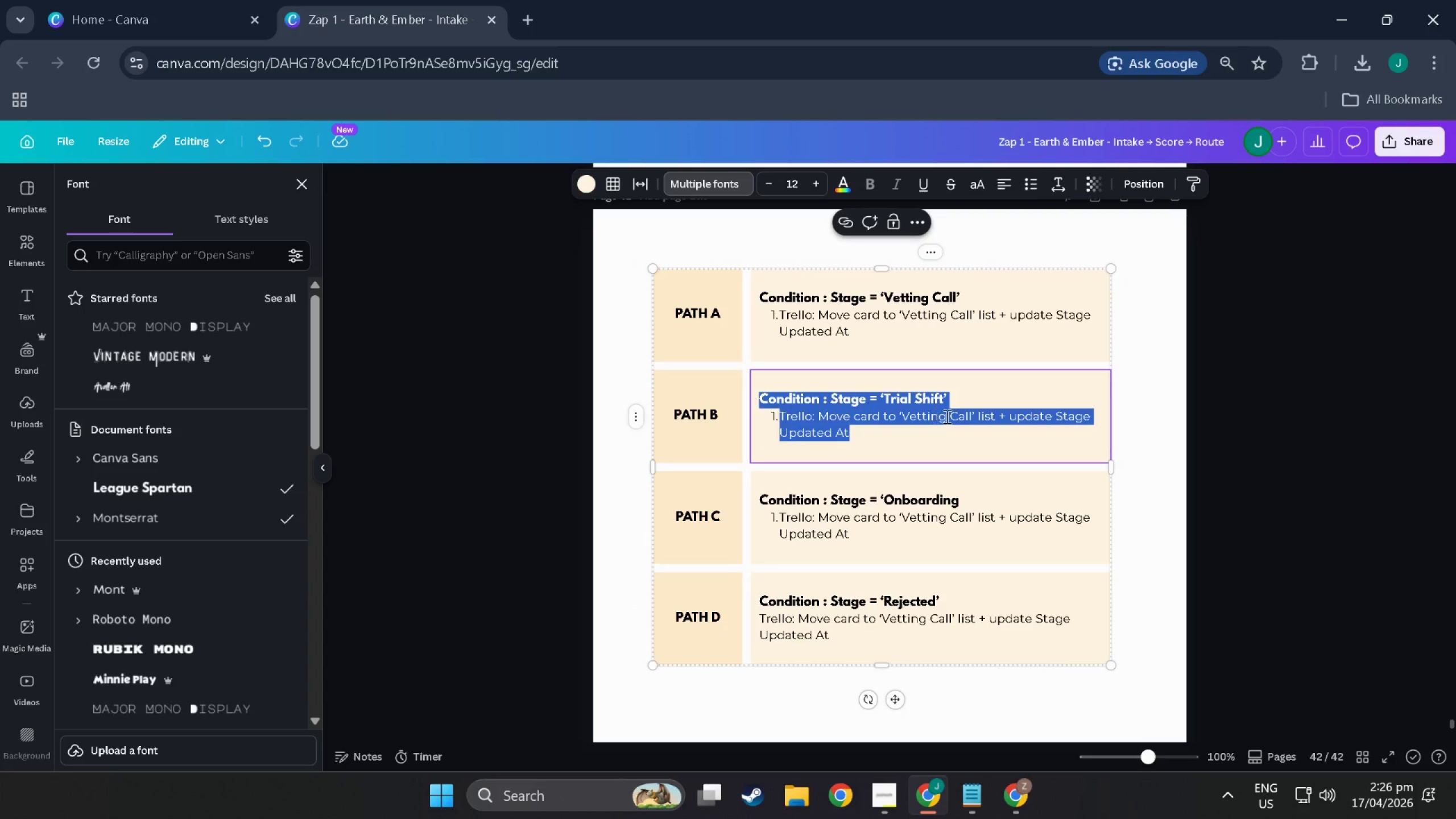 
triple_click([952, 417])
 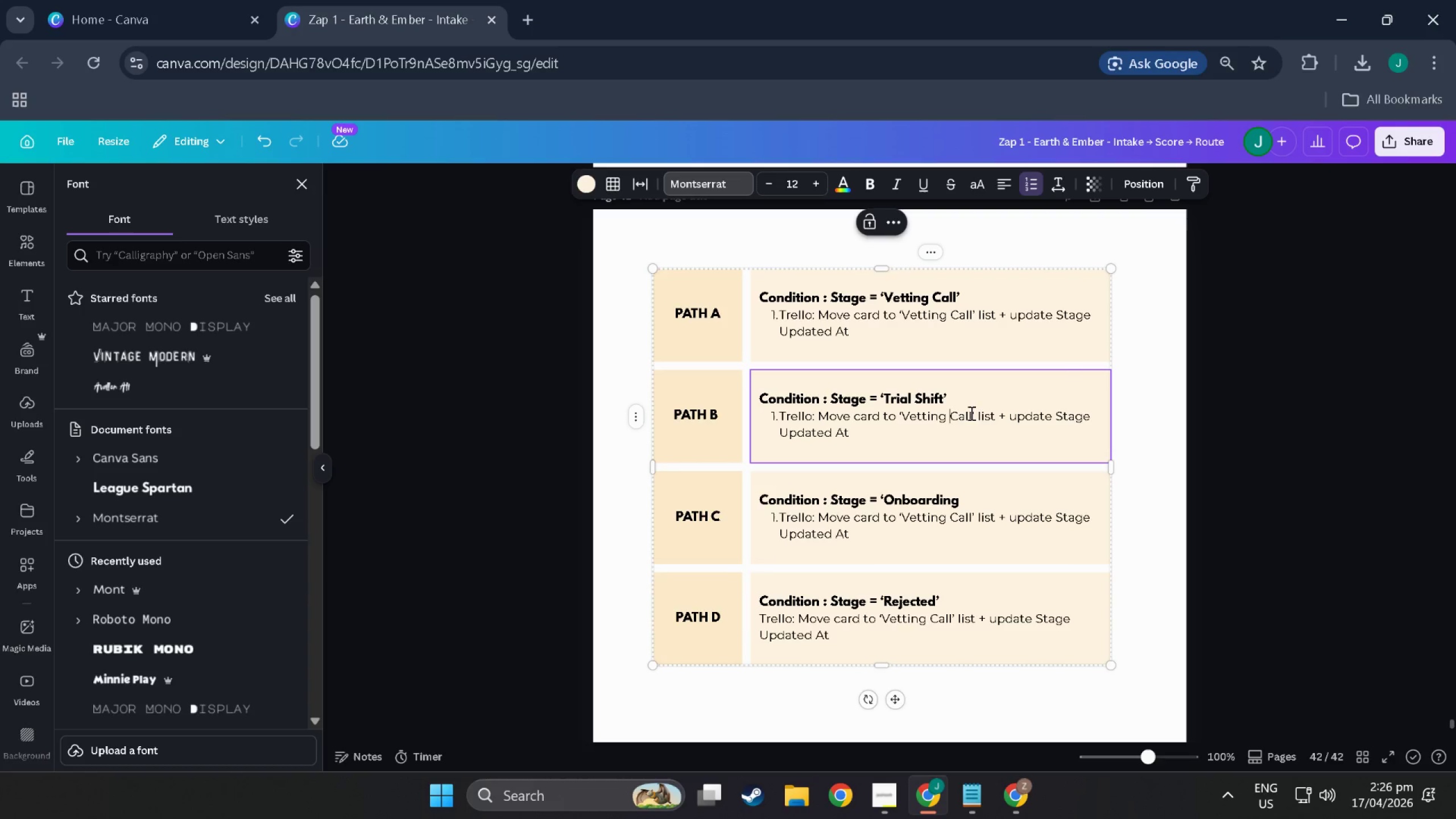 
left_click_drag(start_coordinate=[975, 412], to_coordinate=[963, 412])
 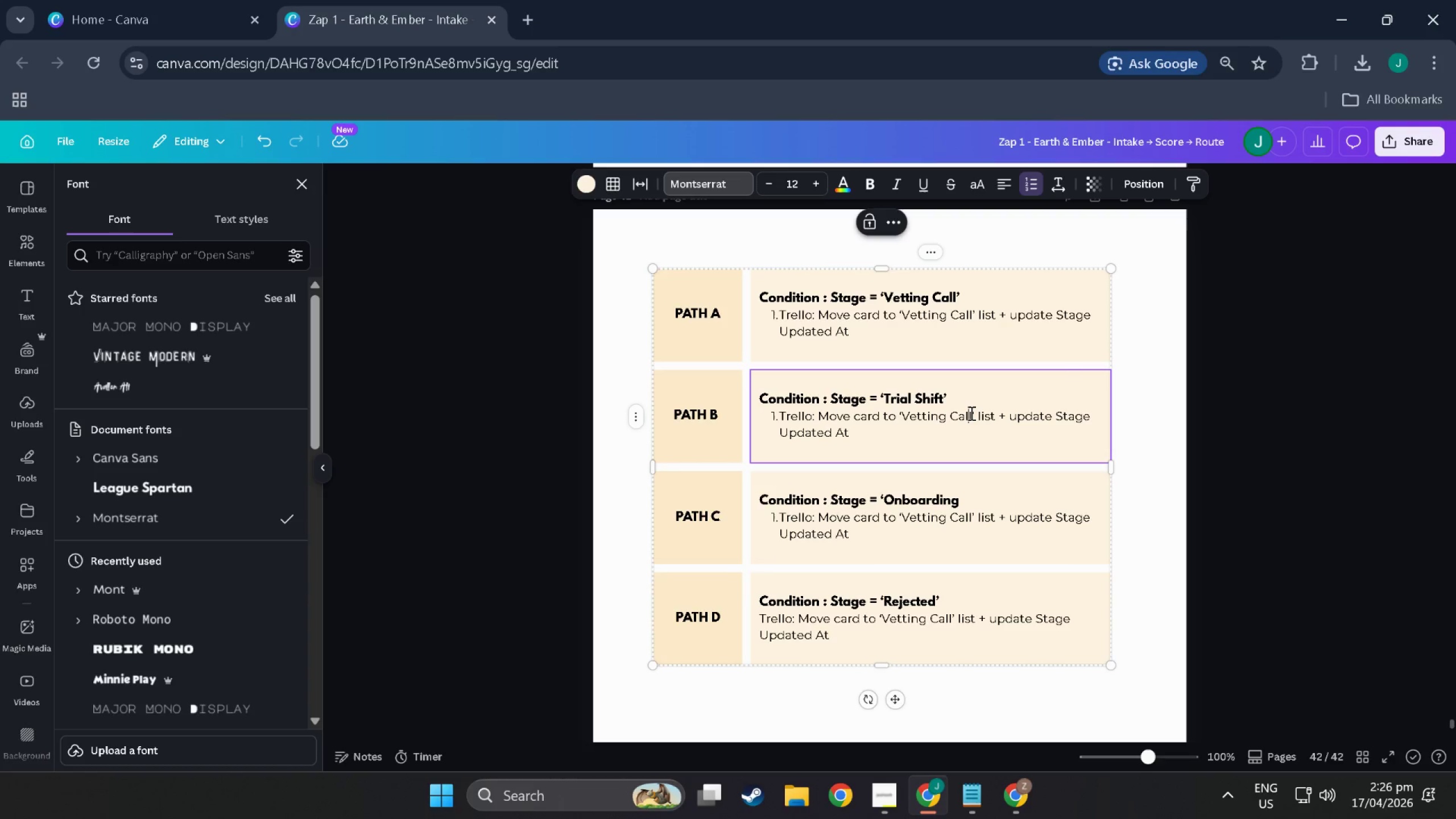 
double_click([970, 413])
 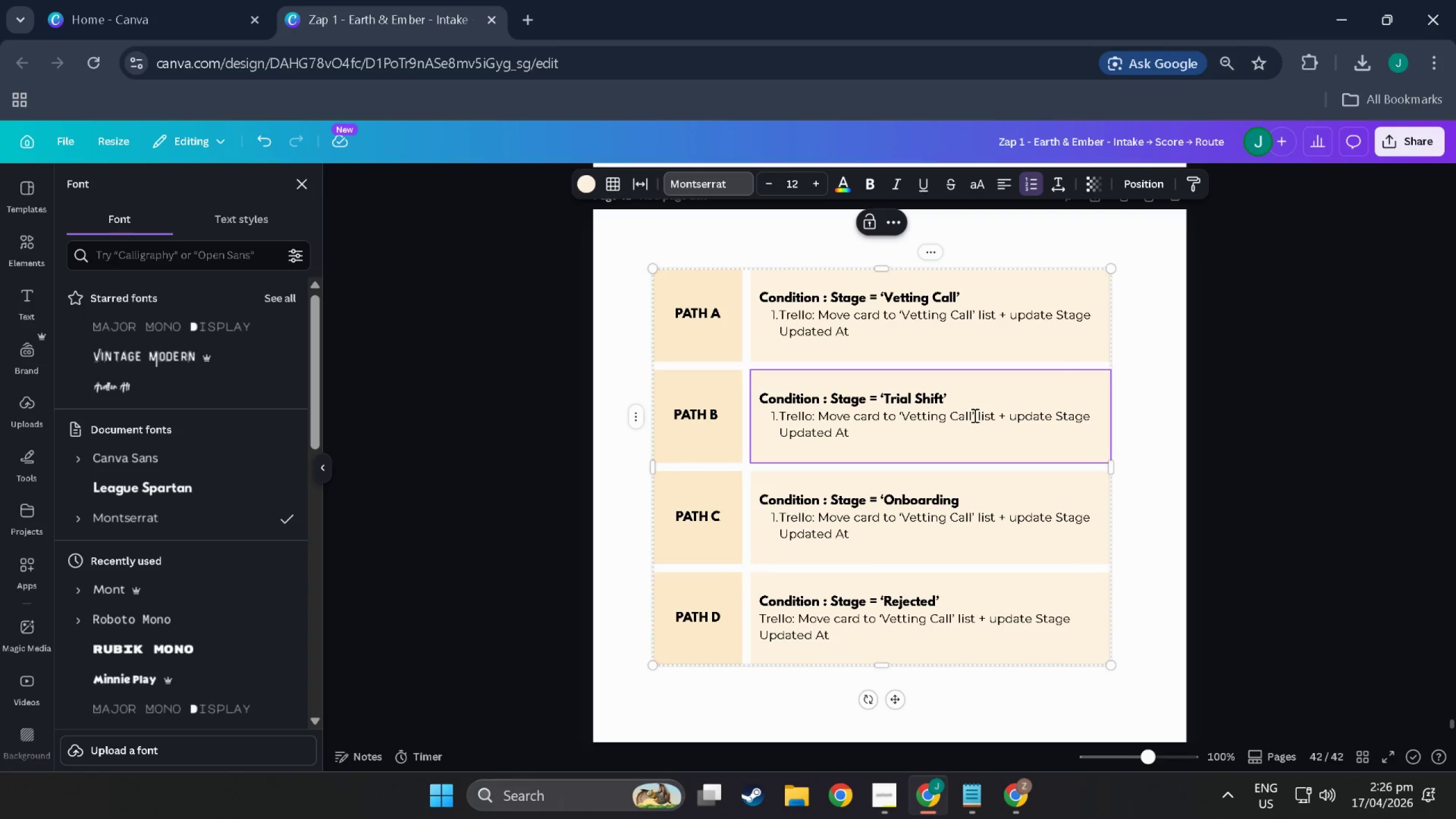 
left_click_drag(start_coordinate=[973, 415], to_coordinate=[905, 419])
 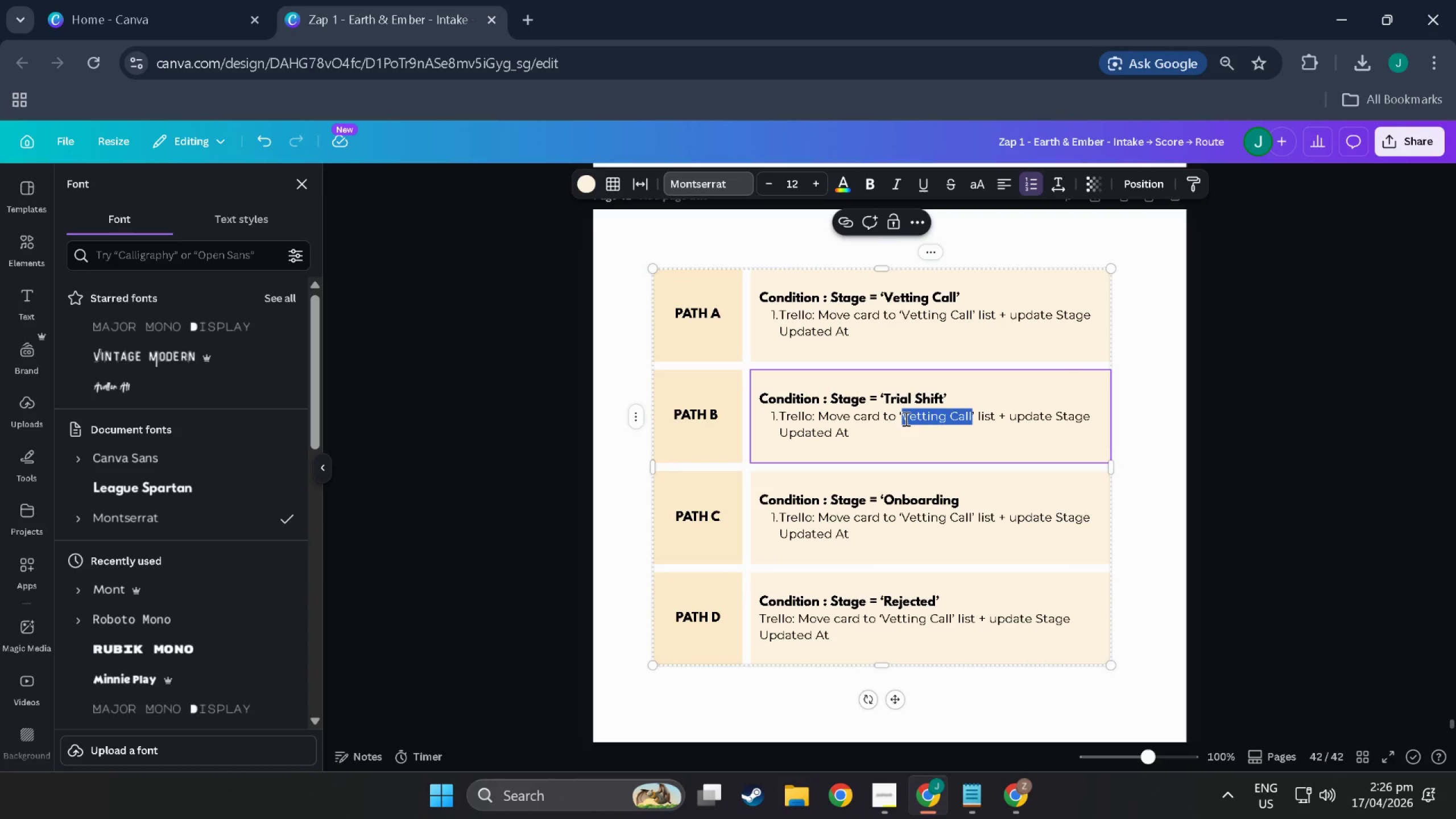 
type(Trial Shift)
 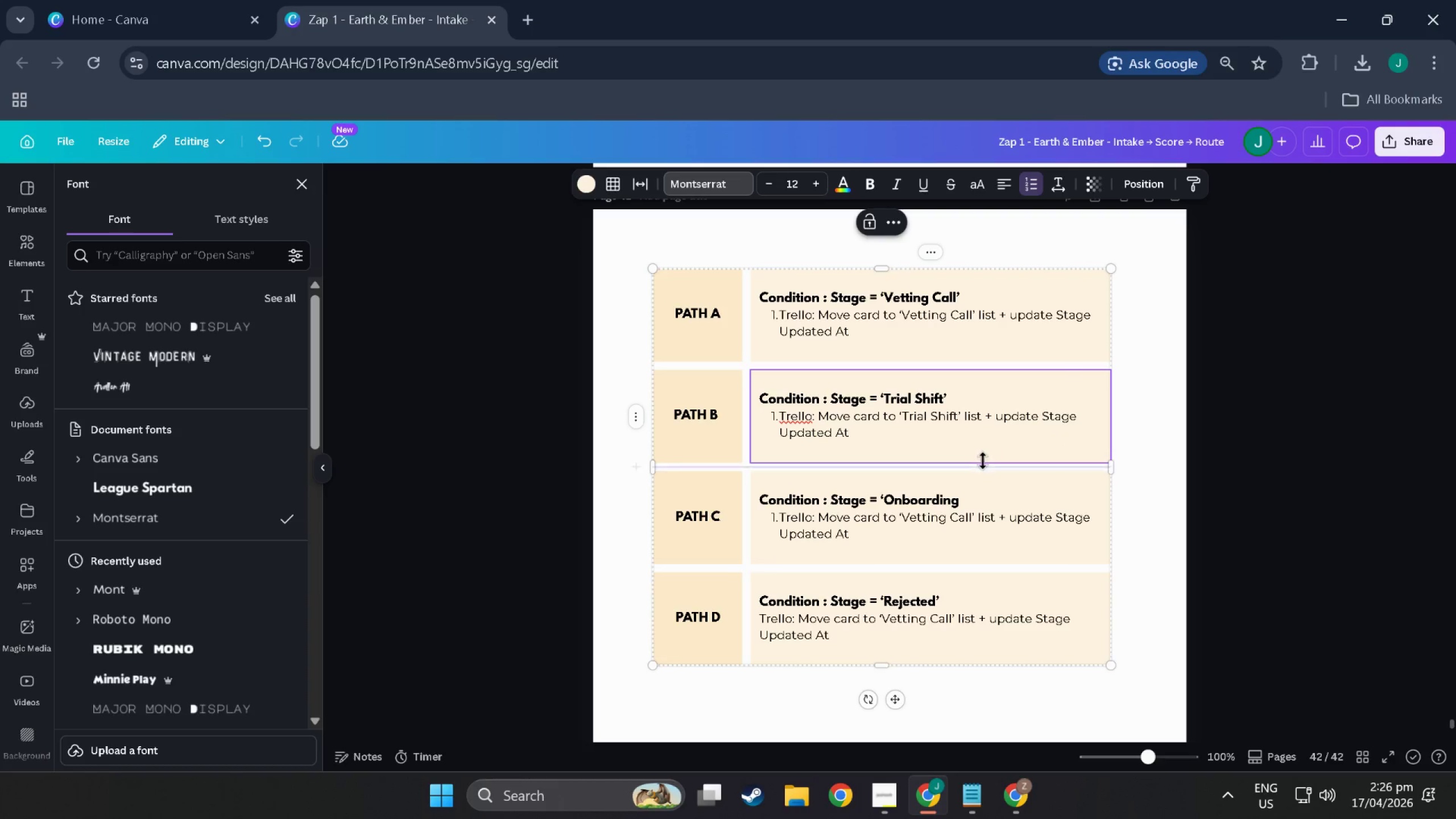 
left_click([954, 528])
 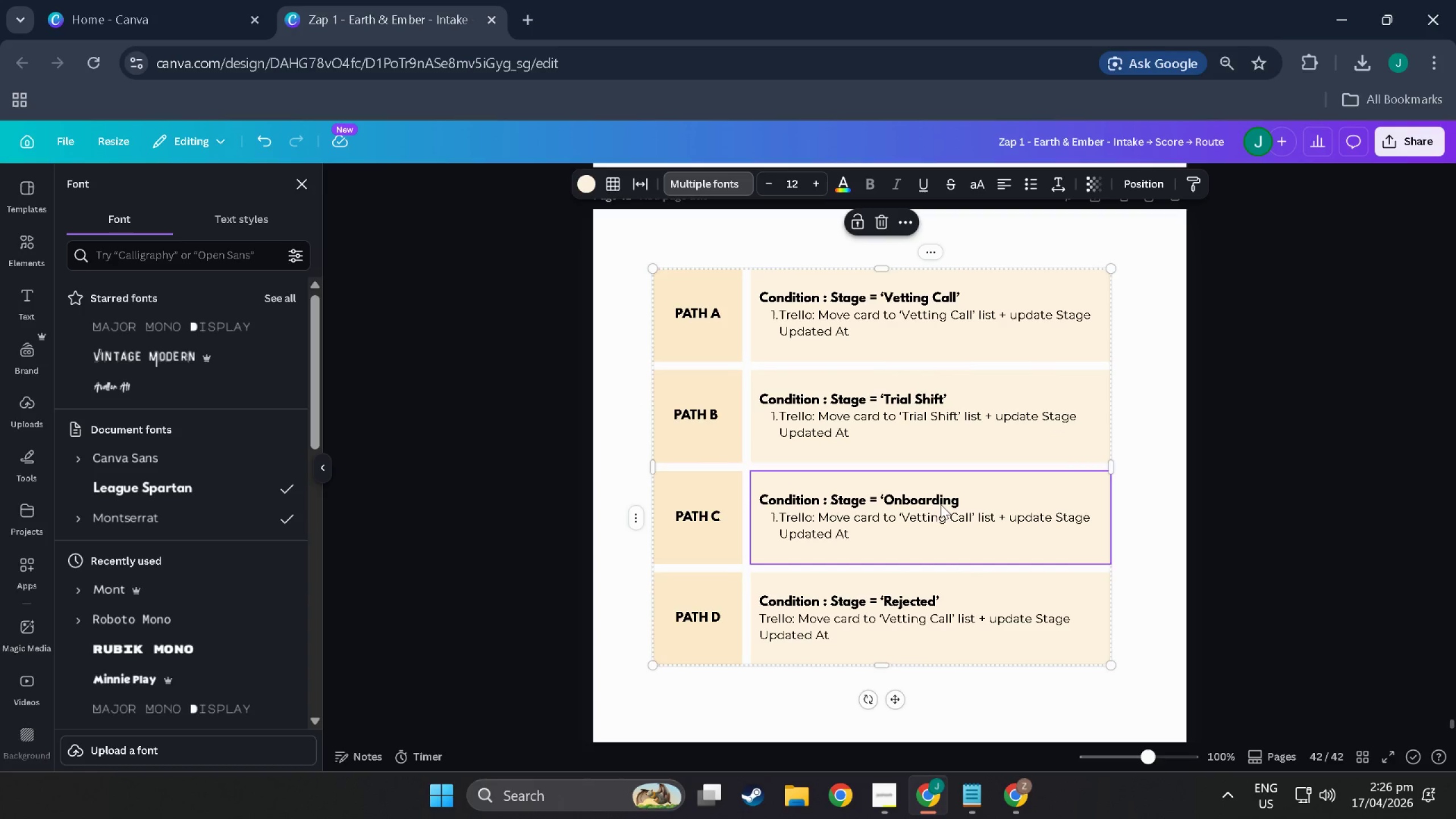 
left_click([934, 502])
 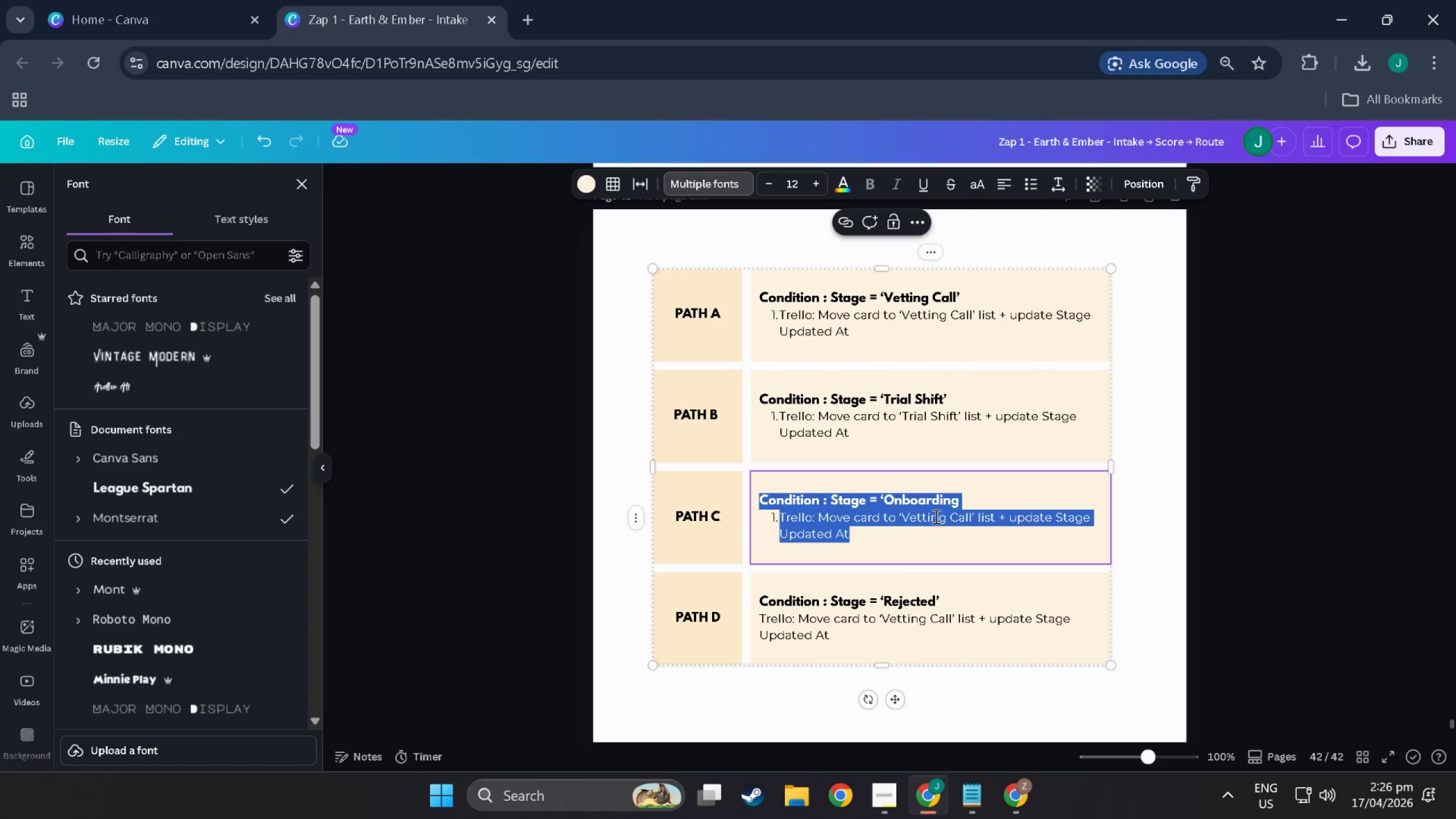 
left_click([942, 526])
 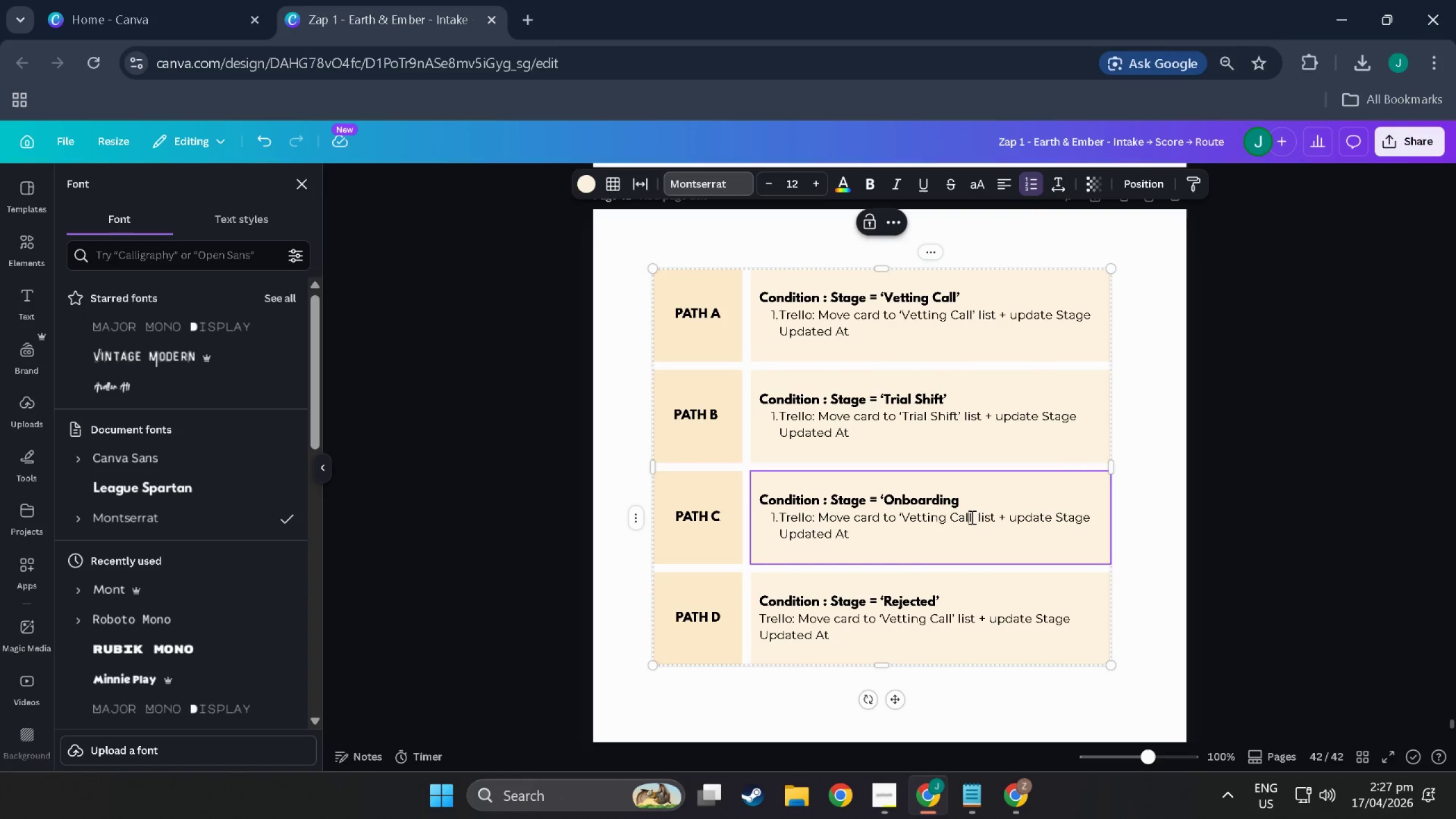 
left_click_drag(start_coordinate=[970, 517], to_coordinate=[905, 524])
 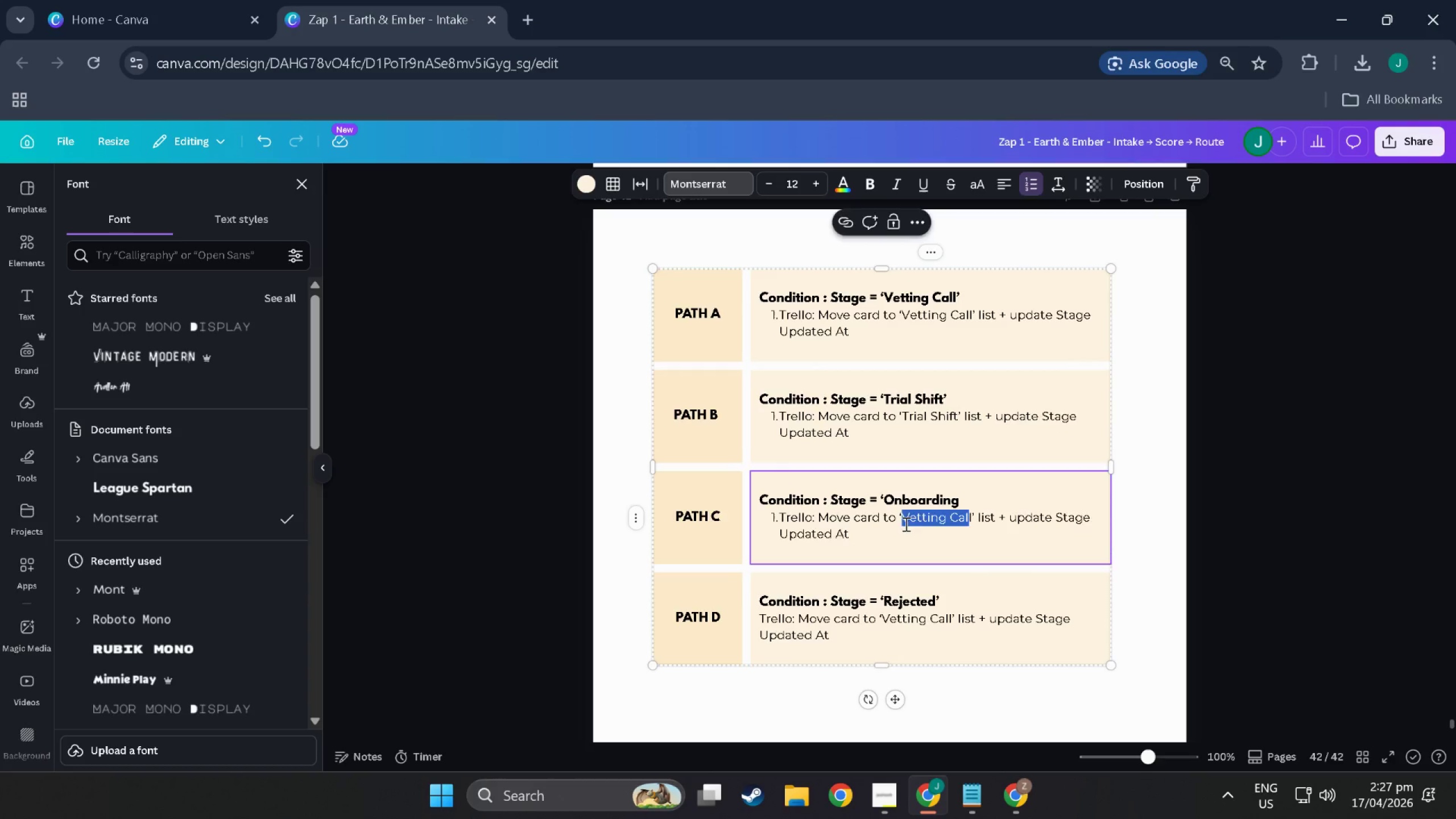 
key(Backspace)
type(Onboarding)
 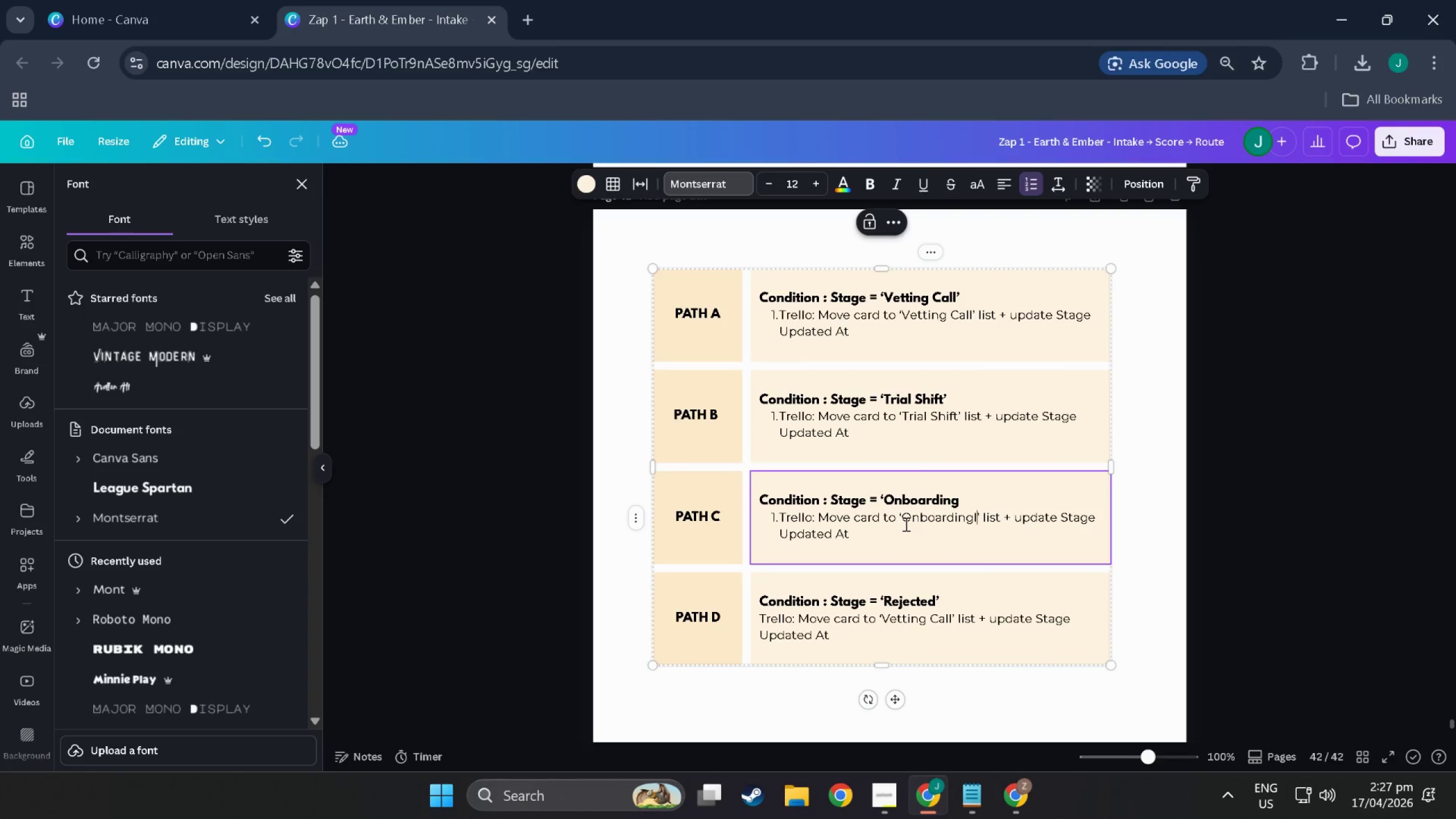 
key(ArrowRight)
 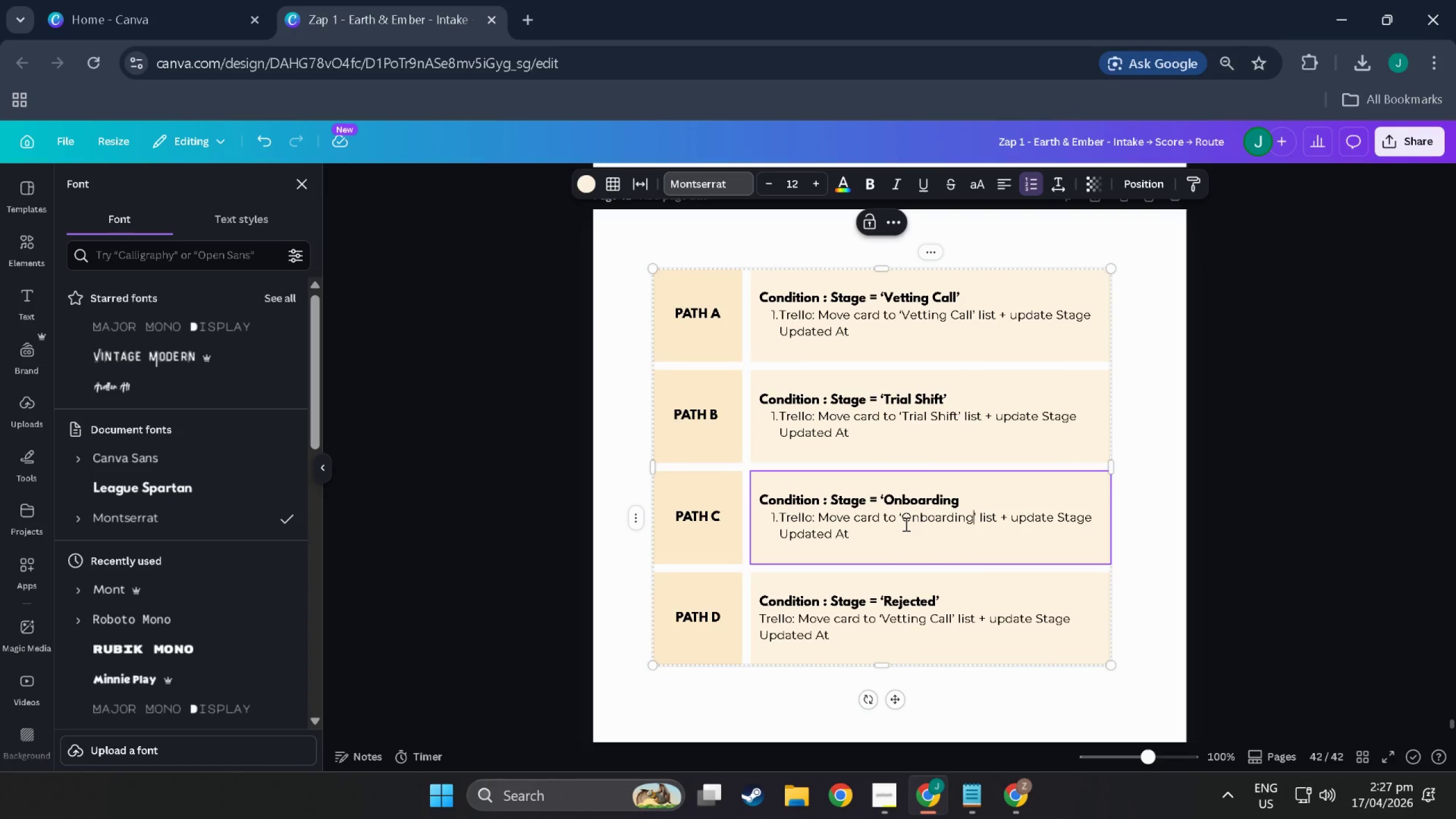 
key(Backspace)
 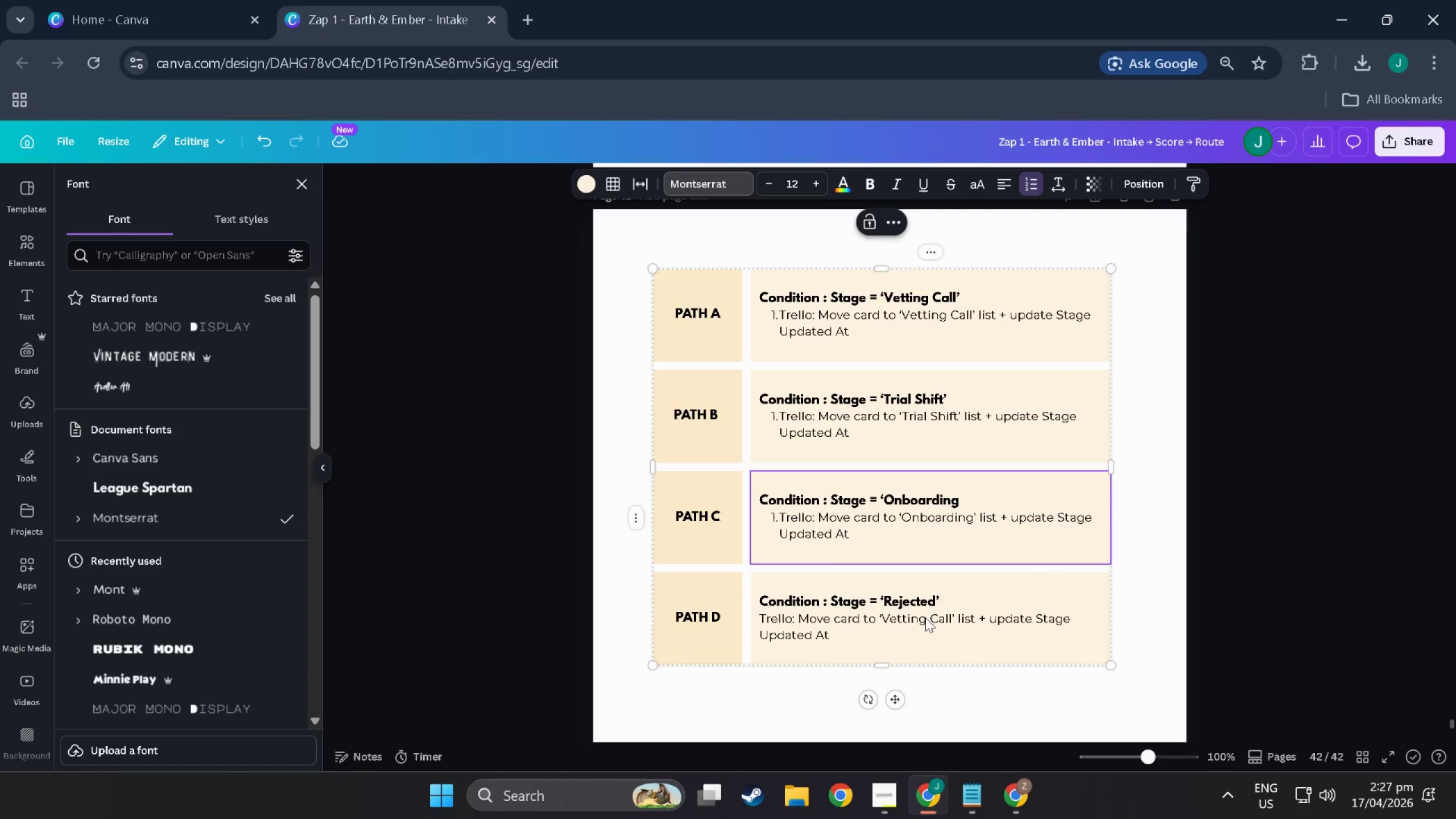 
double_click([932, 620])
 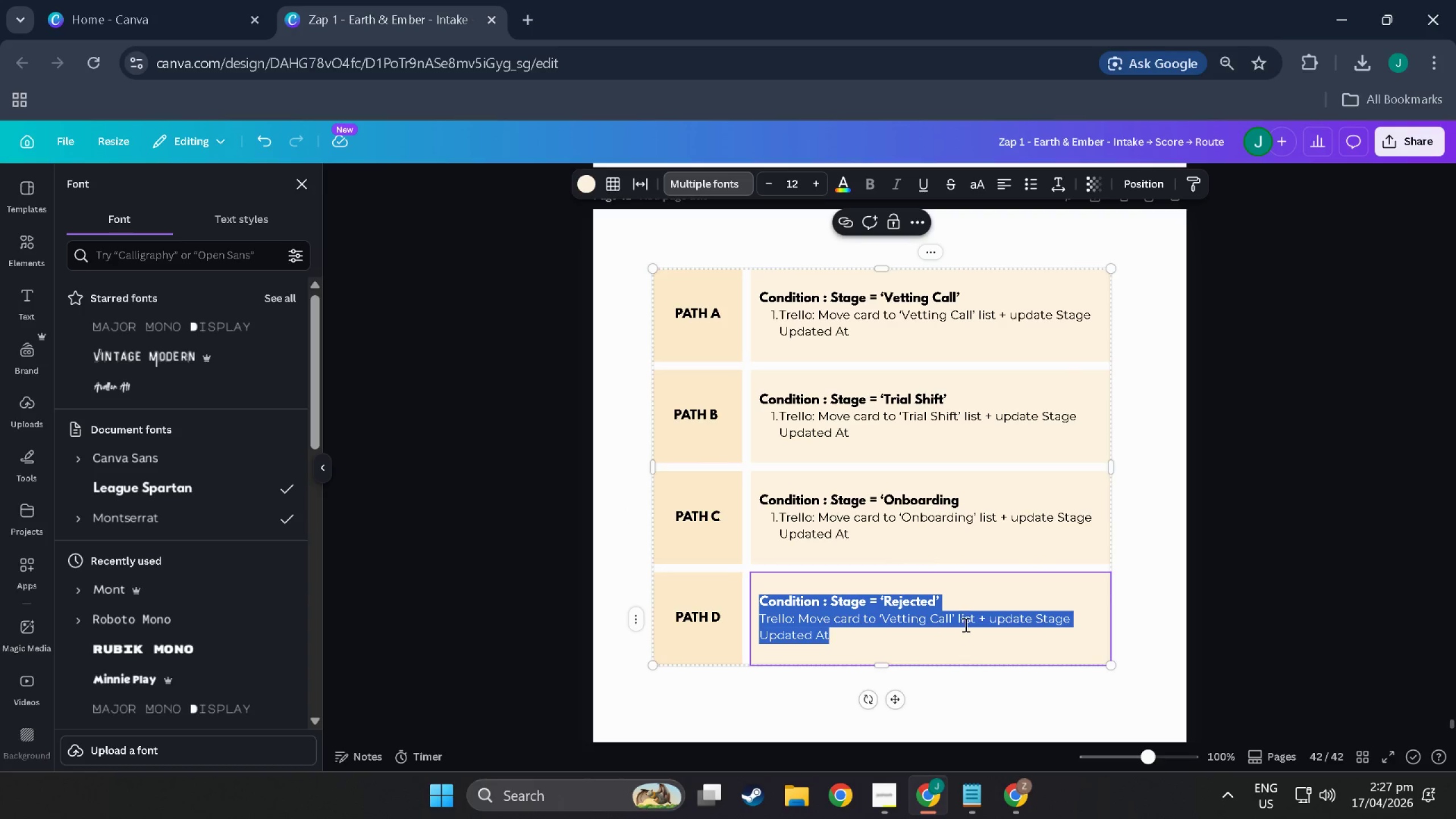 
triple_click([965, 624])
 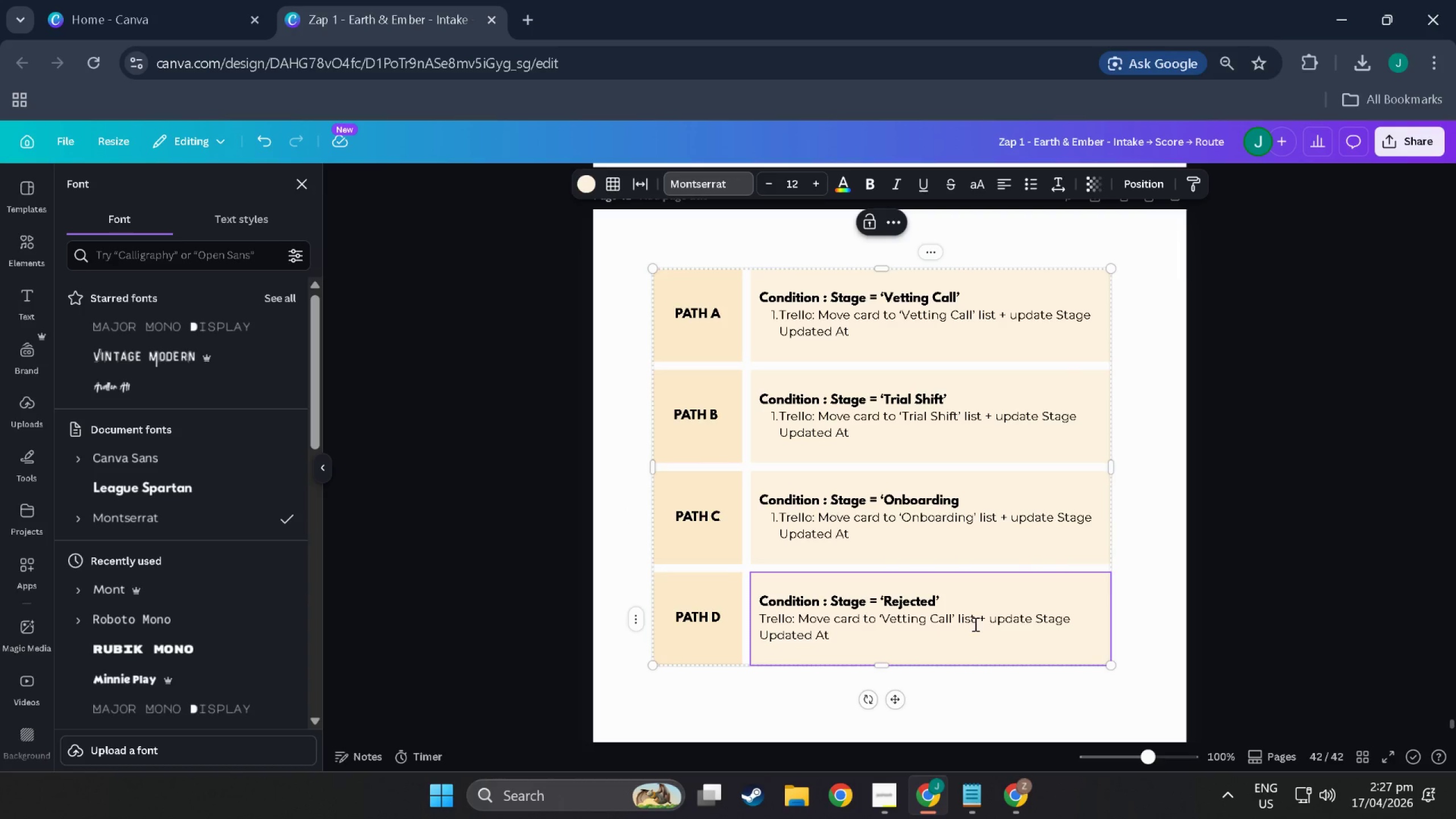 
left_click([974, 624])
 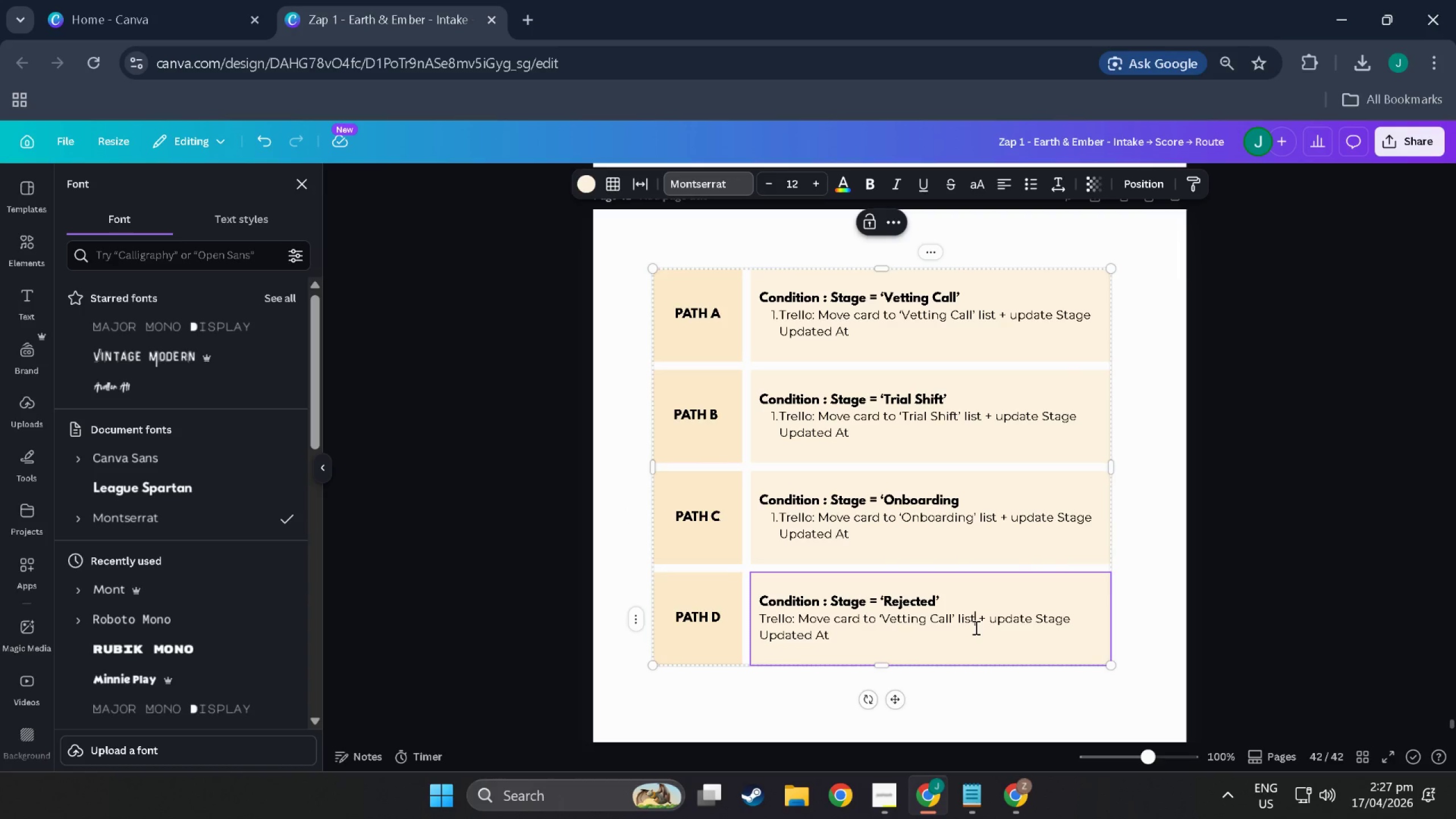 
left_click_drag(start_coordinate=[975, 626], to_coordinate=[969, 624])
 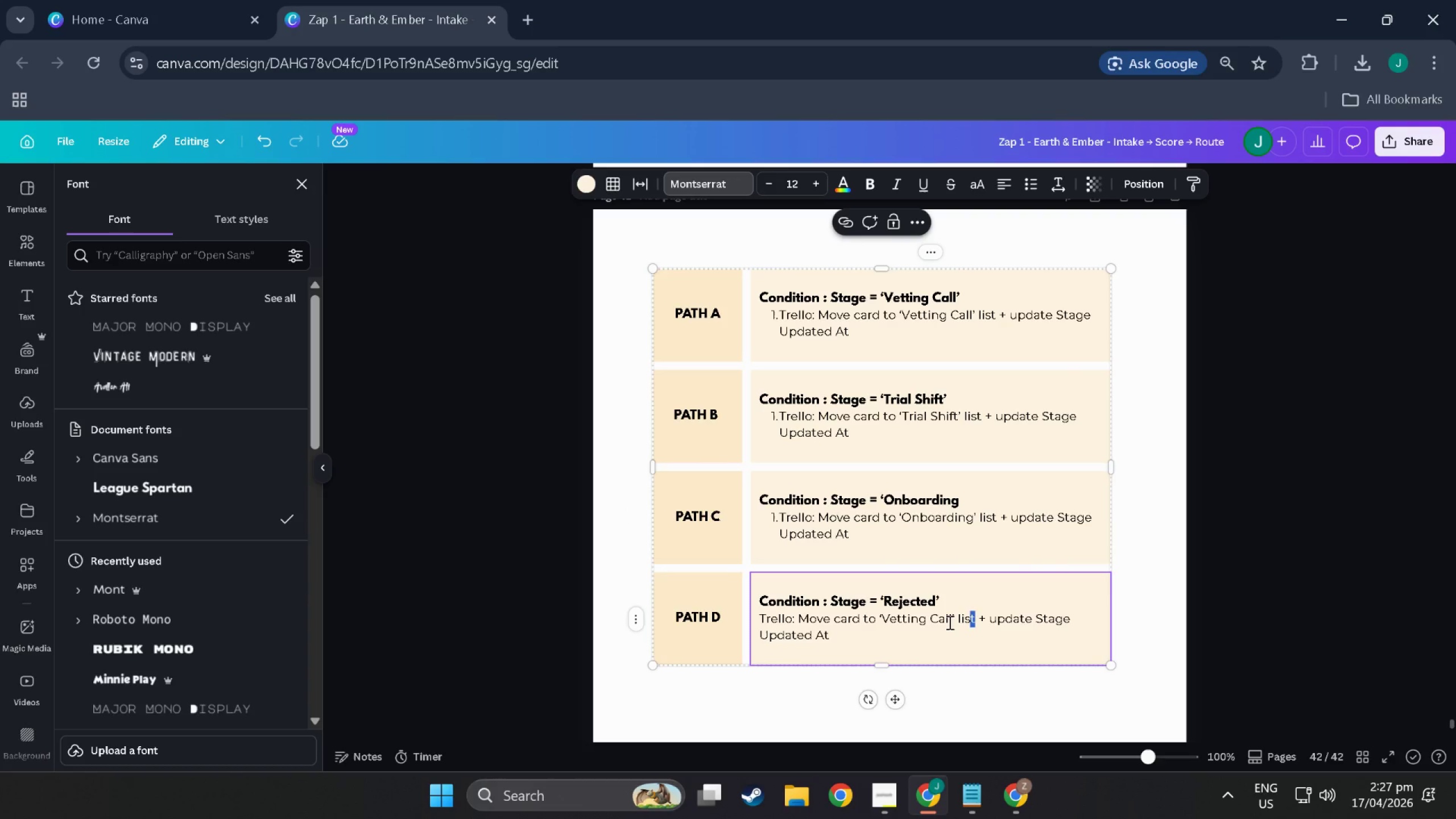 
left_click([947, 622])
 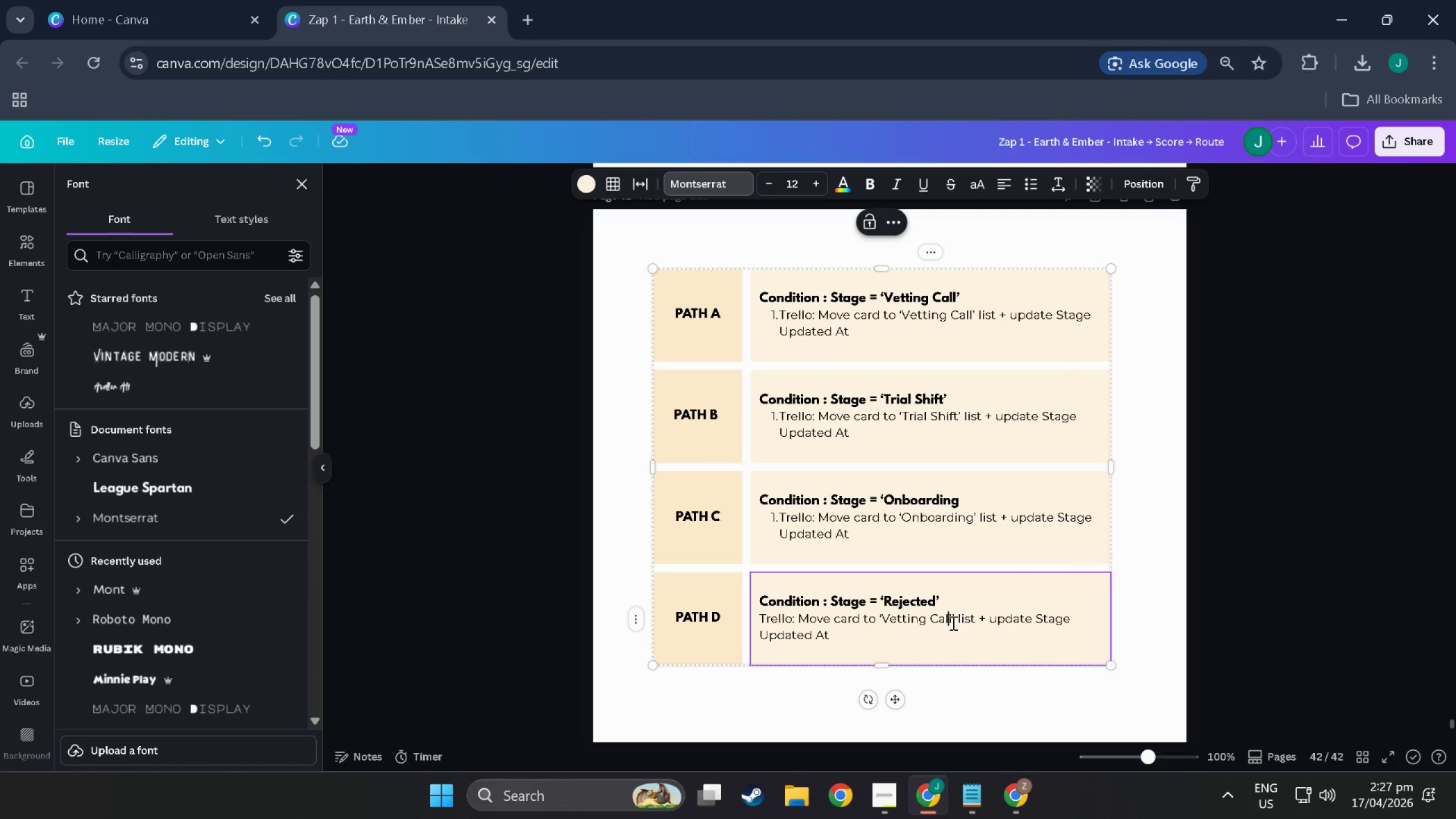 
left_click_drag(start_coordinate=[952, 623], to_coordinate=[883, 615])
 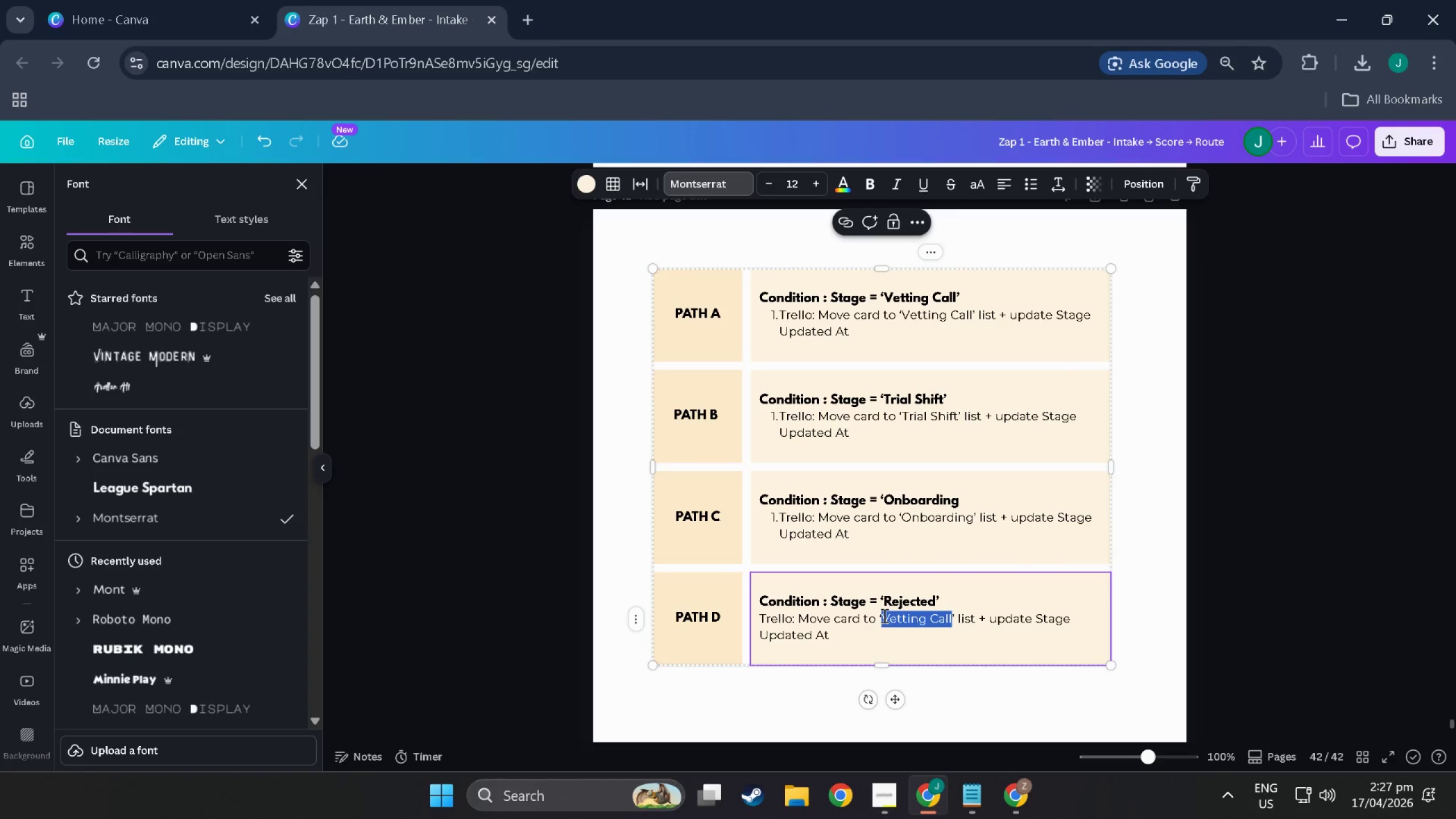 
type(Rejected)
 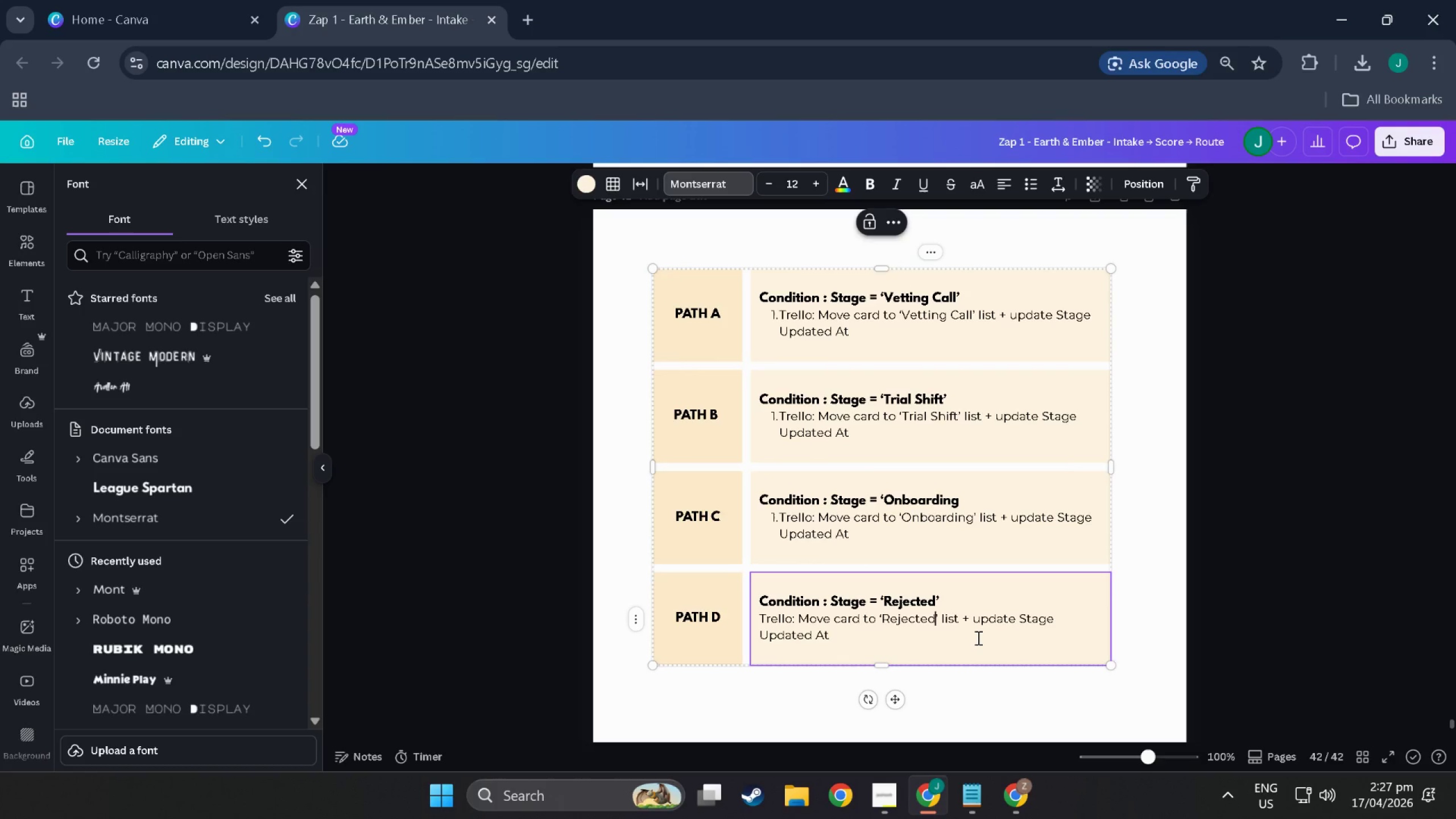 
wait(7.37)
 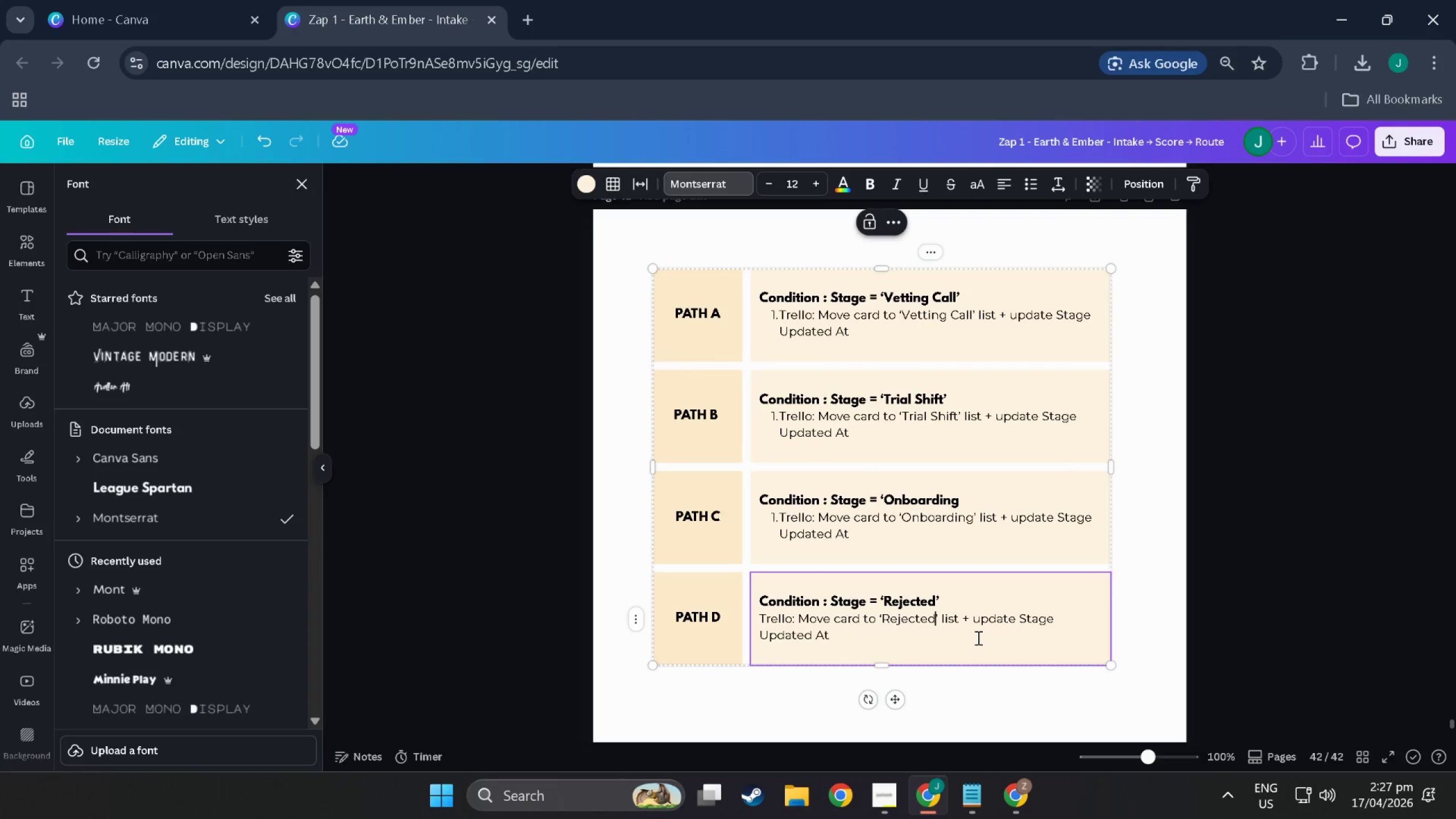 
left_click([878, 616])
 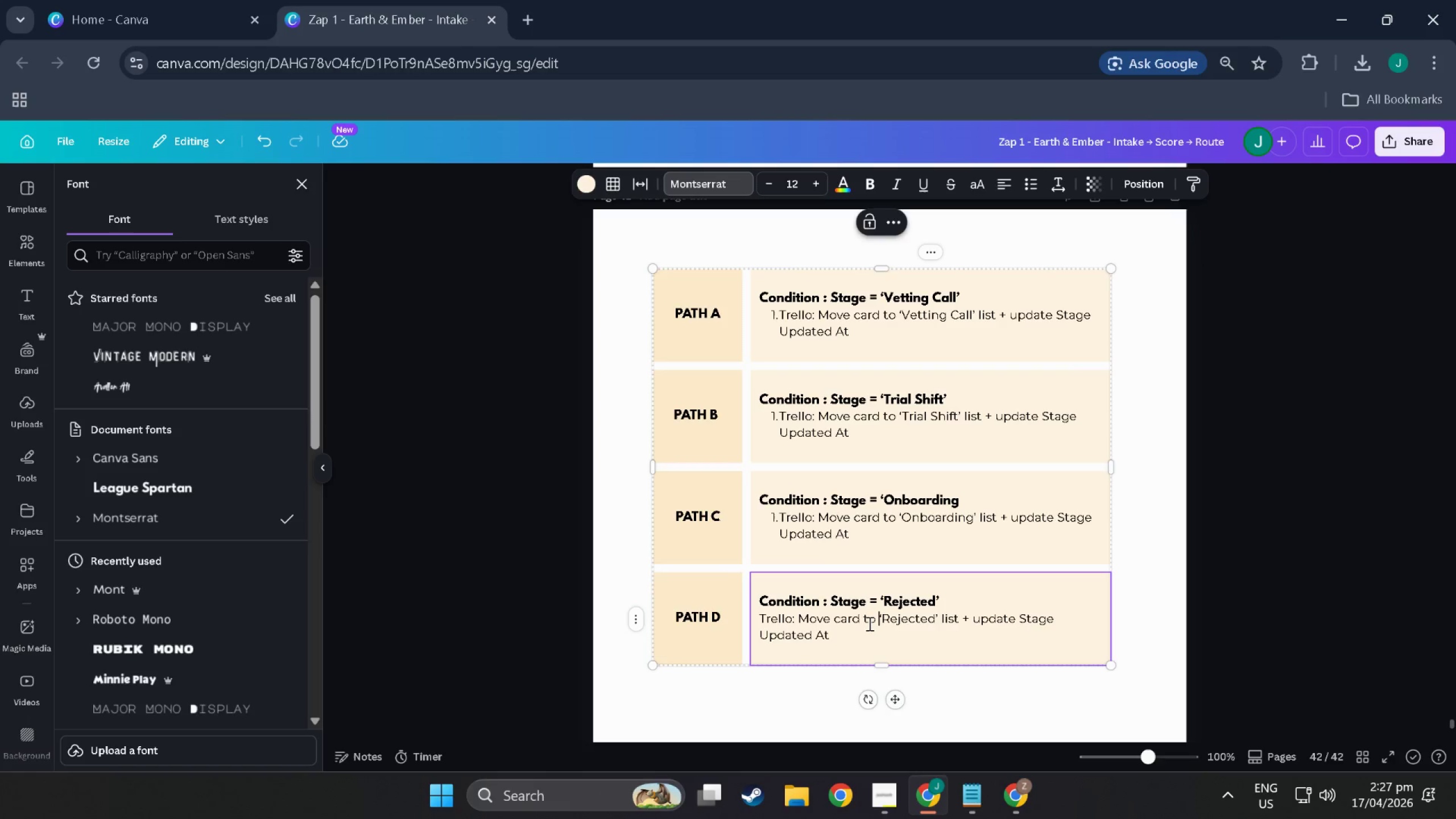 
left_click([855, 620])
 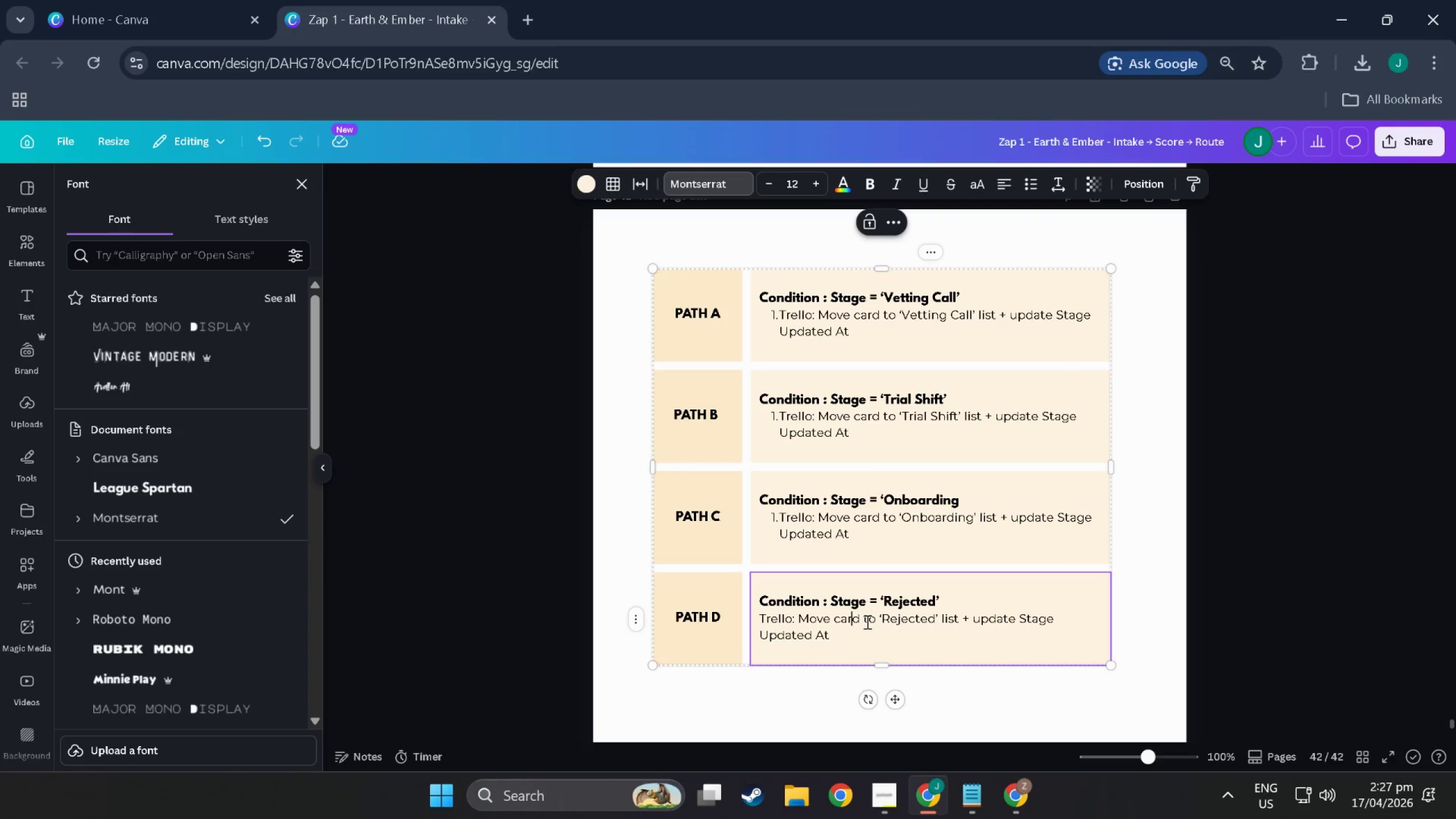 
left_click([865, 622])
 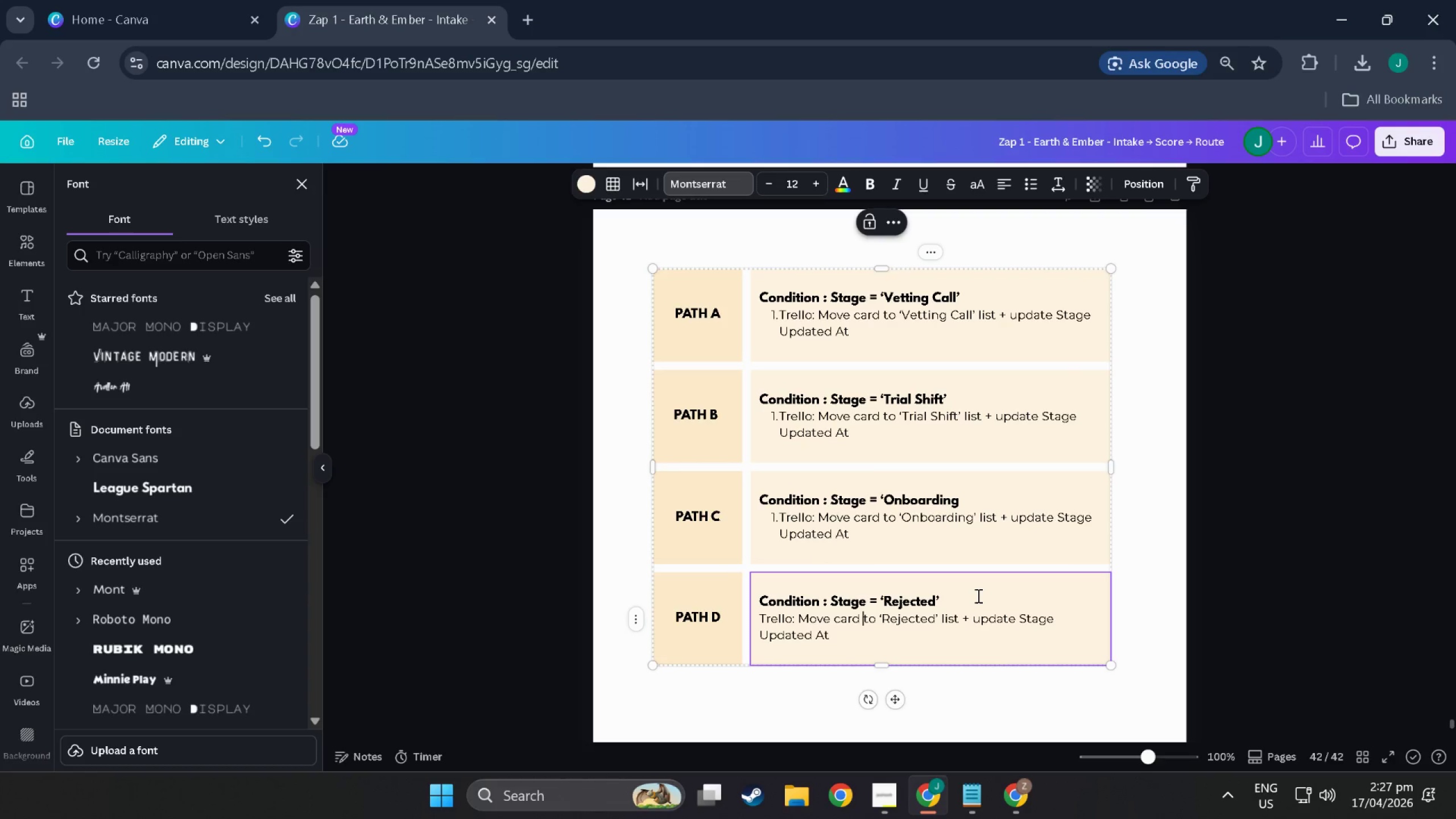 
type(from App;)
key(Backspace)
type(lied )
 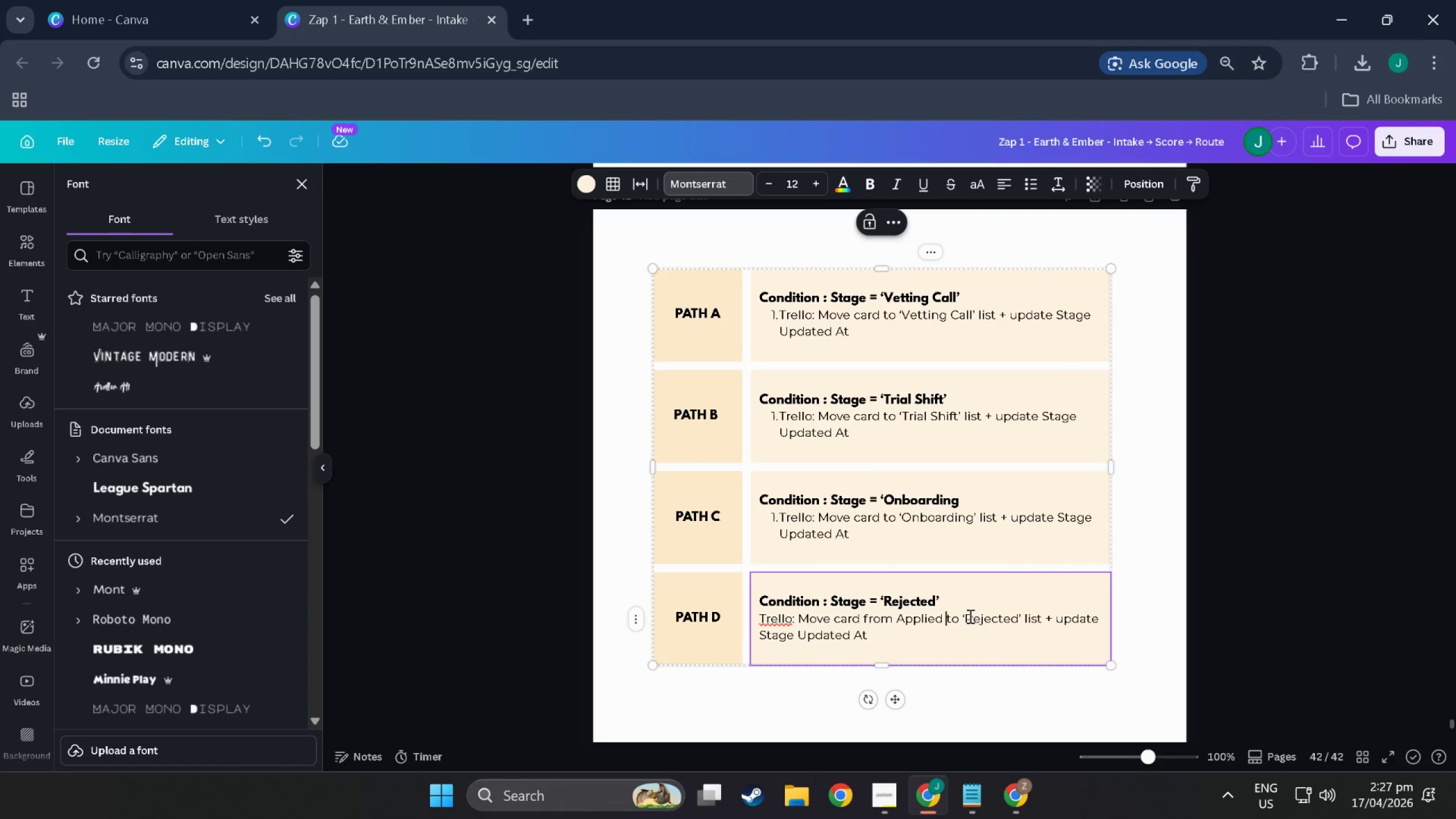 
key(Backspace)
 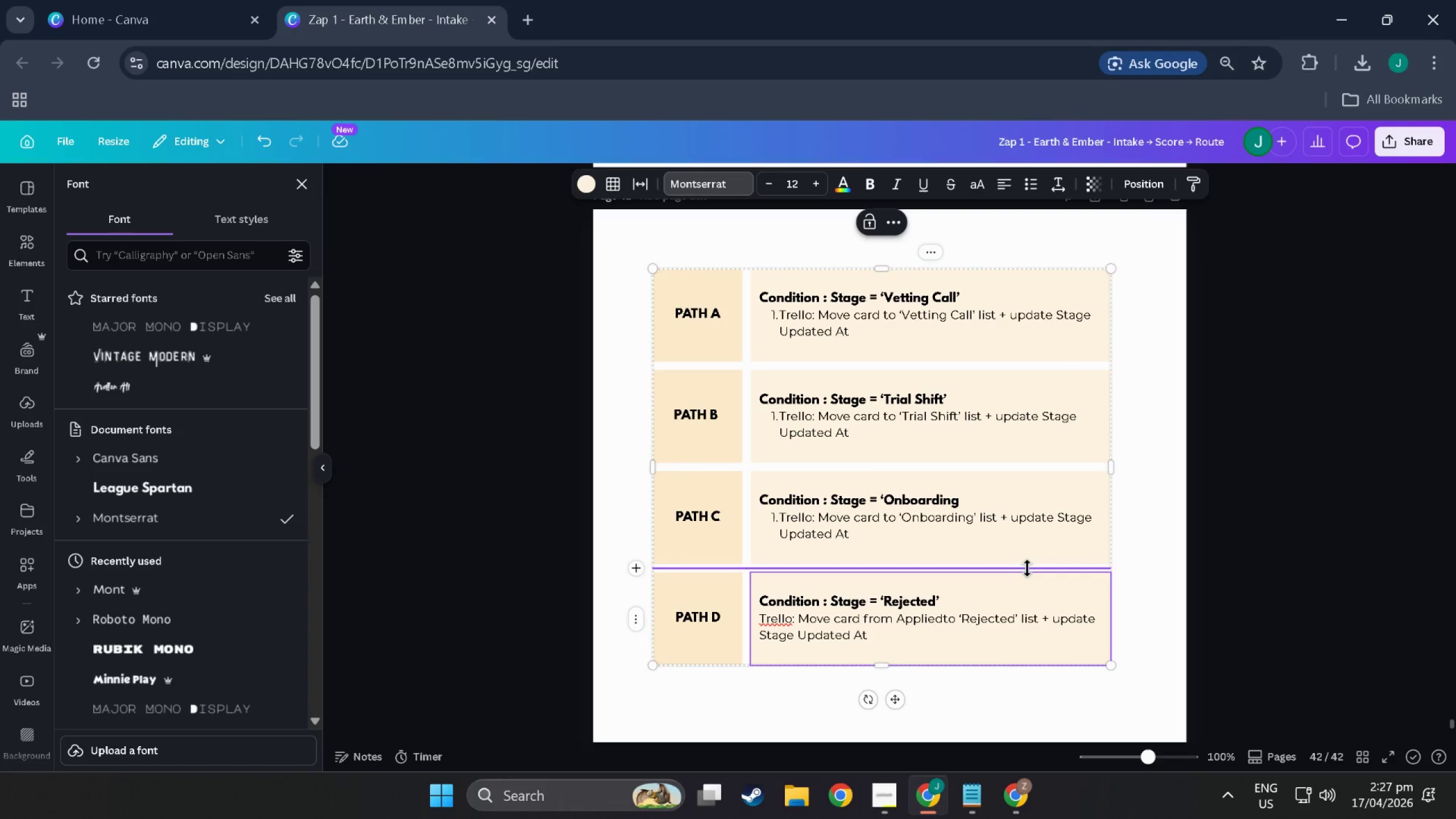 
key(Shift+ShiftLeft)
 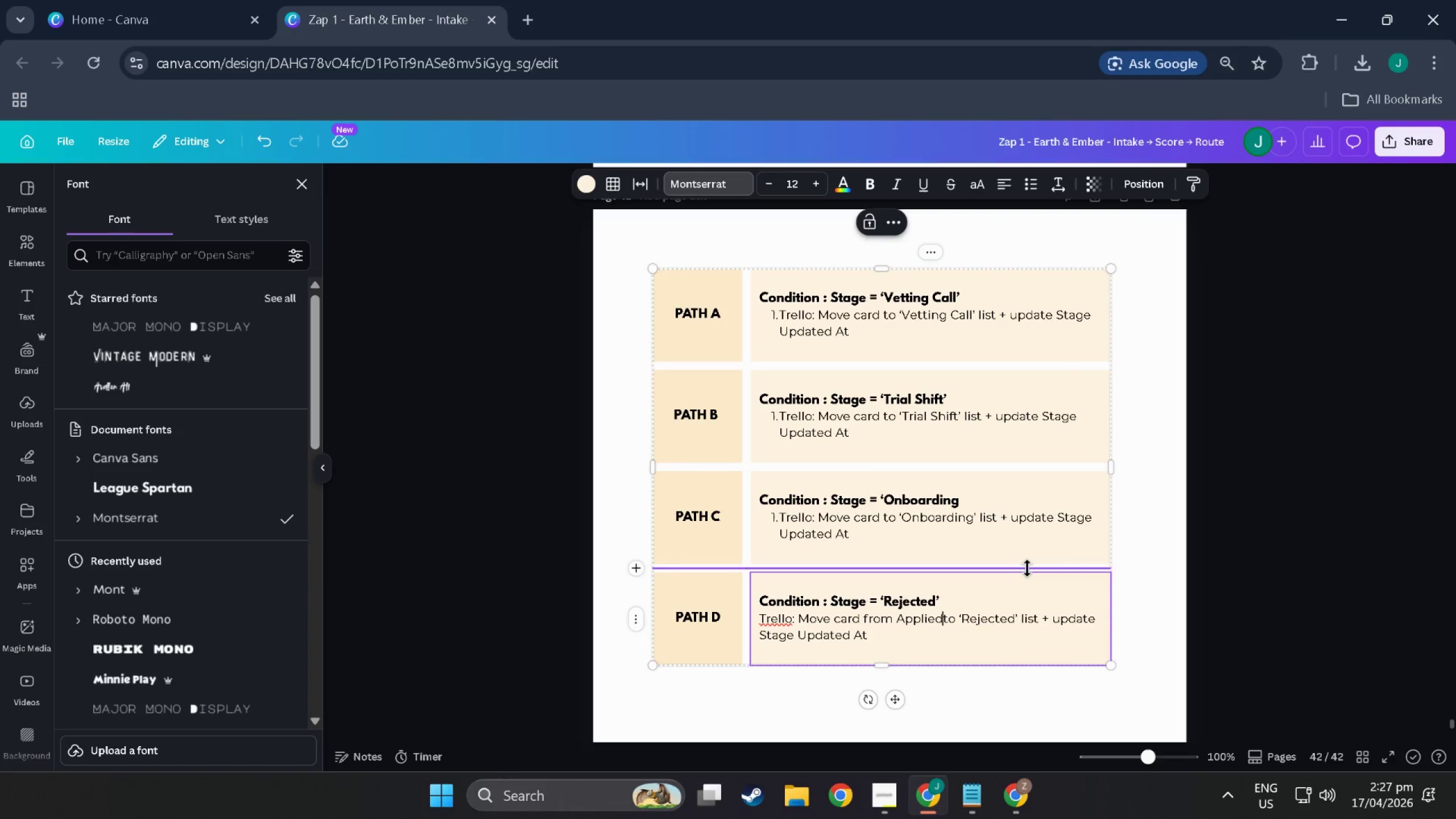 
key(Semicolon)
 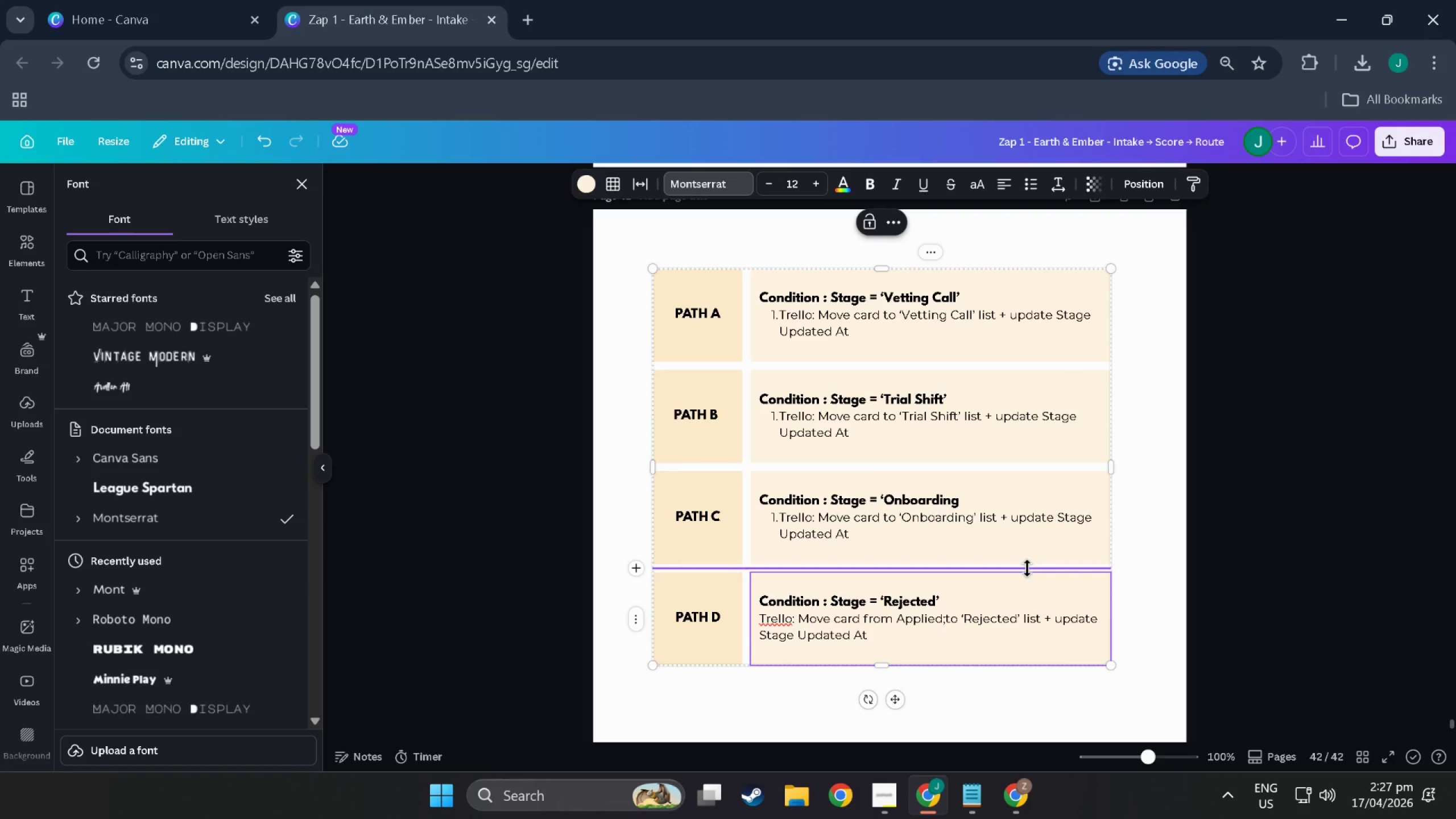 
key(Backspace)
 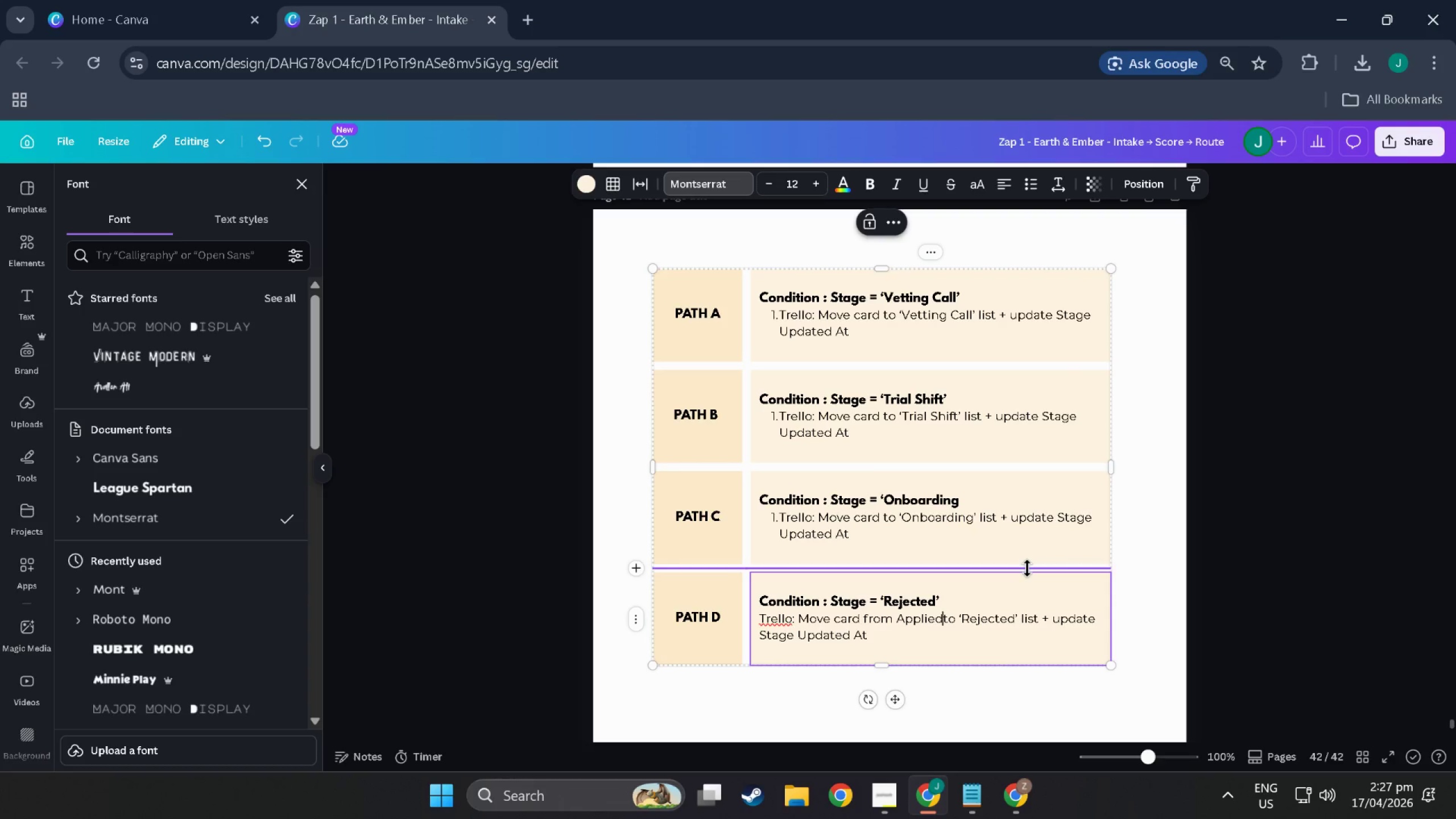 
key(Quote)
 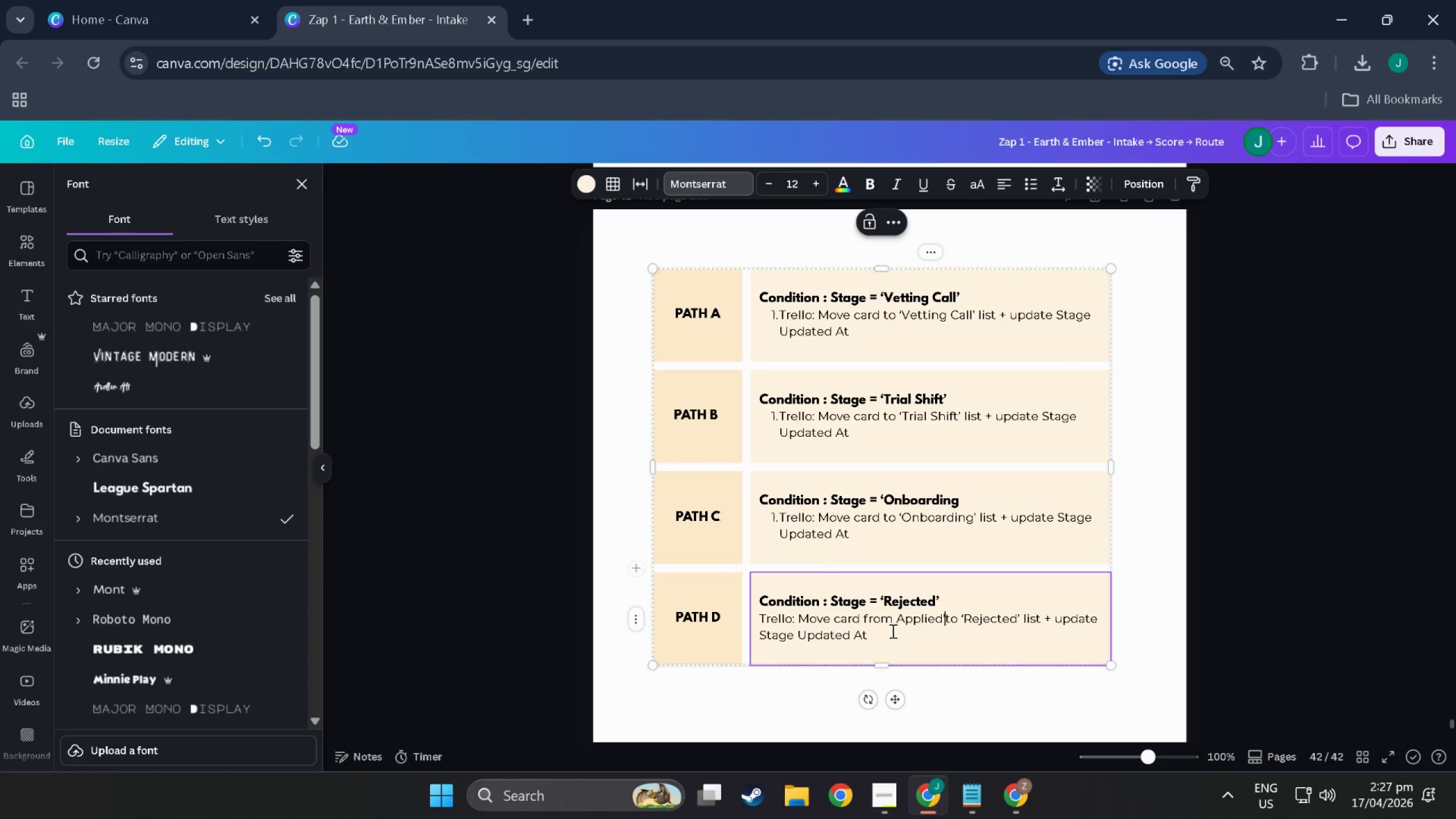 
left_click([897, 622])
 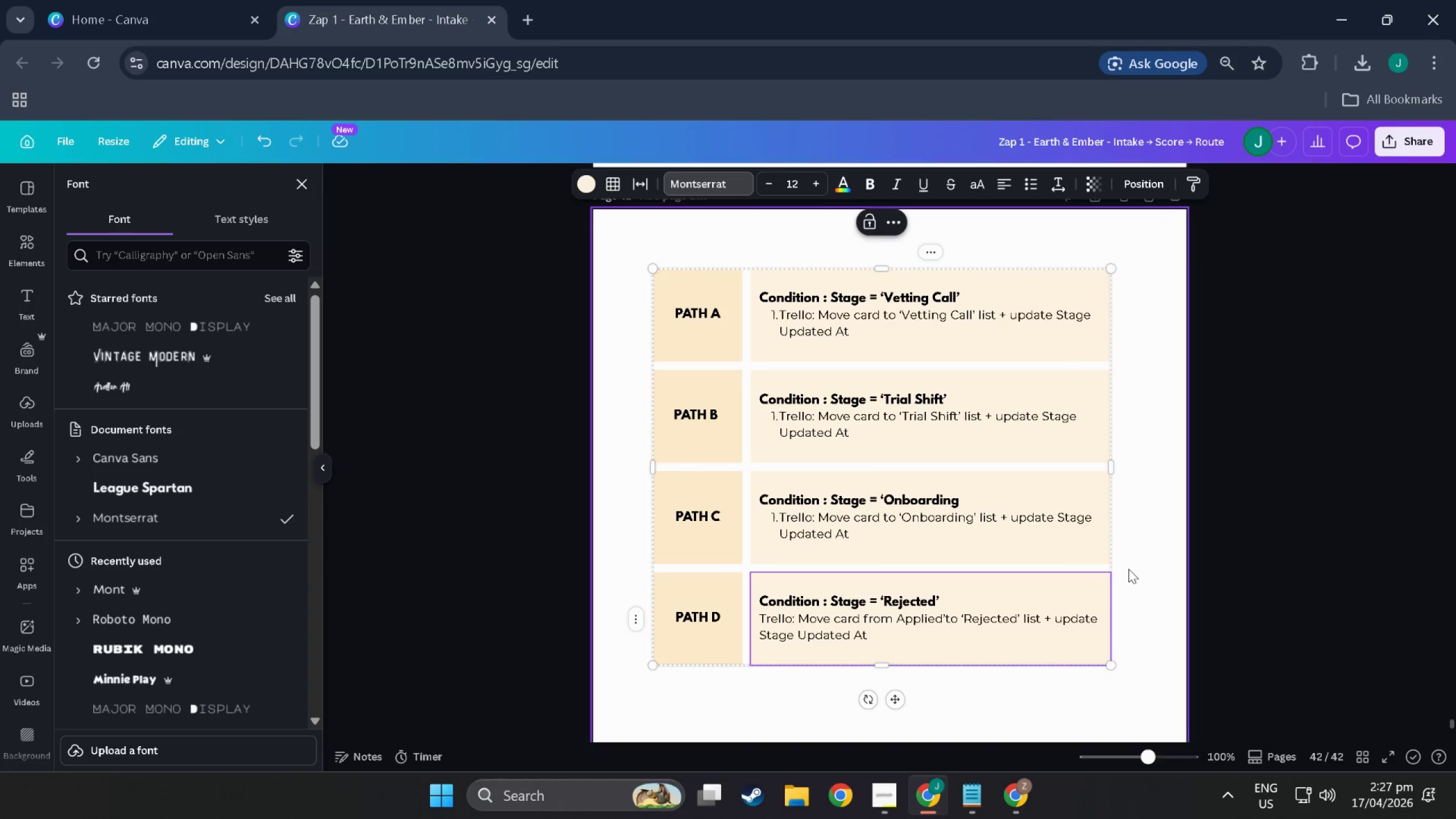 
key(Quote)
 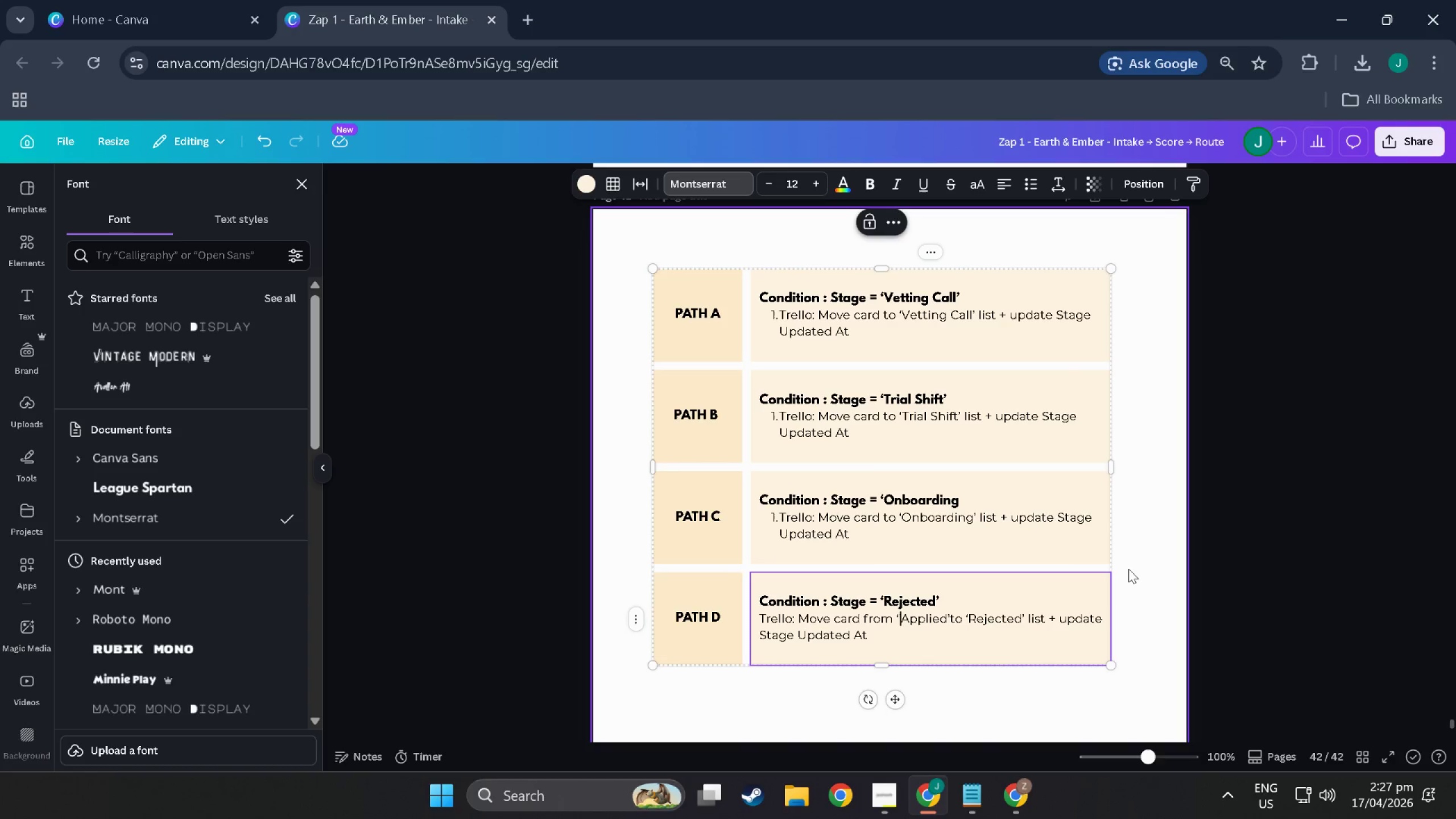 
key(Quote)
 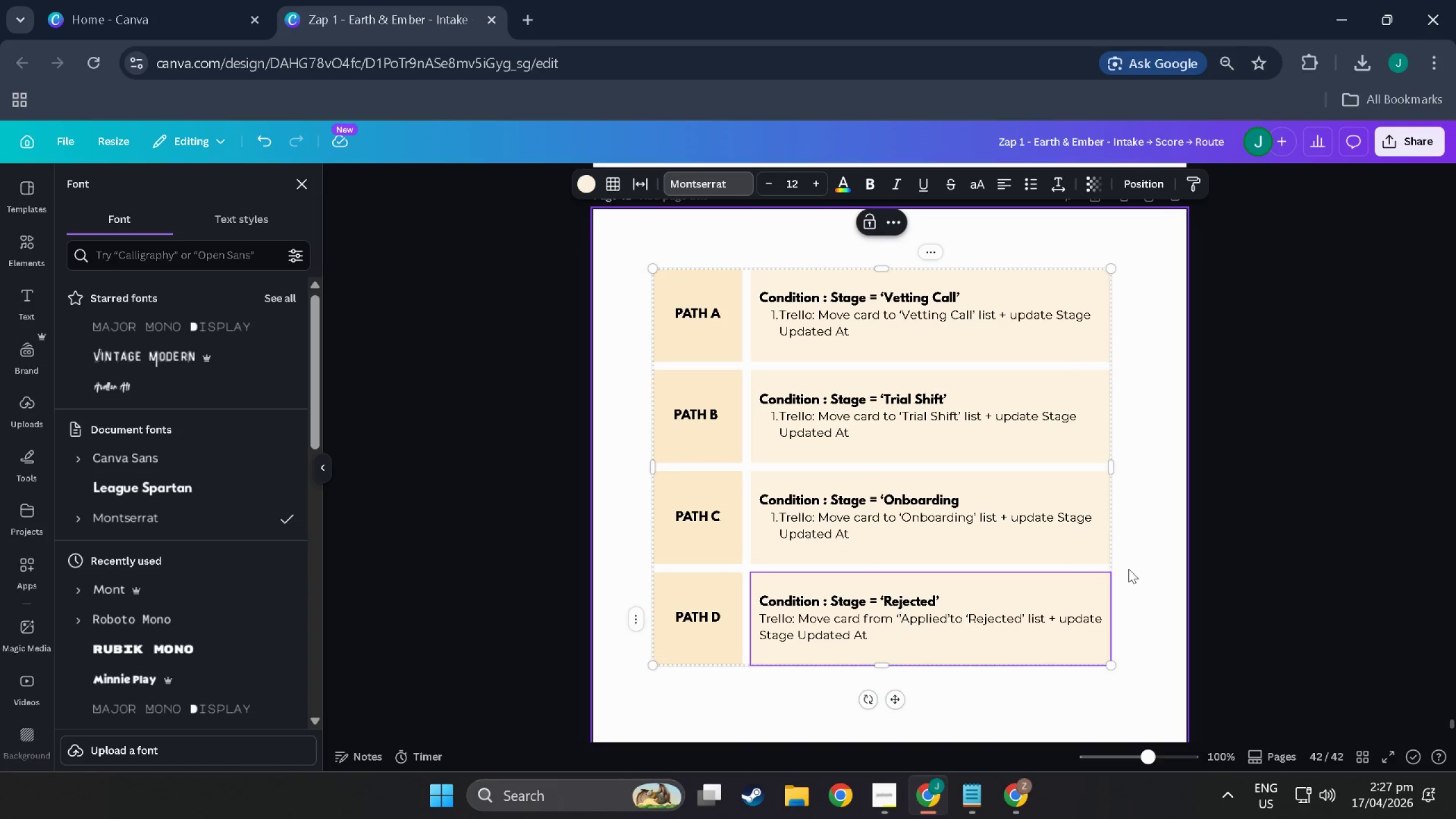 
key(ArrowRight)
 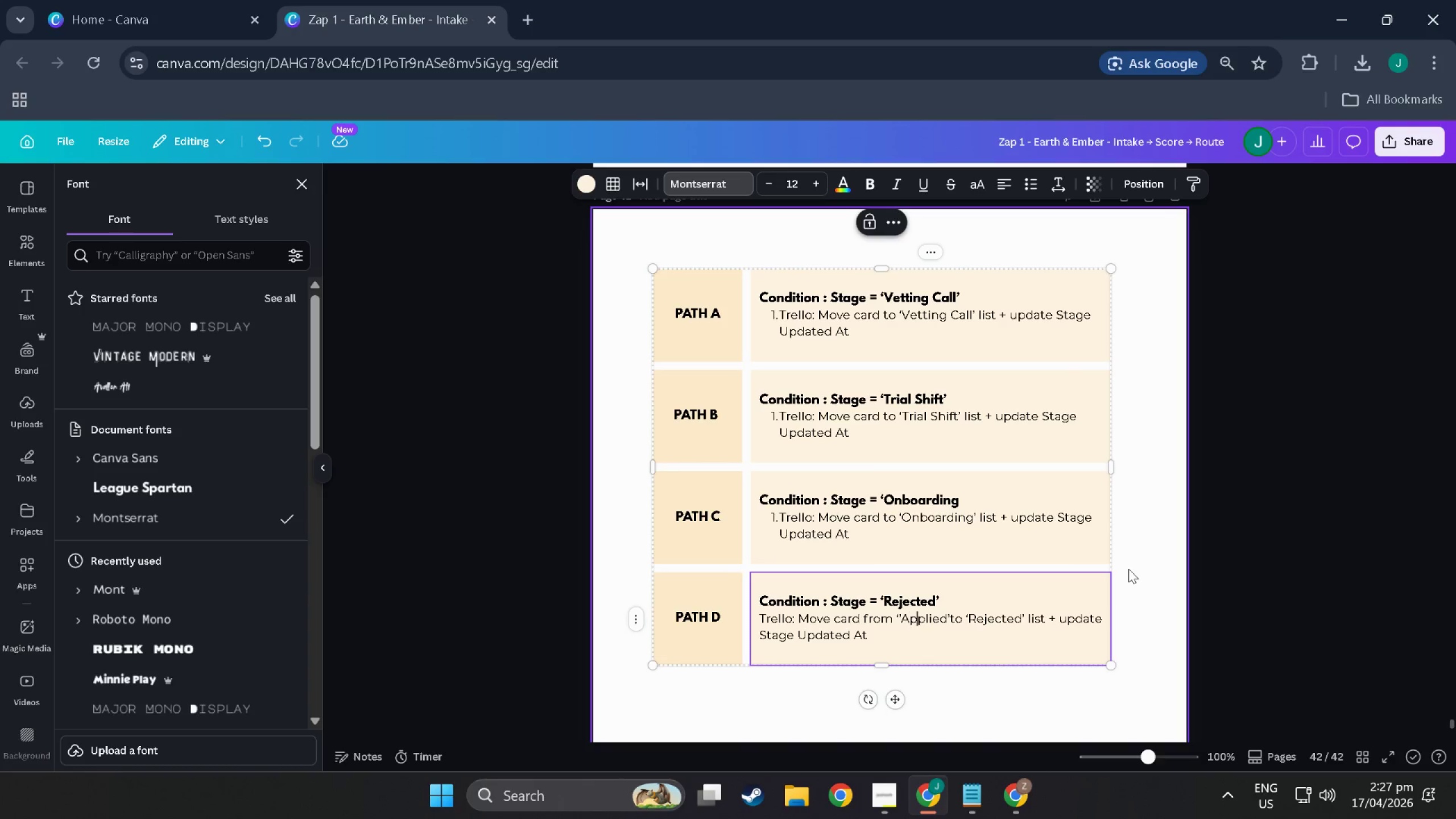 
key(ArrowRight)
 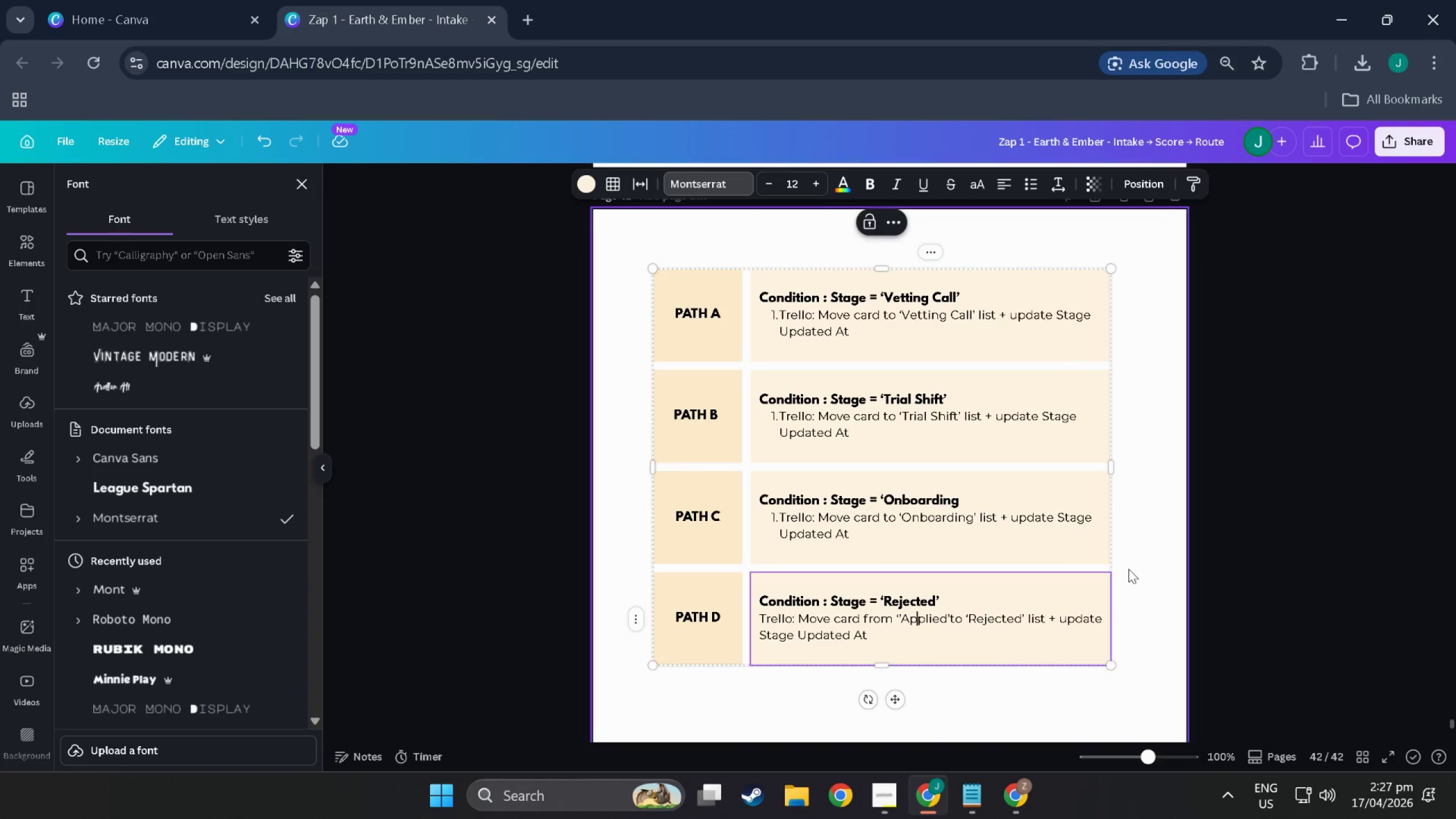 
key(ArrowRight)
 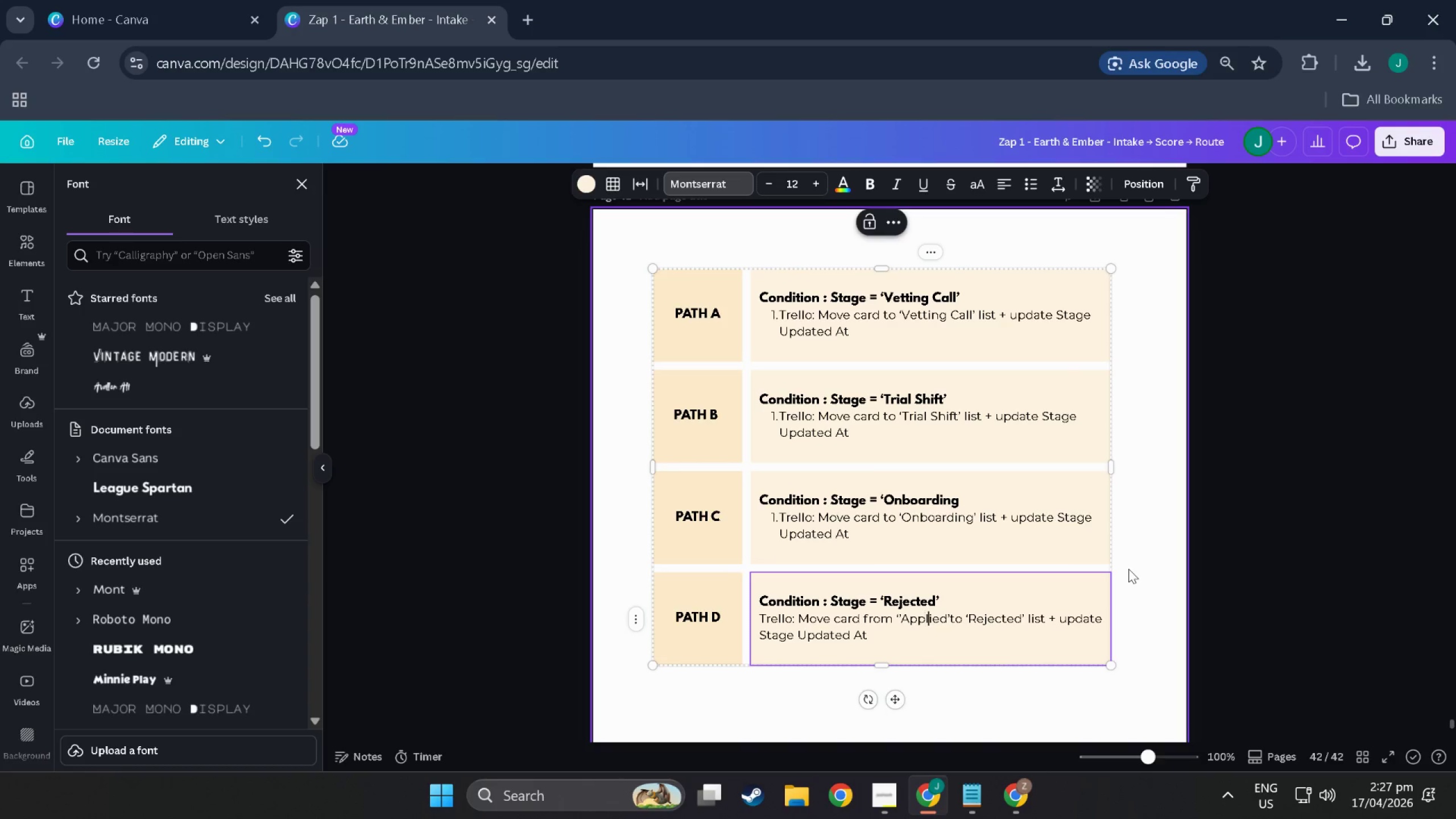 
key(ArrowRight)
 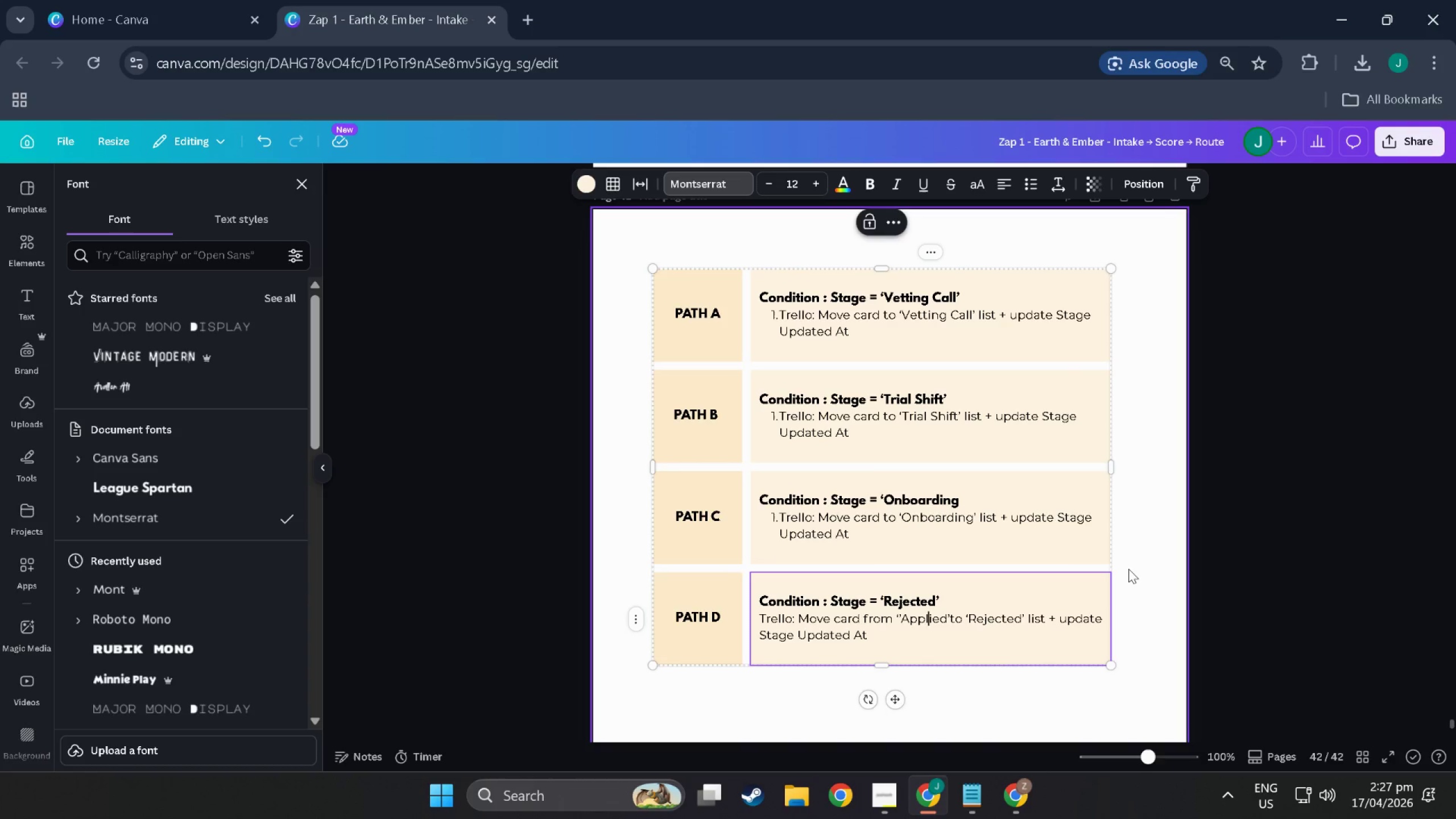 
key(ArrowRight)
 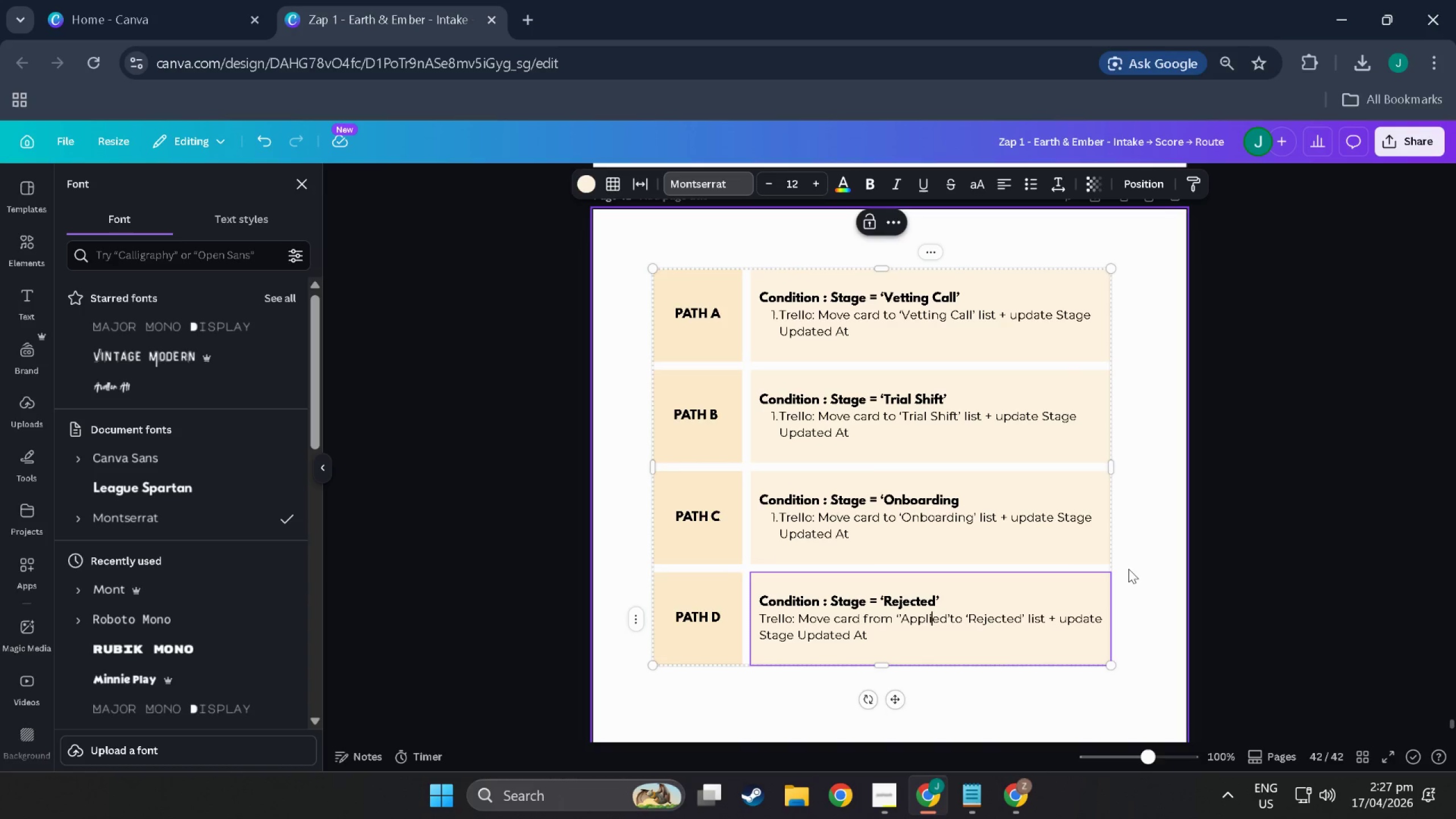 
key(ArrowRight)
 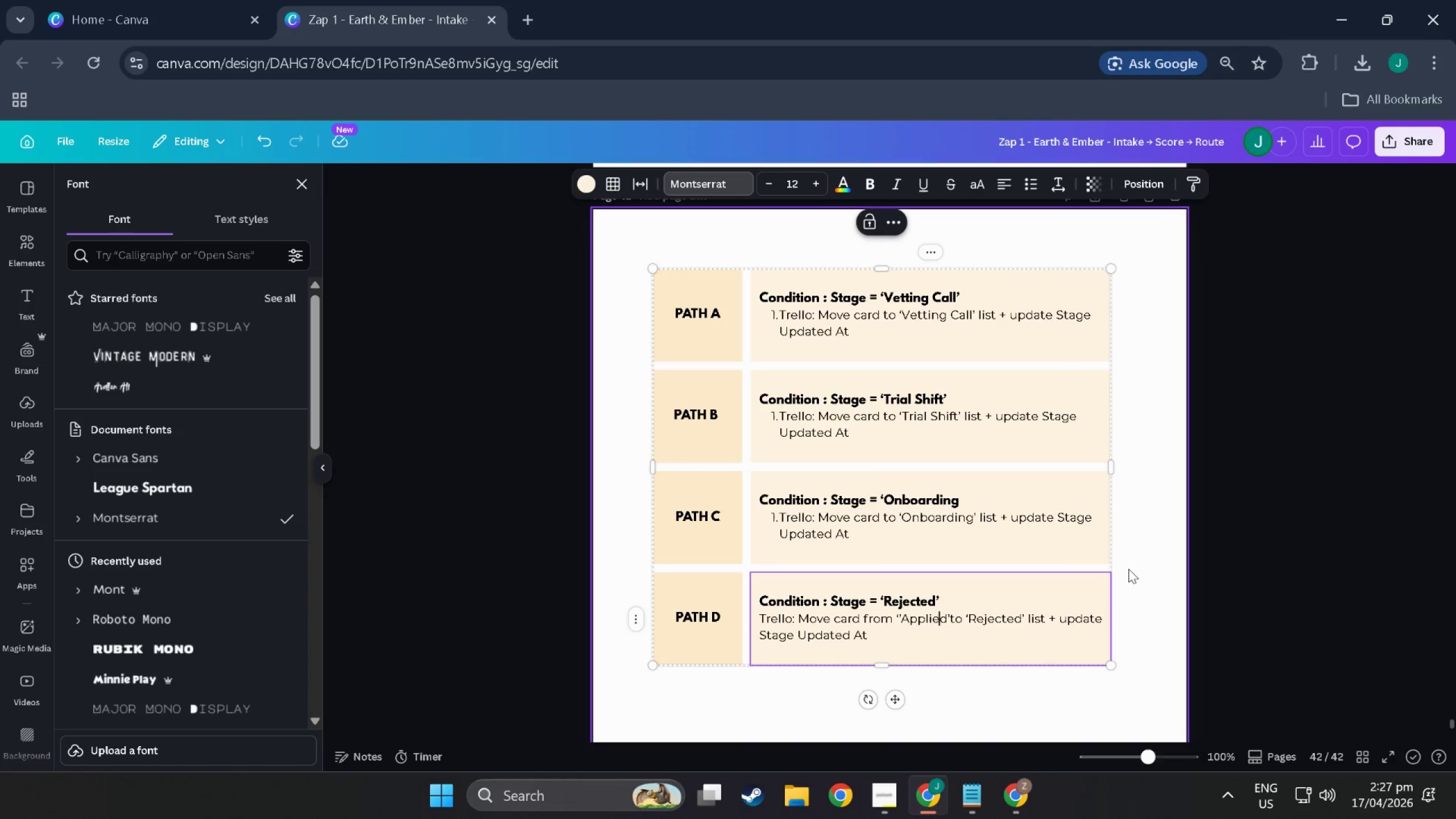 
key(ArrowRight)
 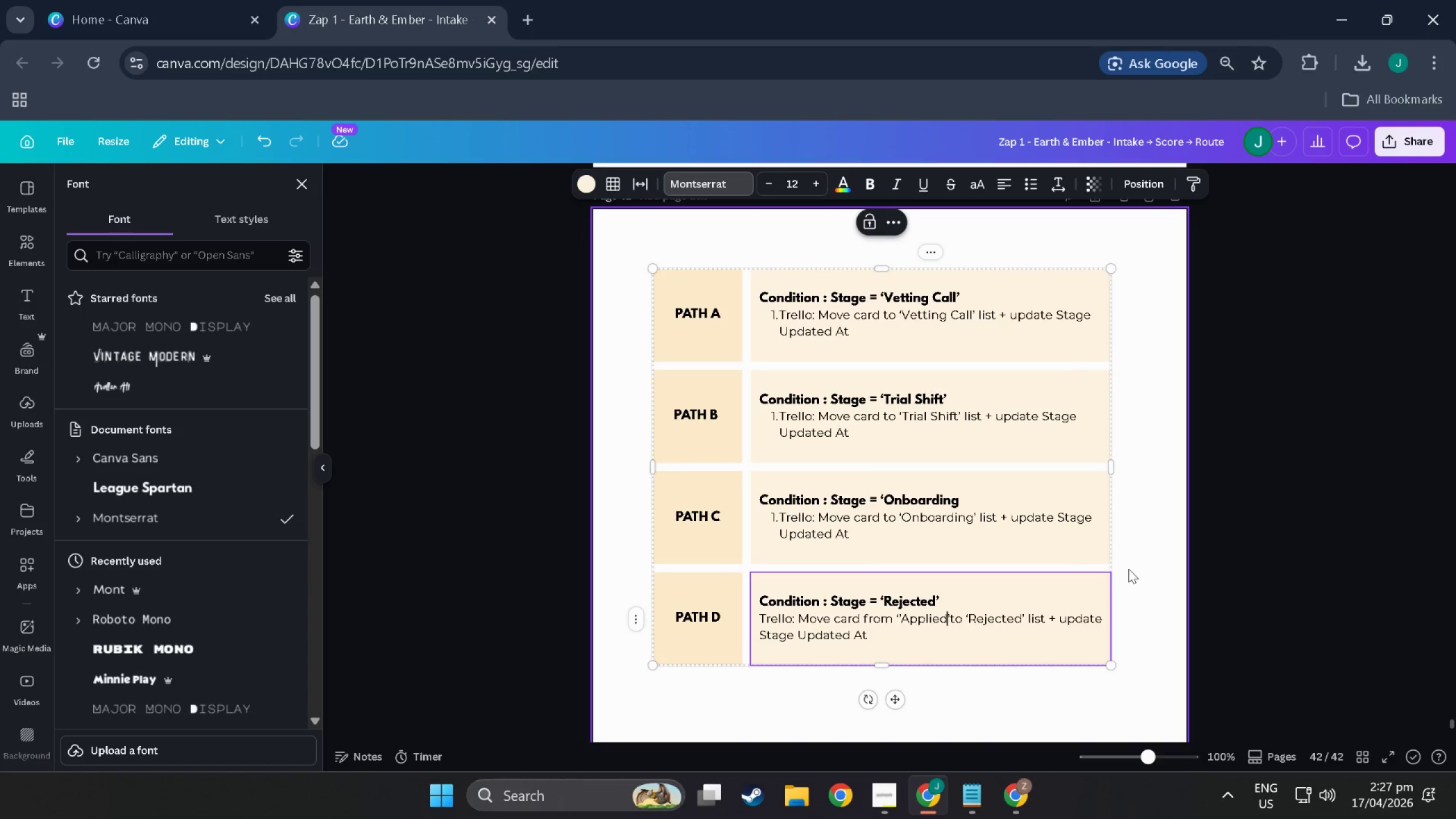 
key(Space)
 